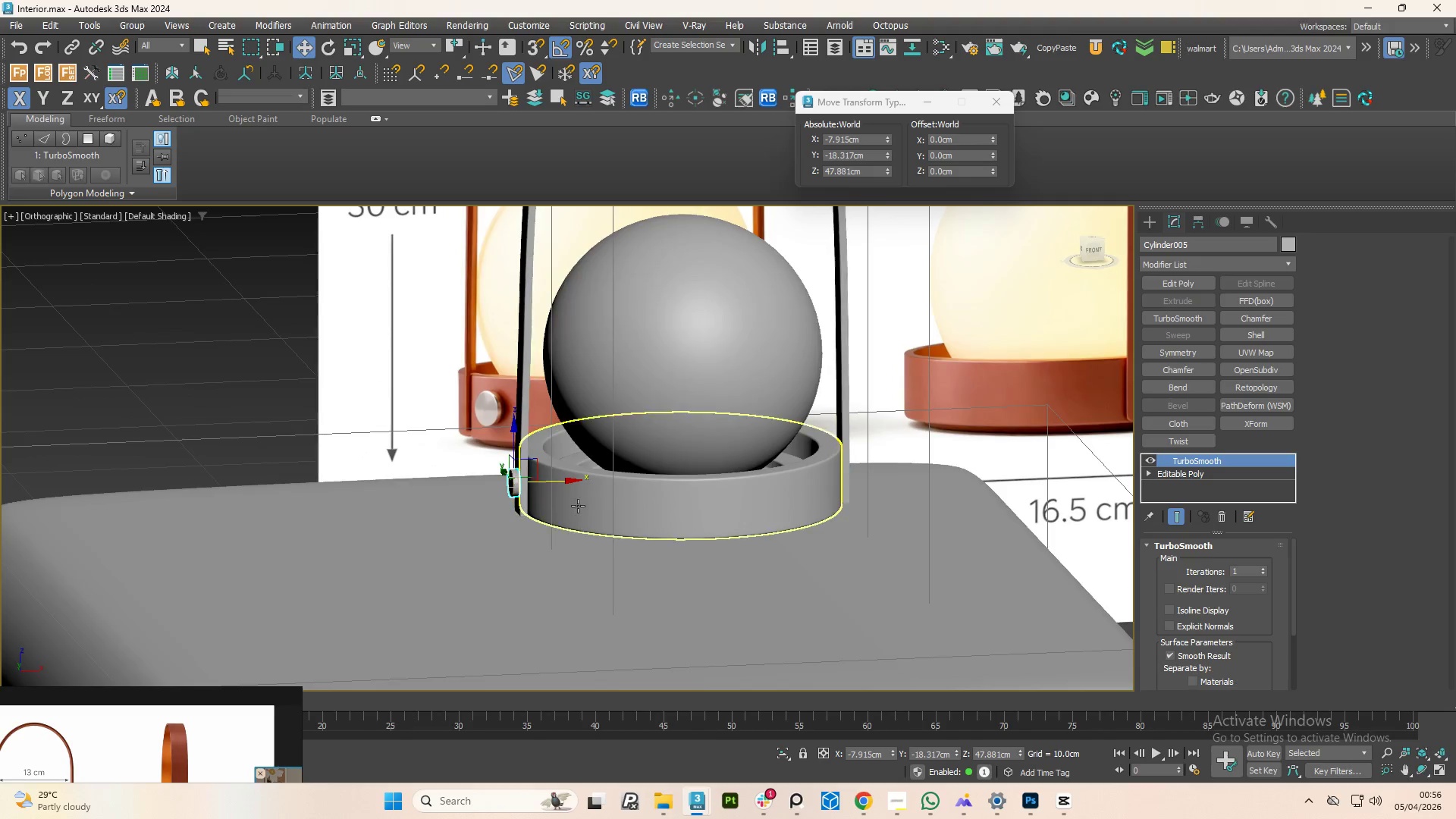 
scroll: coordinate [573, 502], scroll_direction: up, amount: 1.0
 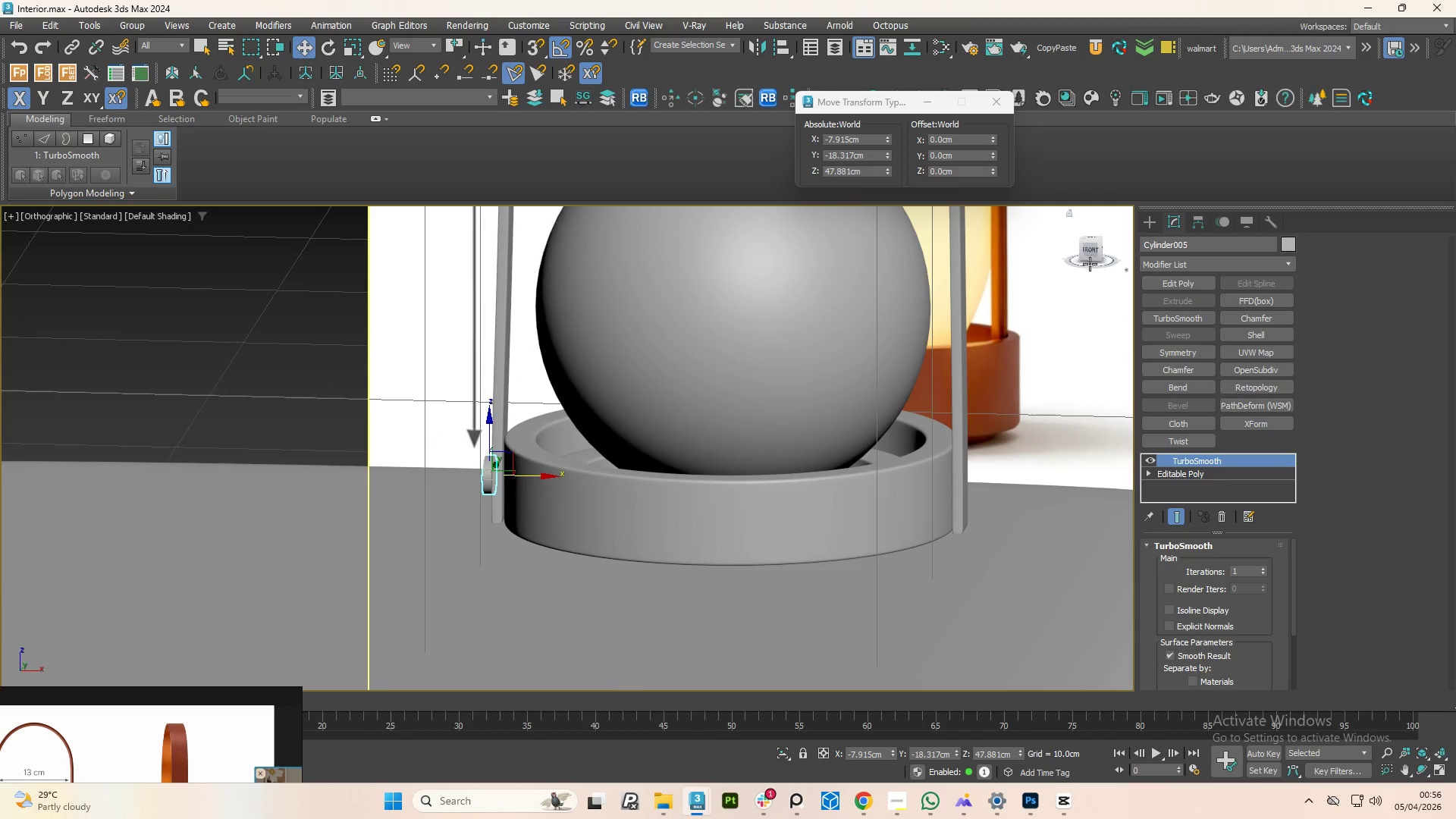 
left_click([1091, 256])
 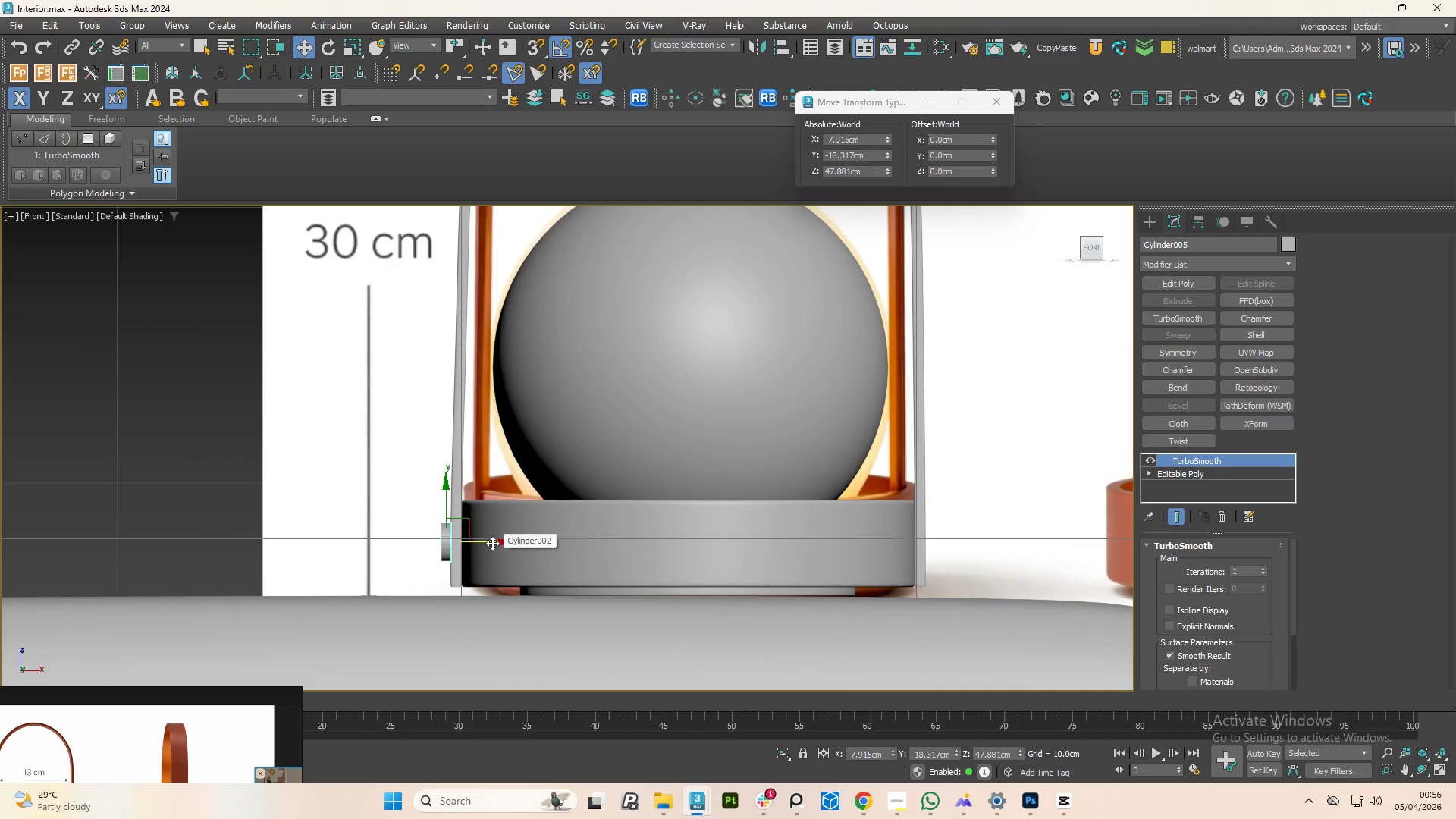 
hold_key(key=ShiftLeft, duration=1.5)
left_click_drag(start_coordinate=[492, 543], to_coordinate=[976, 509])
 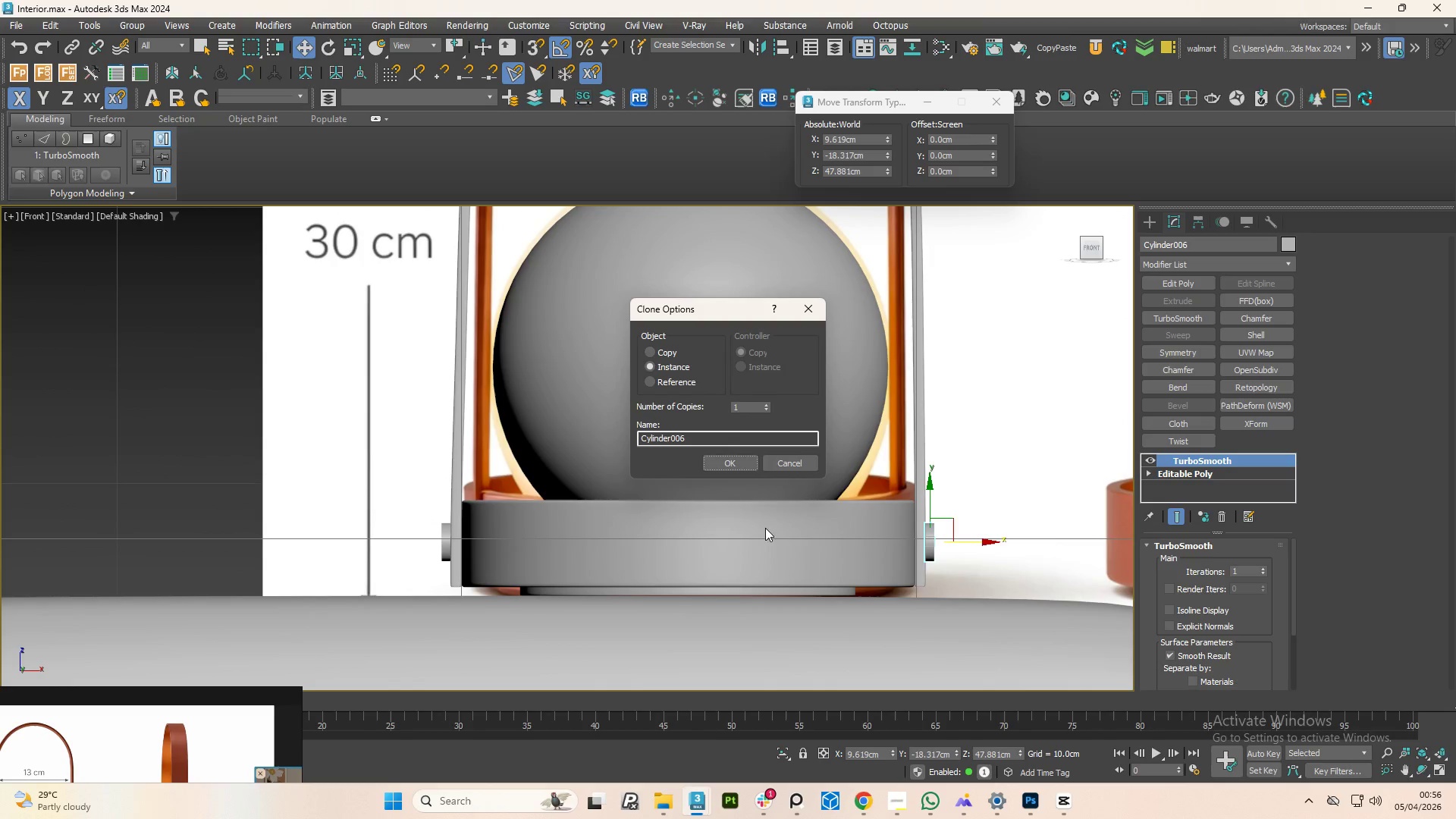 
hold_key(key=ShiftLeft, duration=0.89)
 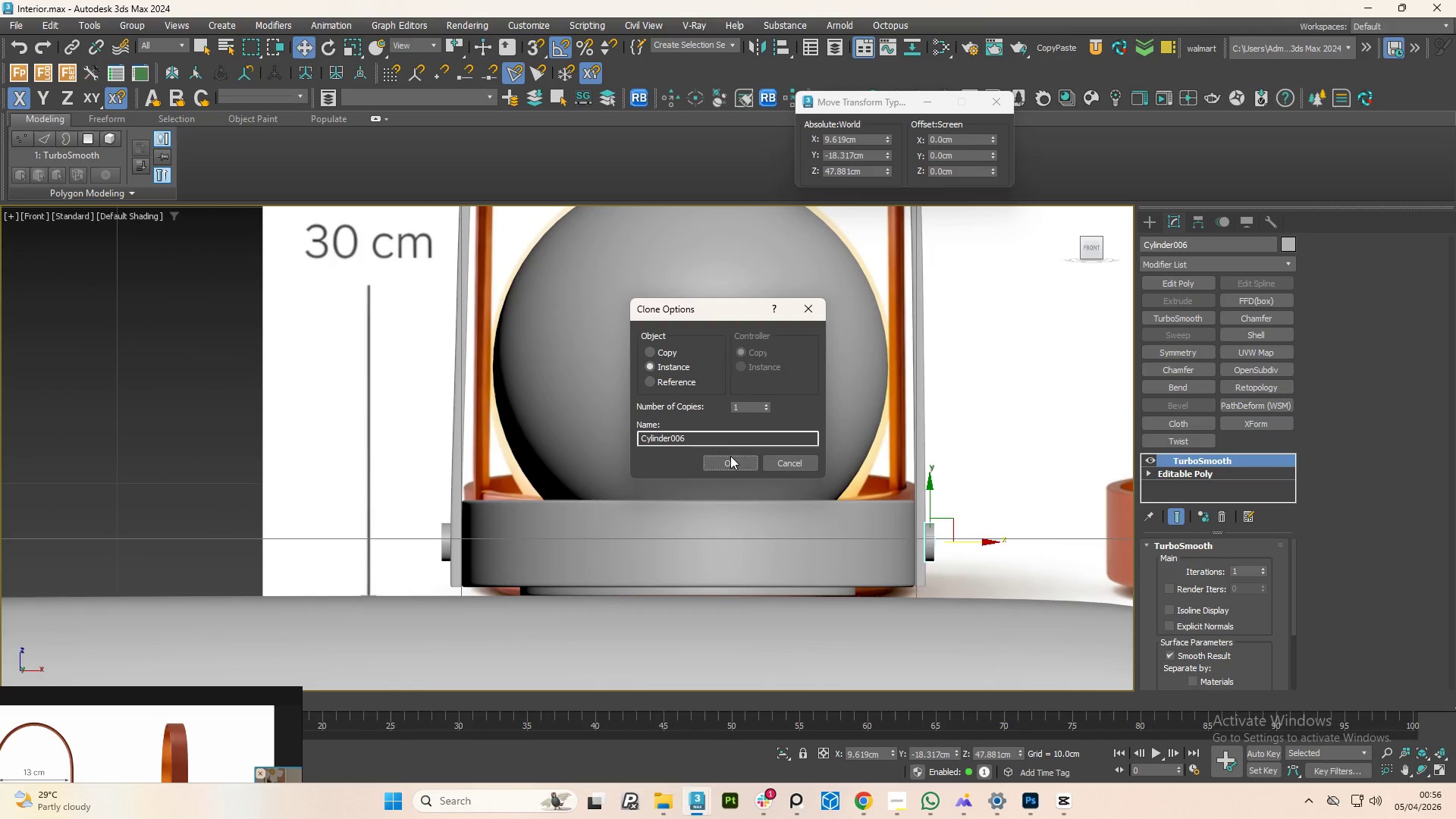 
left_click([731, 457])
 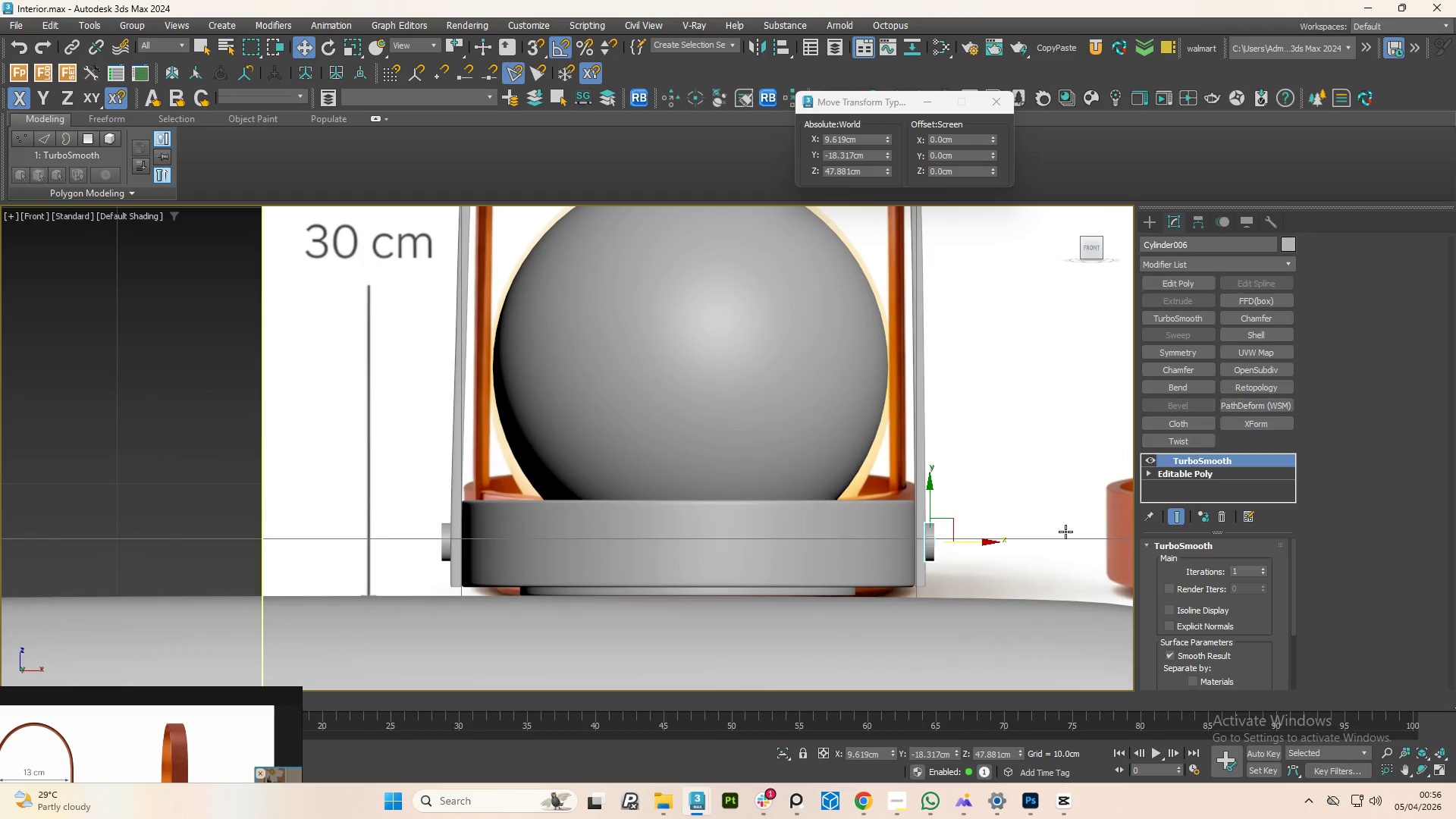 
scroll: coordinate [739, 528], scroll_direction: up, amount: 7.0
 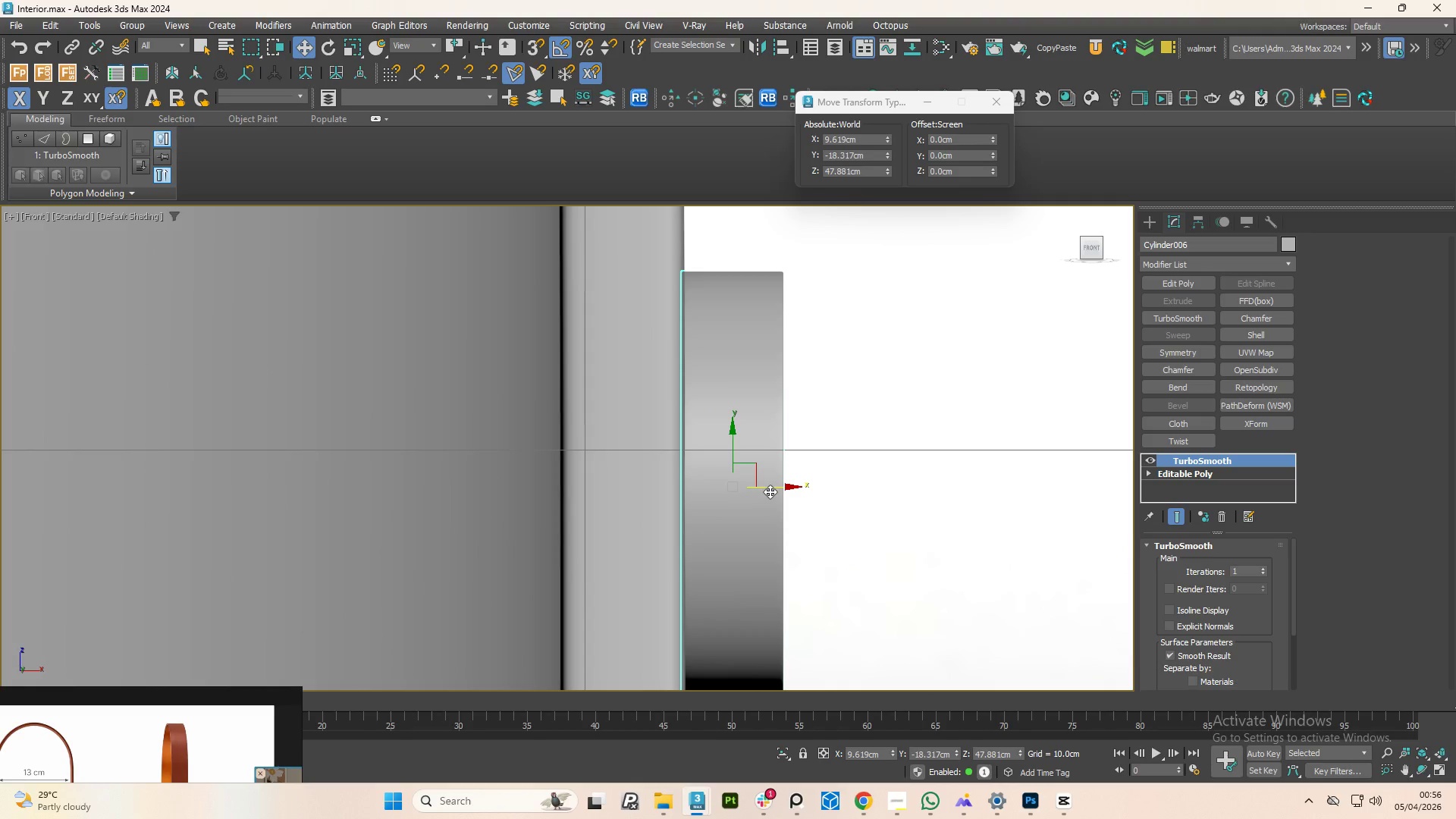 
left_click_drag(start_coordinate=[771, 491], to_coordinate=[802, 493])
 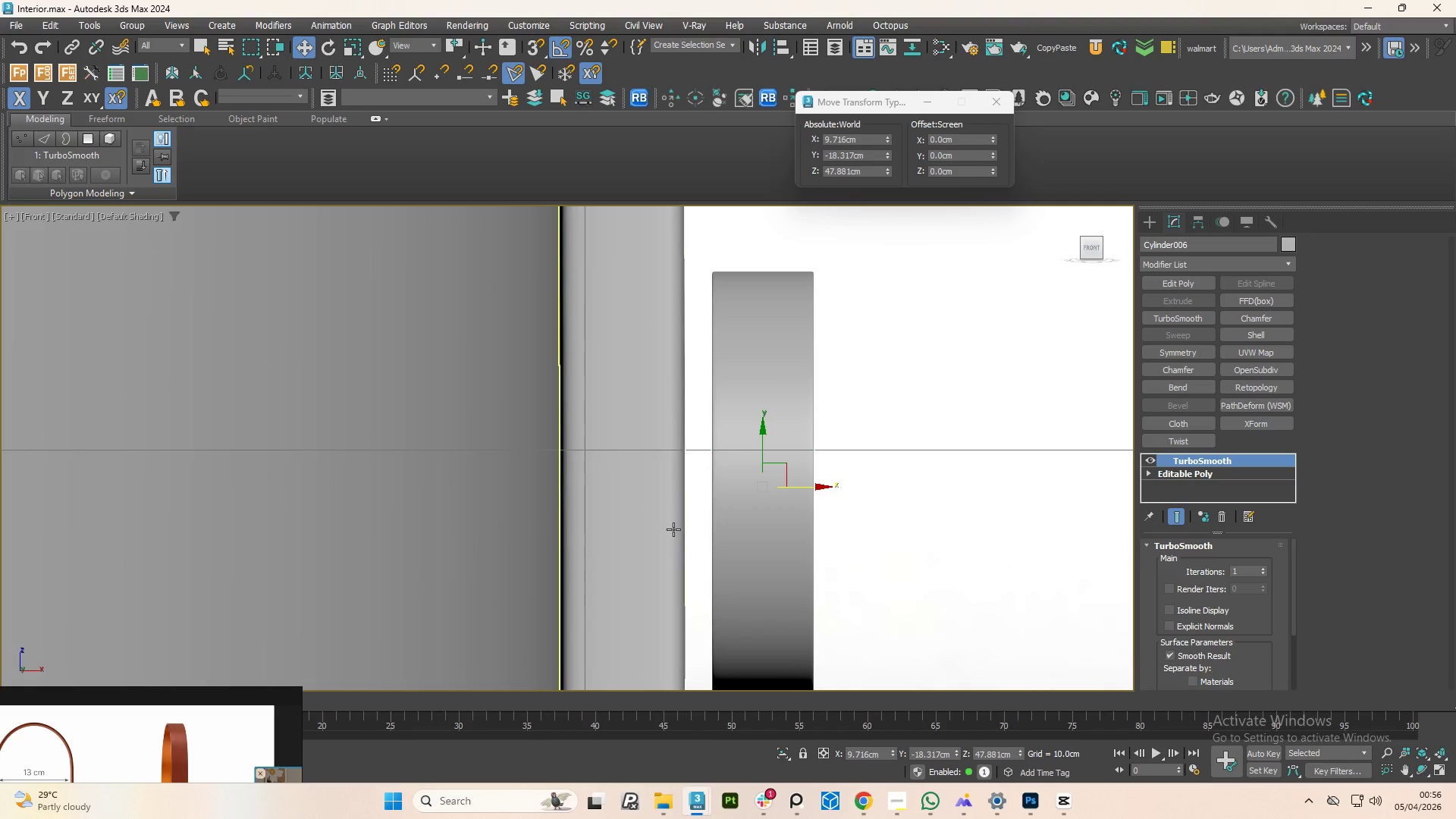 
key(S)
 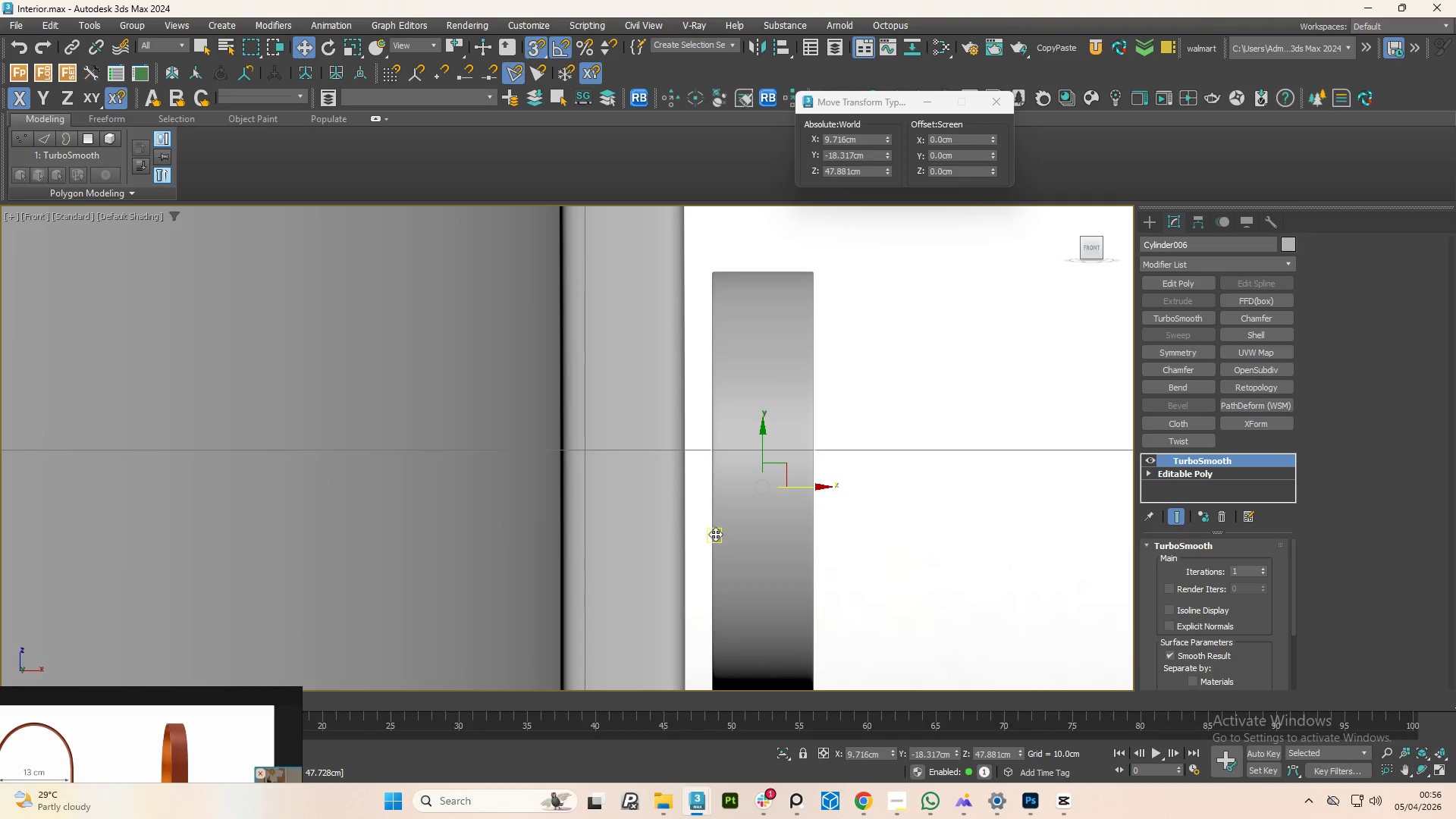 
left_click_drag(start_coordinate=[714, 534], to_coordinate=[689, 535])
 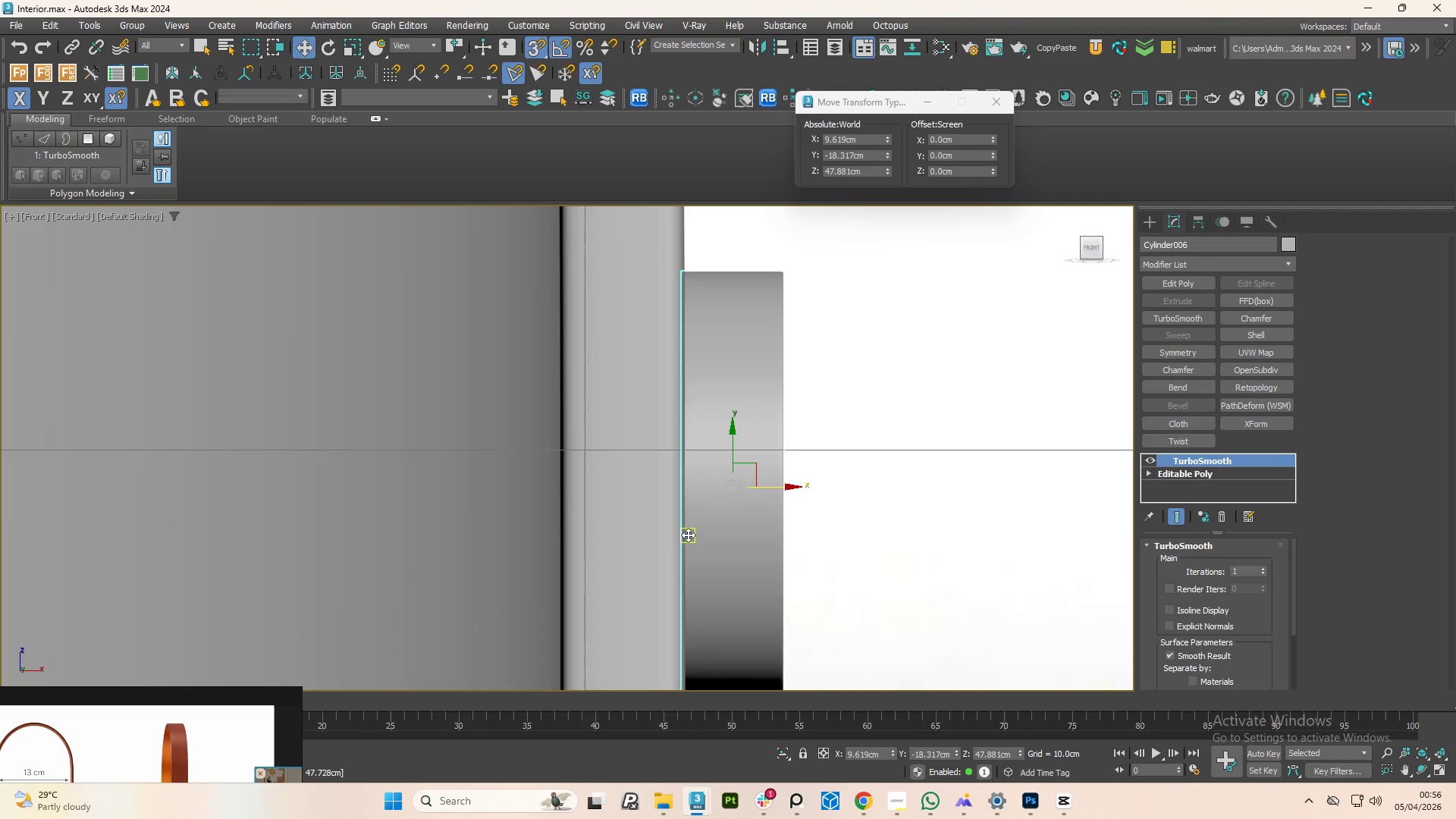 
scroll: coordinate [199, 703], scroll_direction: down, amount: 10.0
 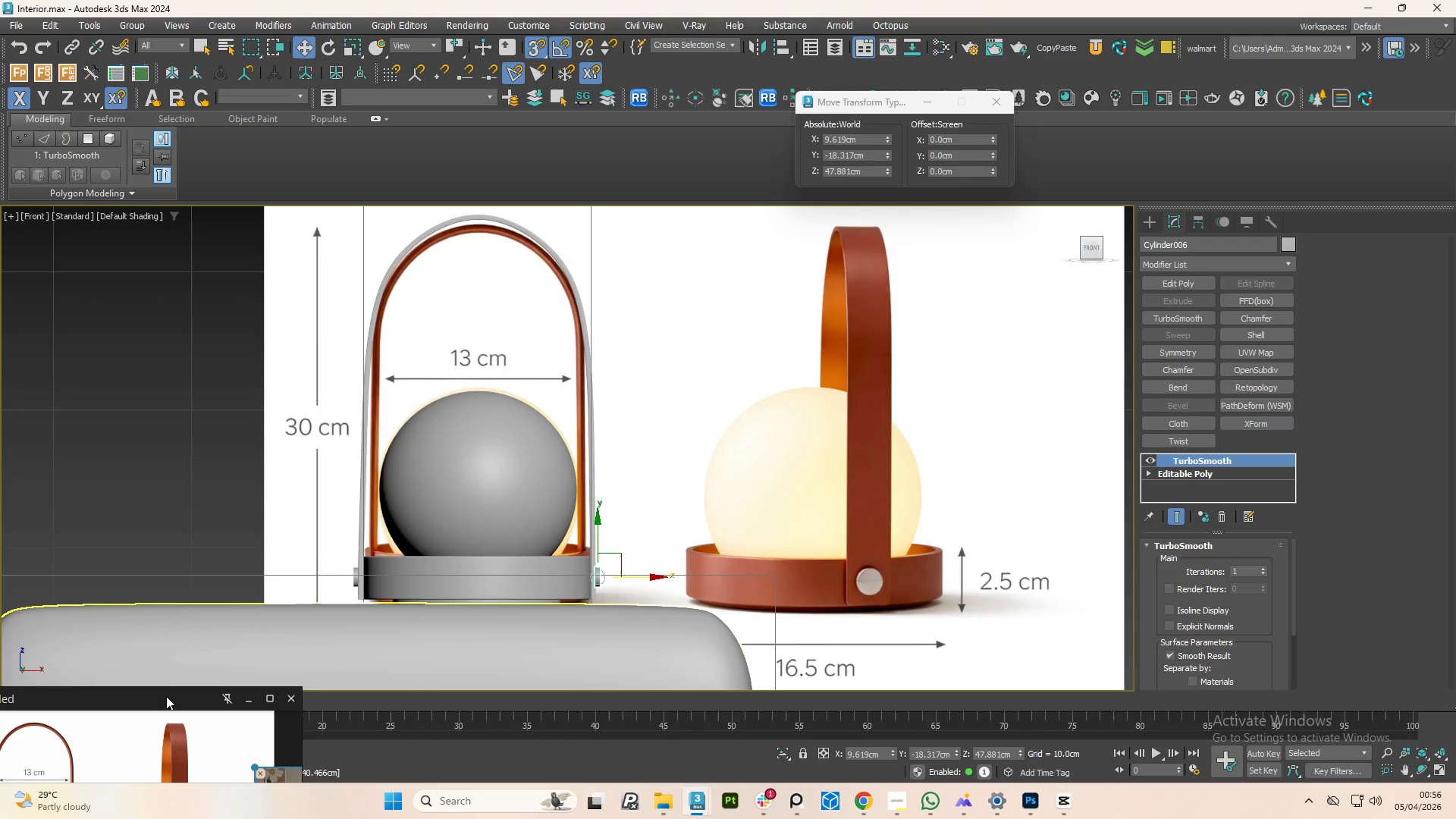 
left_click_drag(start_coordinate=[166, 696], to_coordinate=[149, 497])
 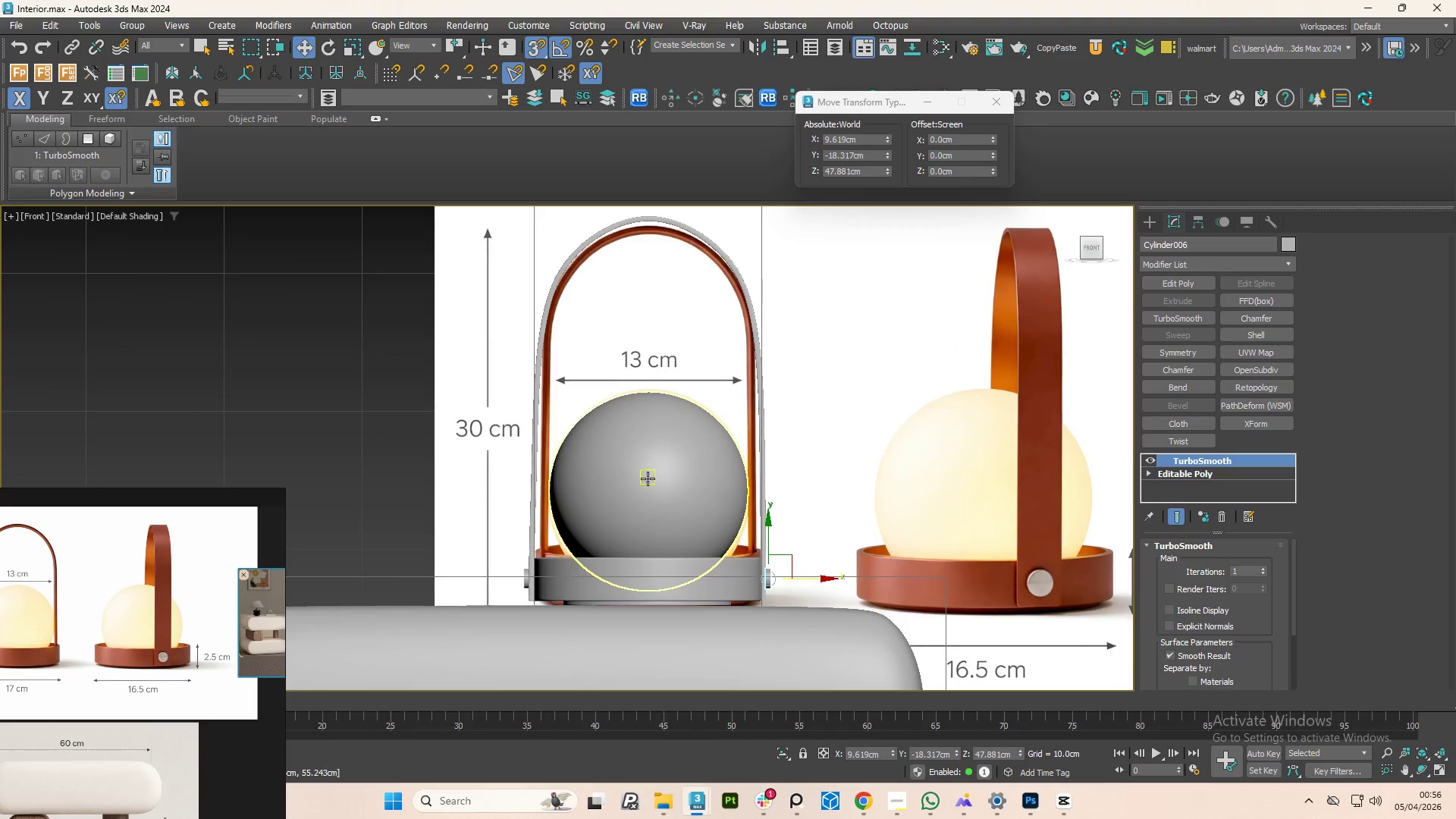 
scroll: coordinate [529, 587], scroll_direction: up, amount: 3.0
 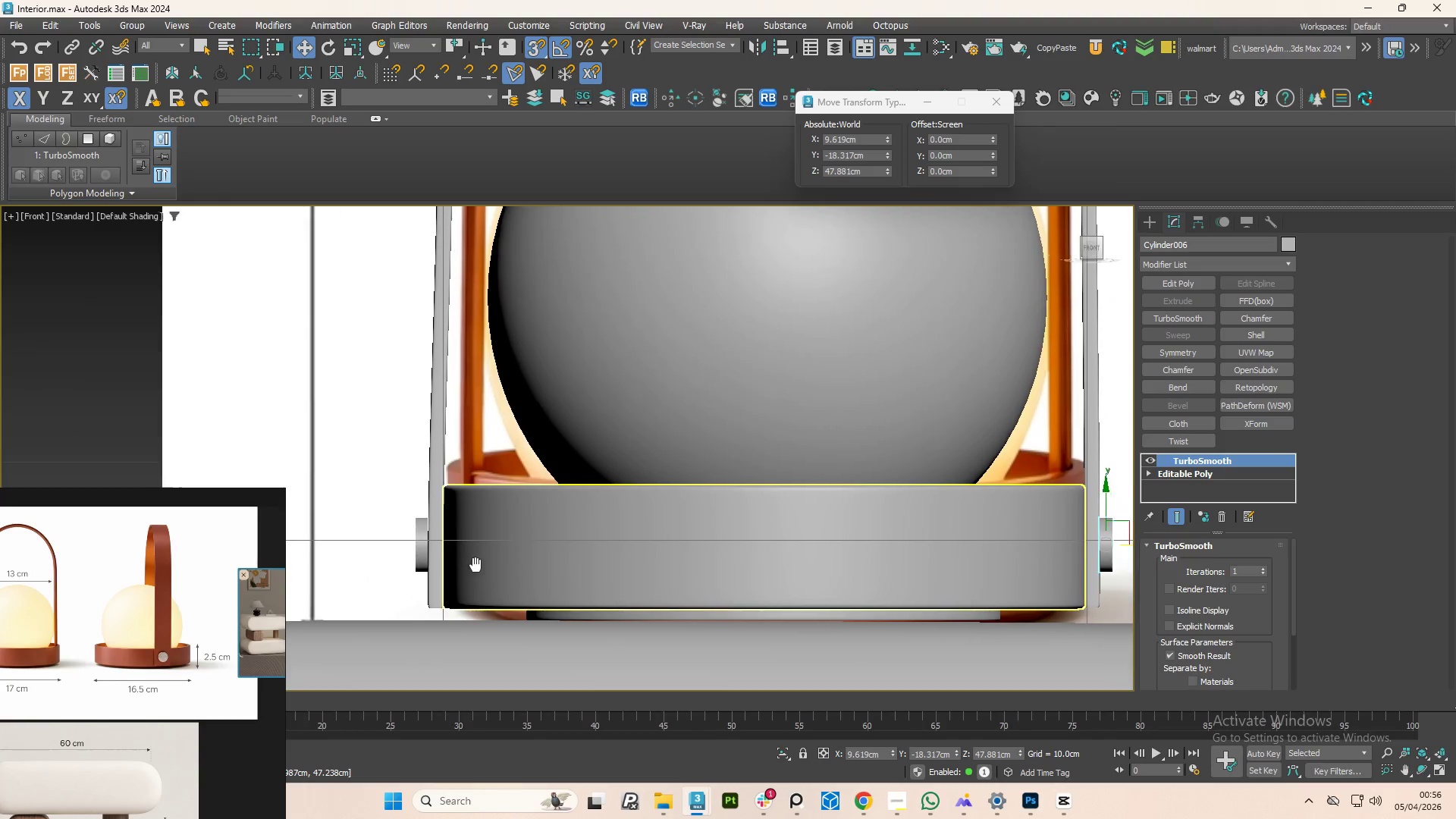 
hold_key(key=AltLeft, duration=1.53)
 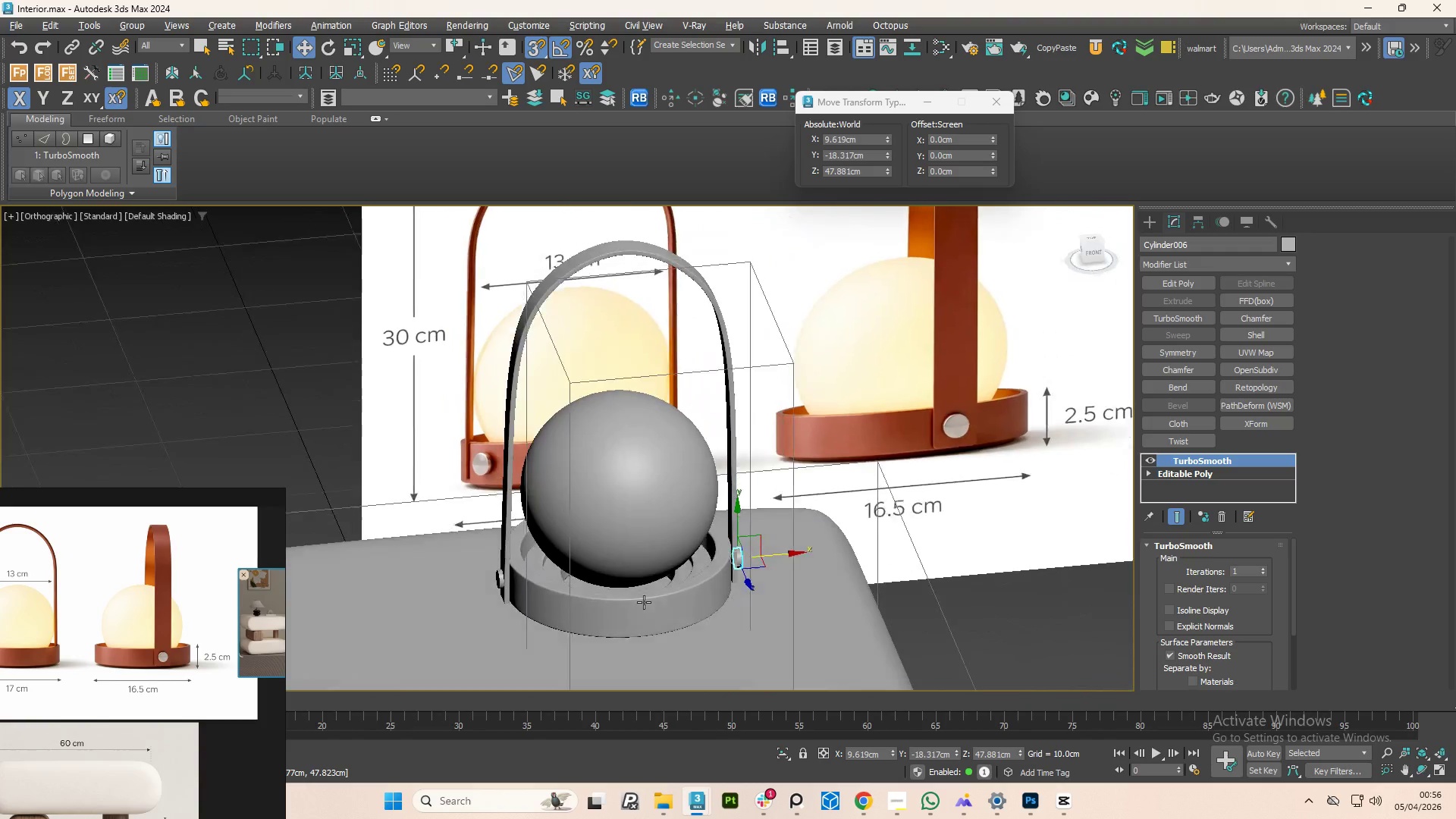 
scroll: coordinate [579, 571], scroll_direction: down, amount: 3.0
 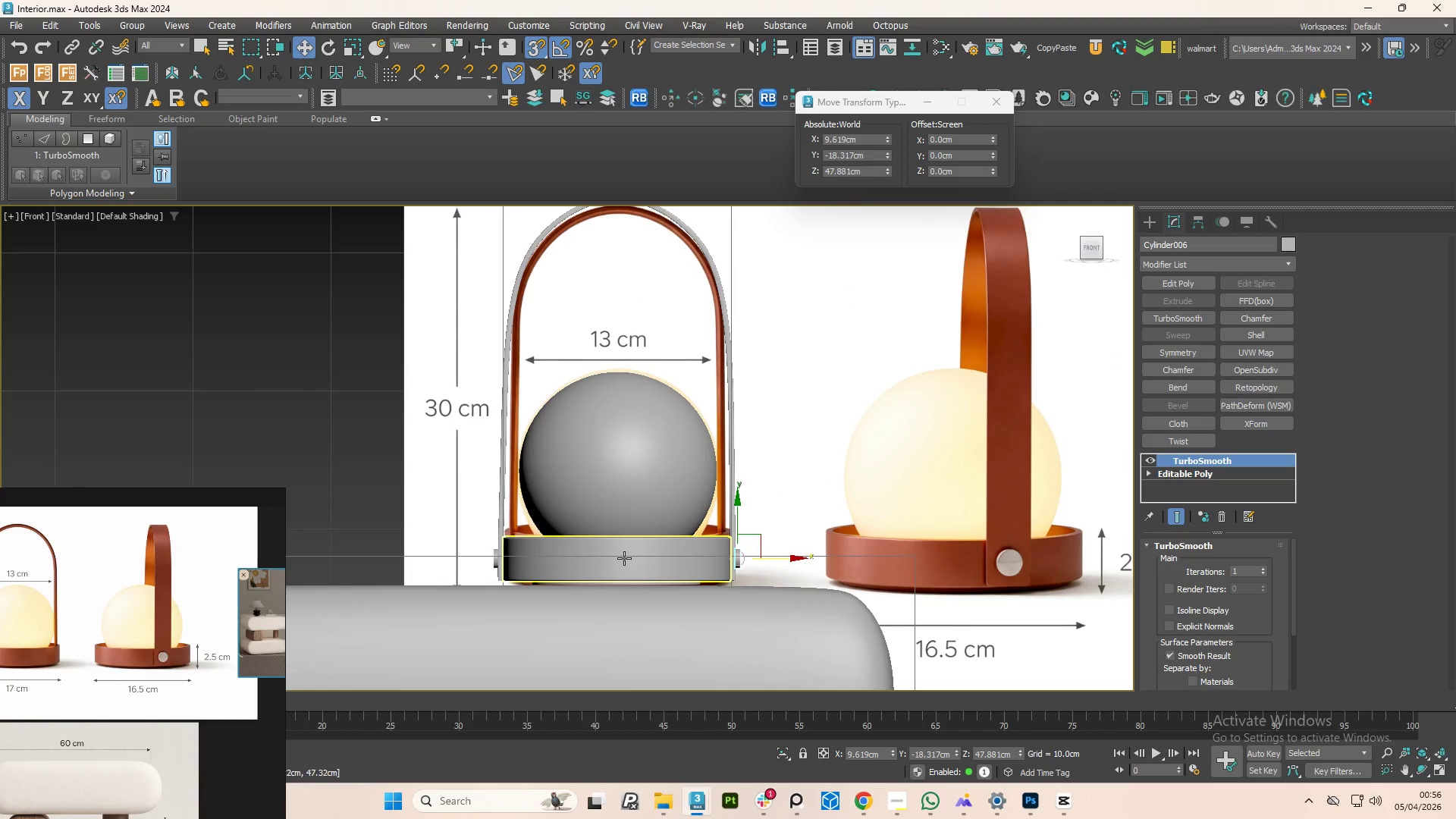 
hold_key(key=AltLeft, duration=1.52)
 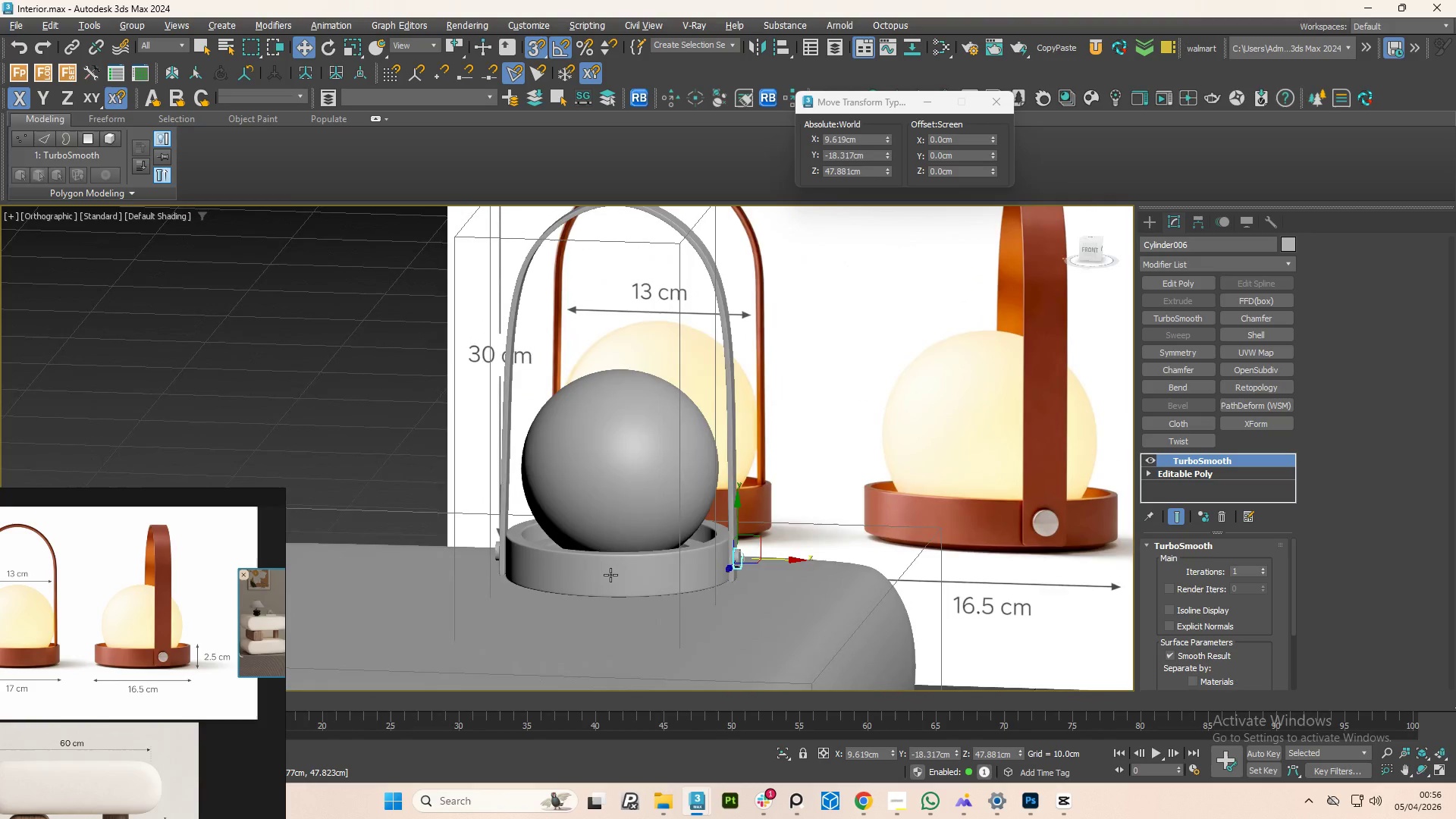 
hold_key(key=AltLeft, duration=1.51)
 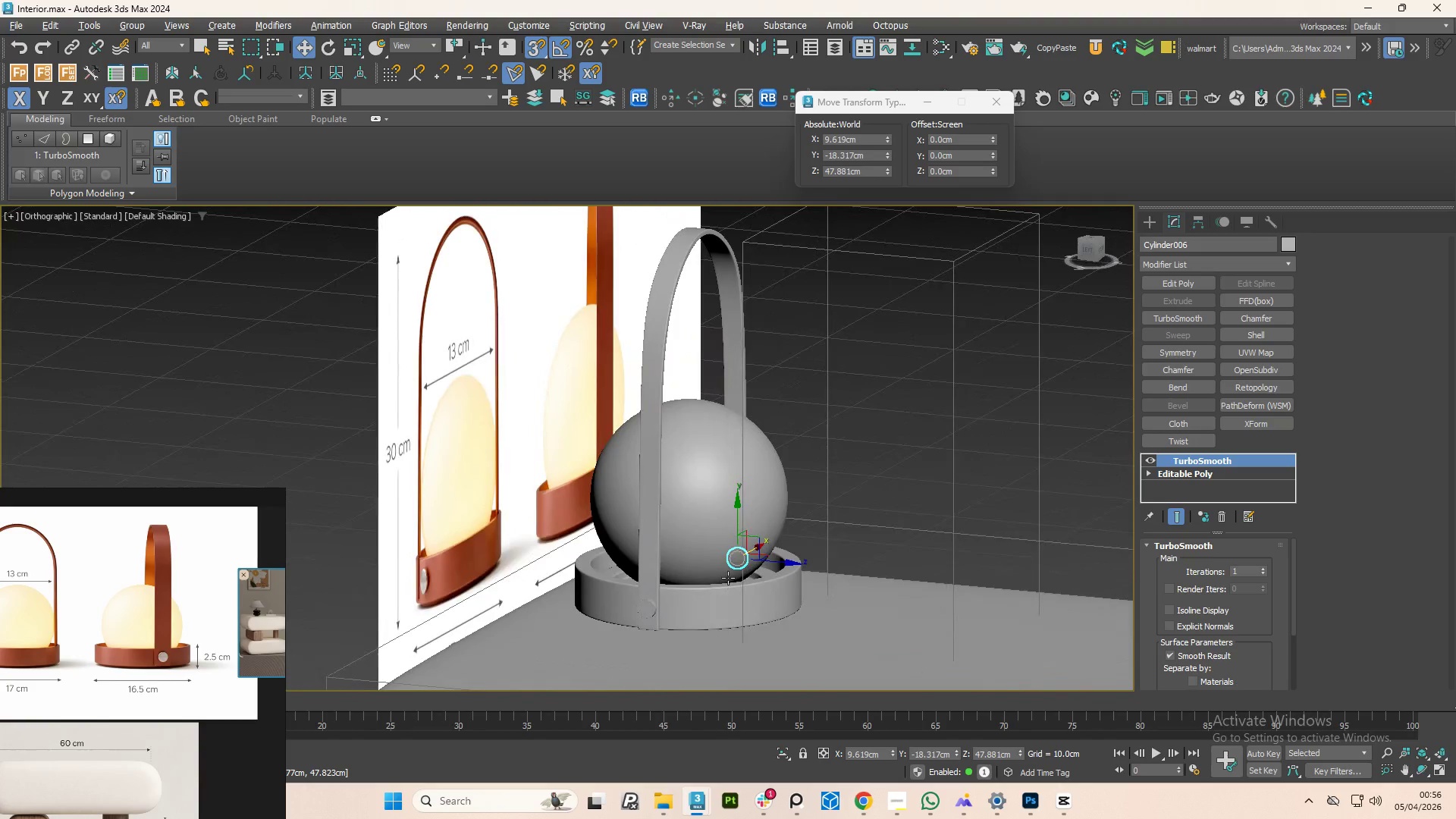 
hold_key(key=AltLeft, duration=0.75)
 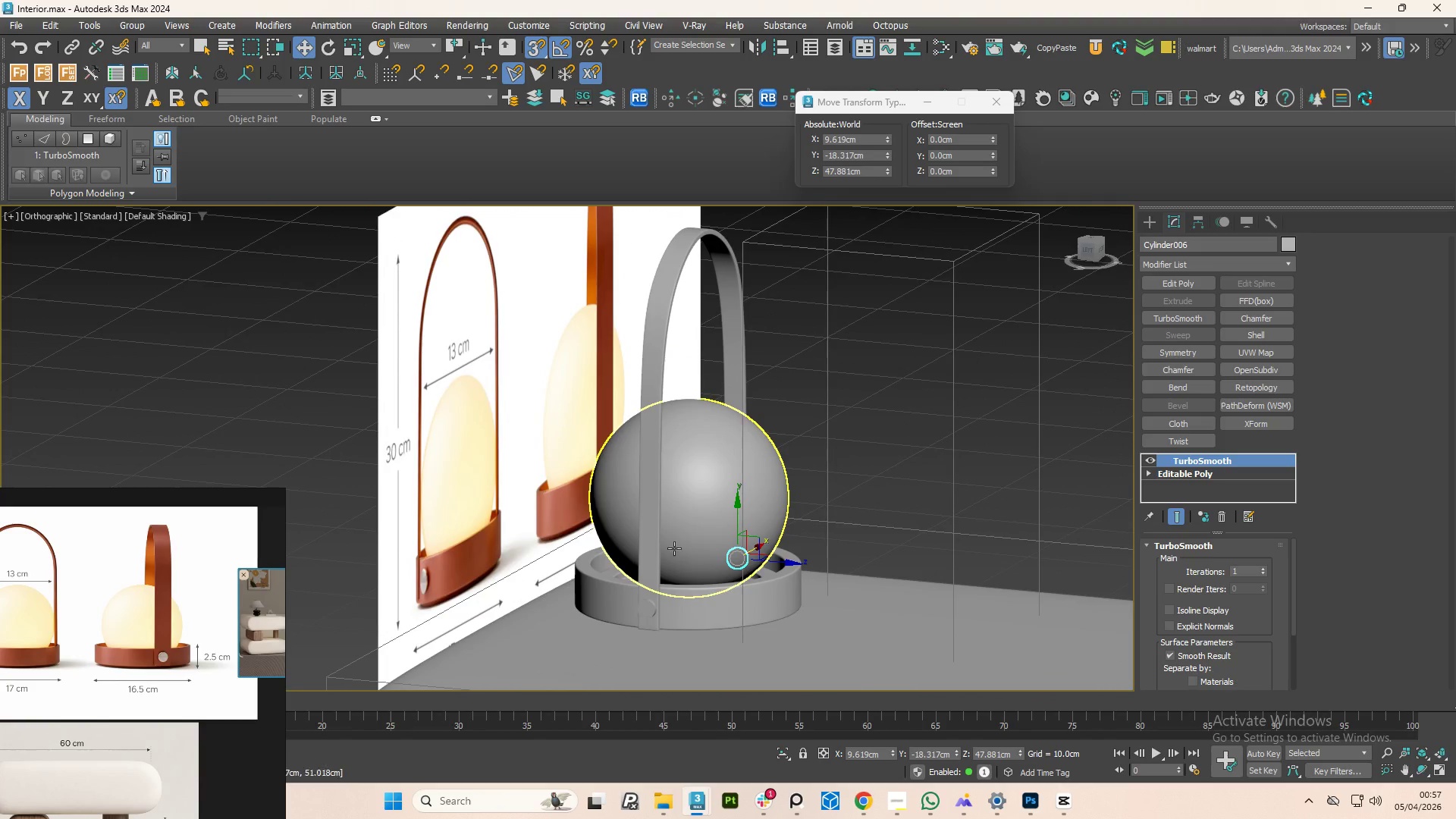 
scroll: coordinate [598, 557], scroll_direction: up, amount: 4.0
 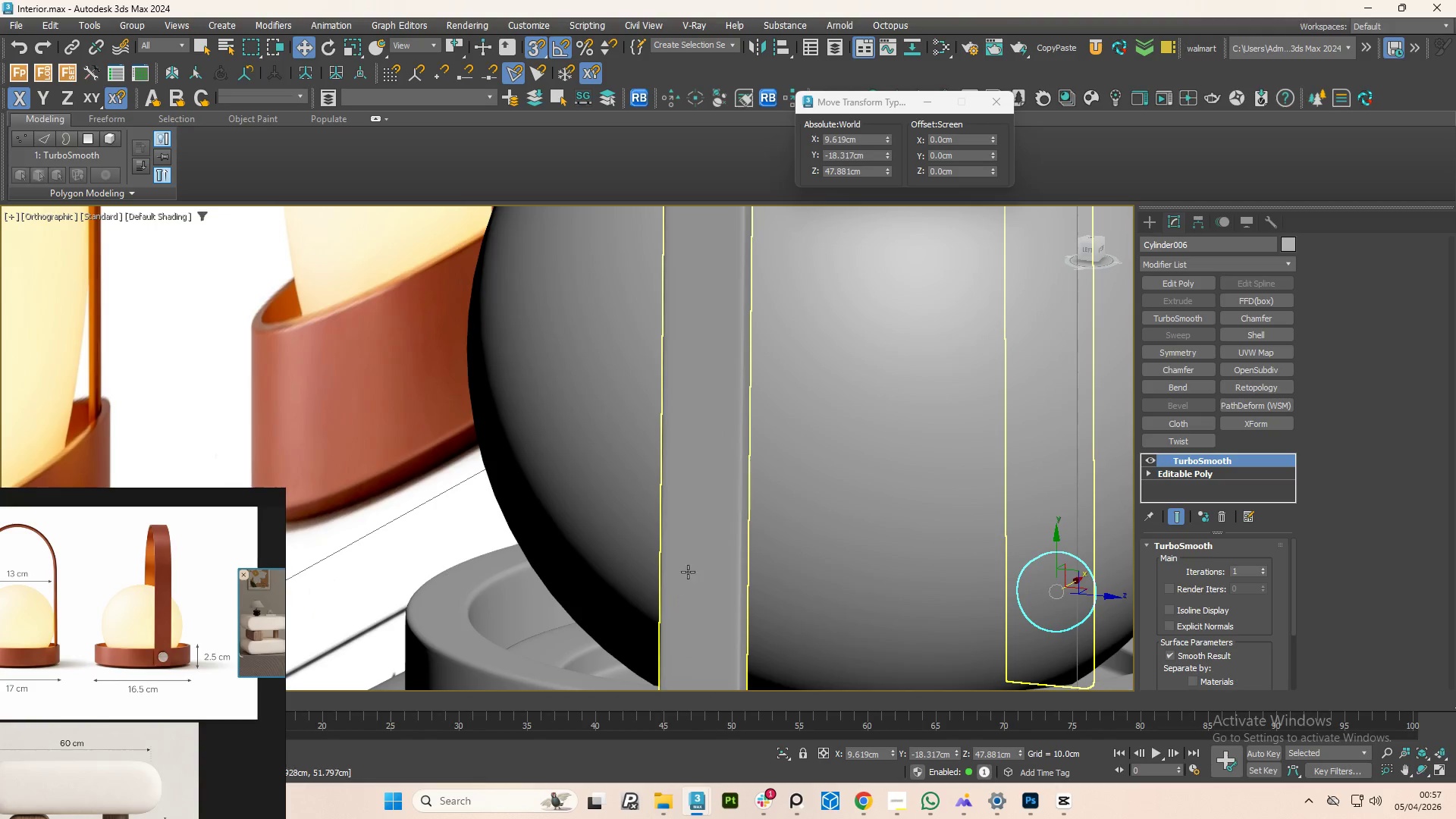 
hold_key(key=AltLeft, duration=1.5)
 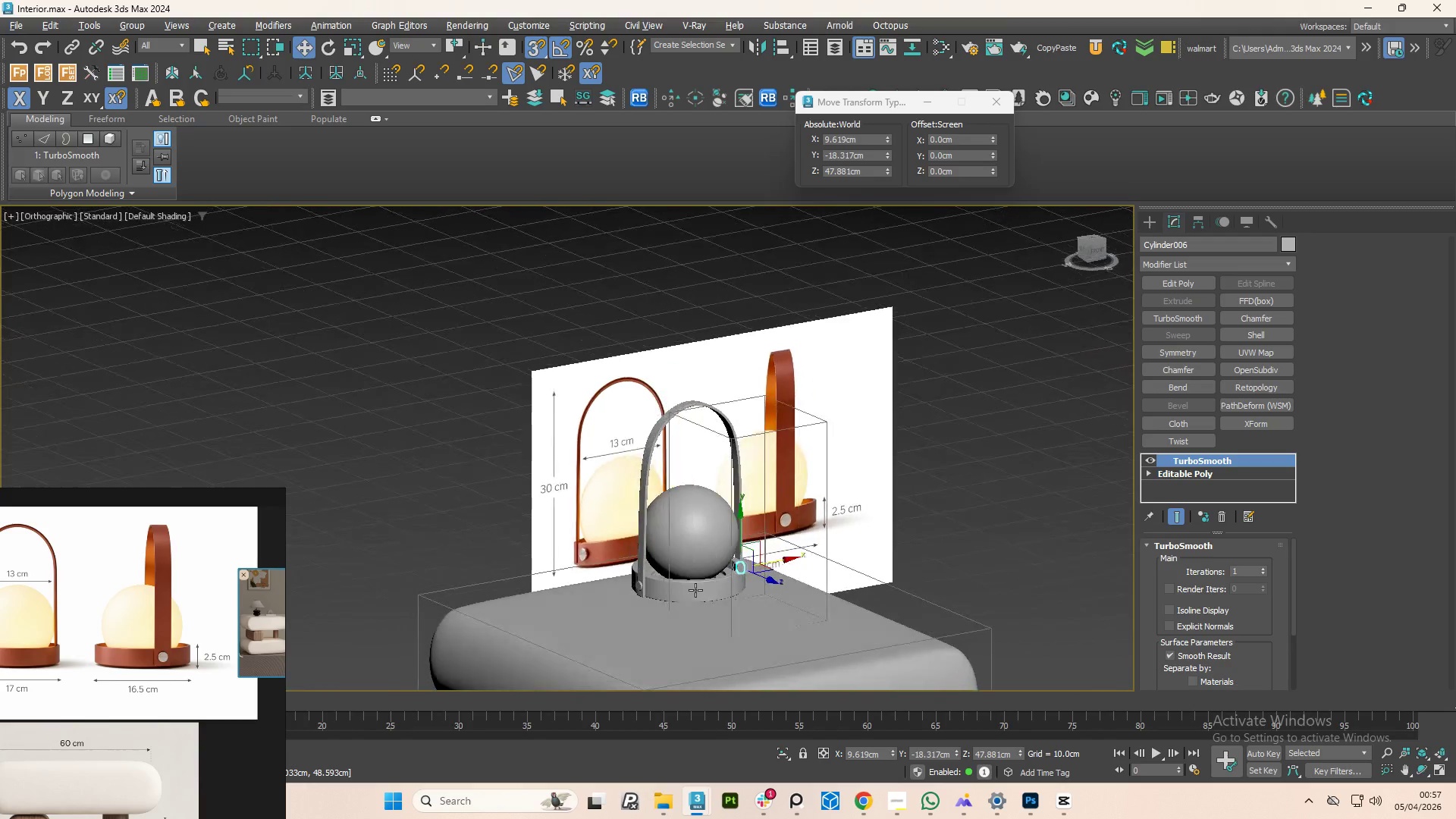 
scroll: coordinate [695, 564], scroll_direction: down, amount: 6.0
 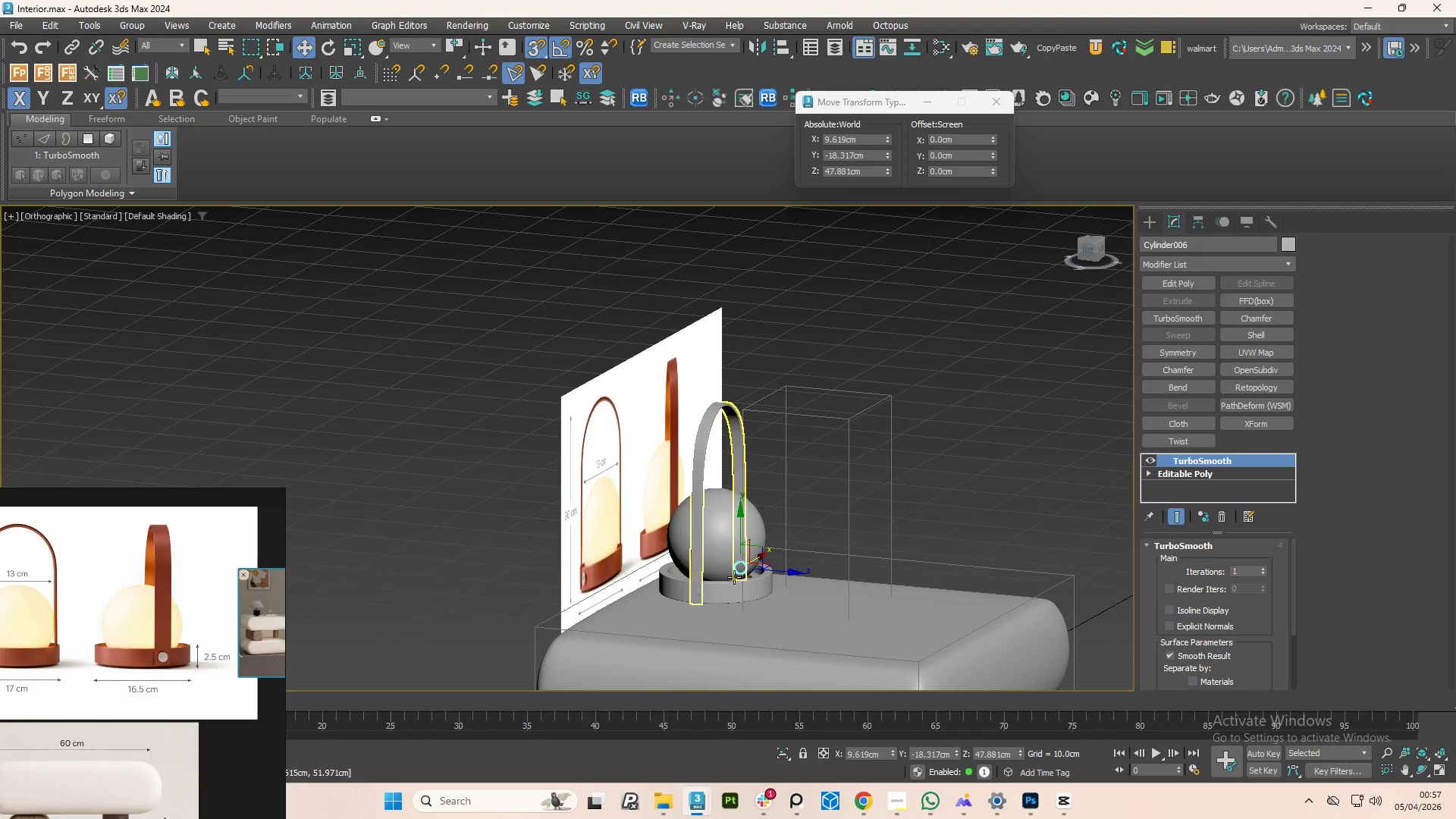 
hold_key(key=AltLeft, duration=1.52)
 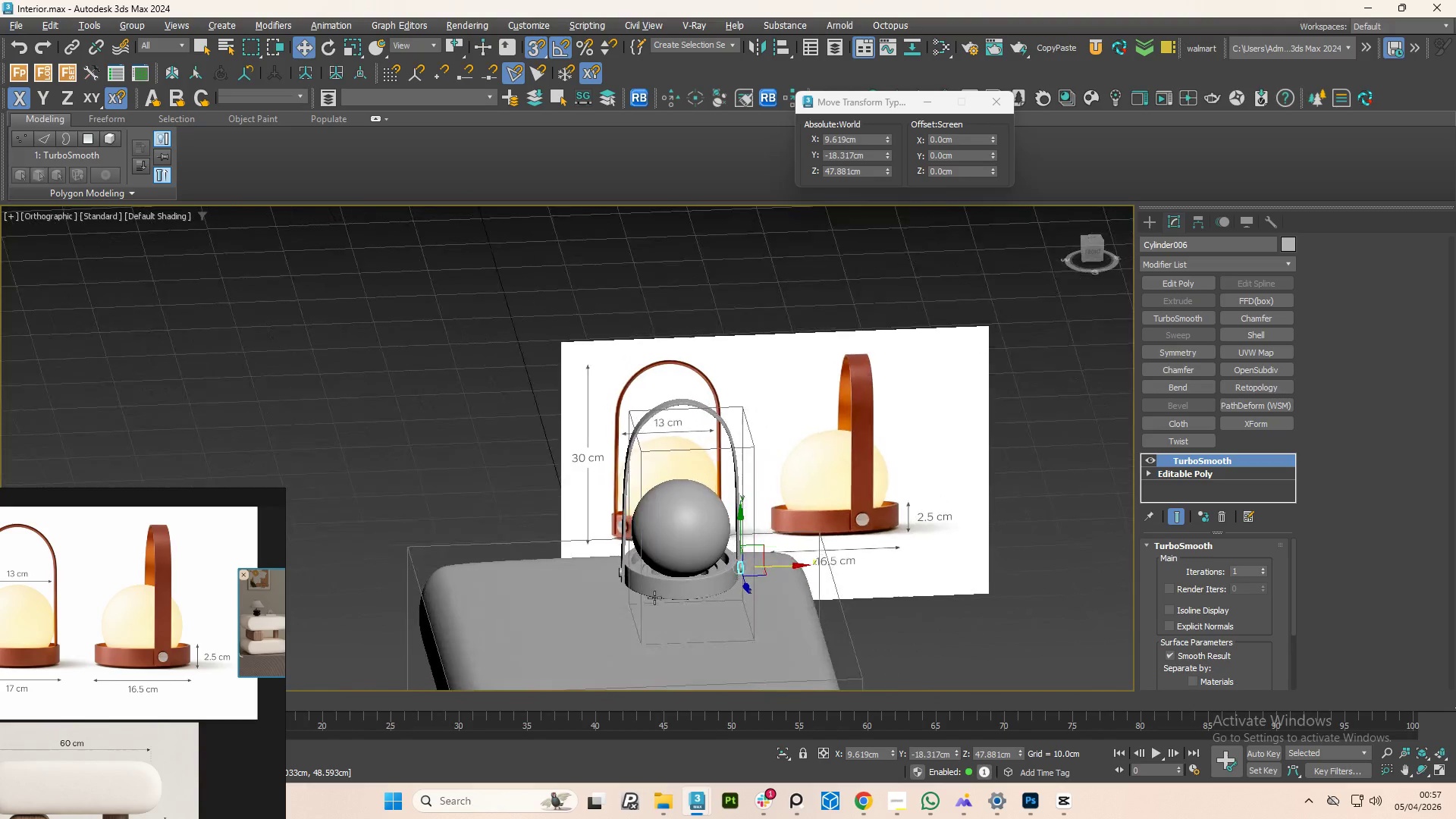 
hold_key(key=AltLeft, duration=0.77)
 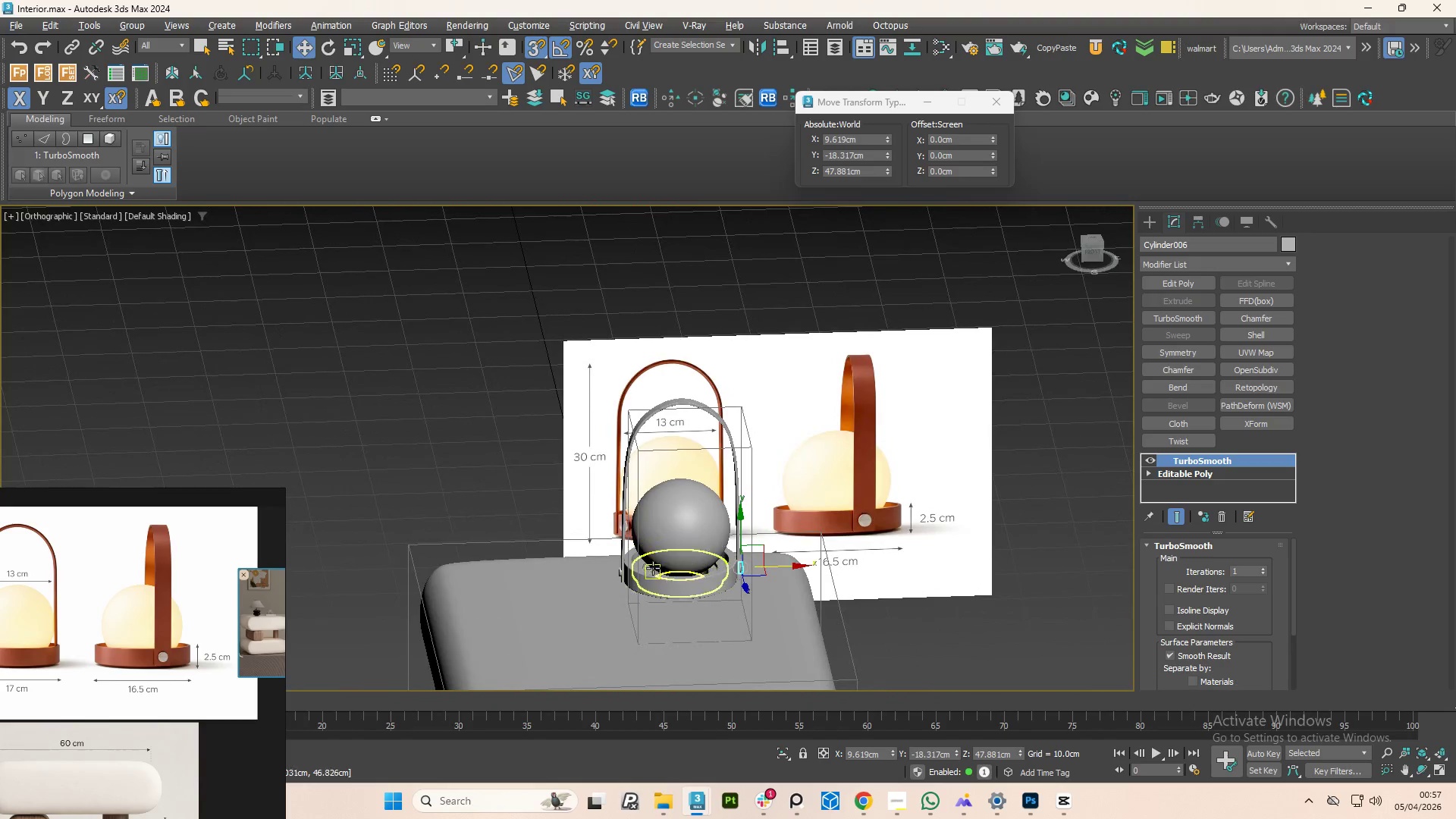 
hold_key(key=AltLeft, duration=1.5)
 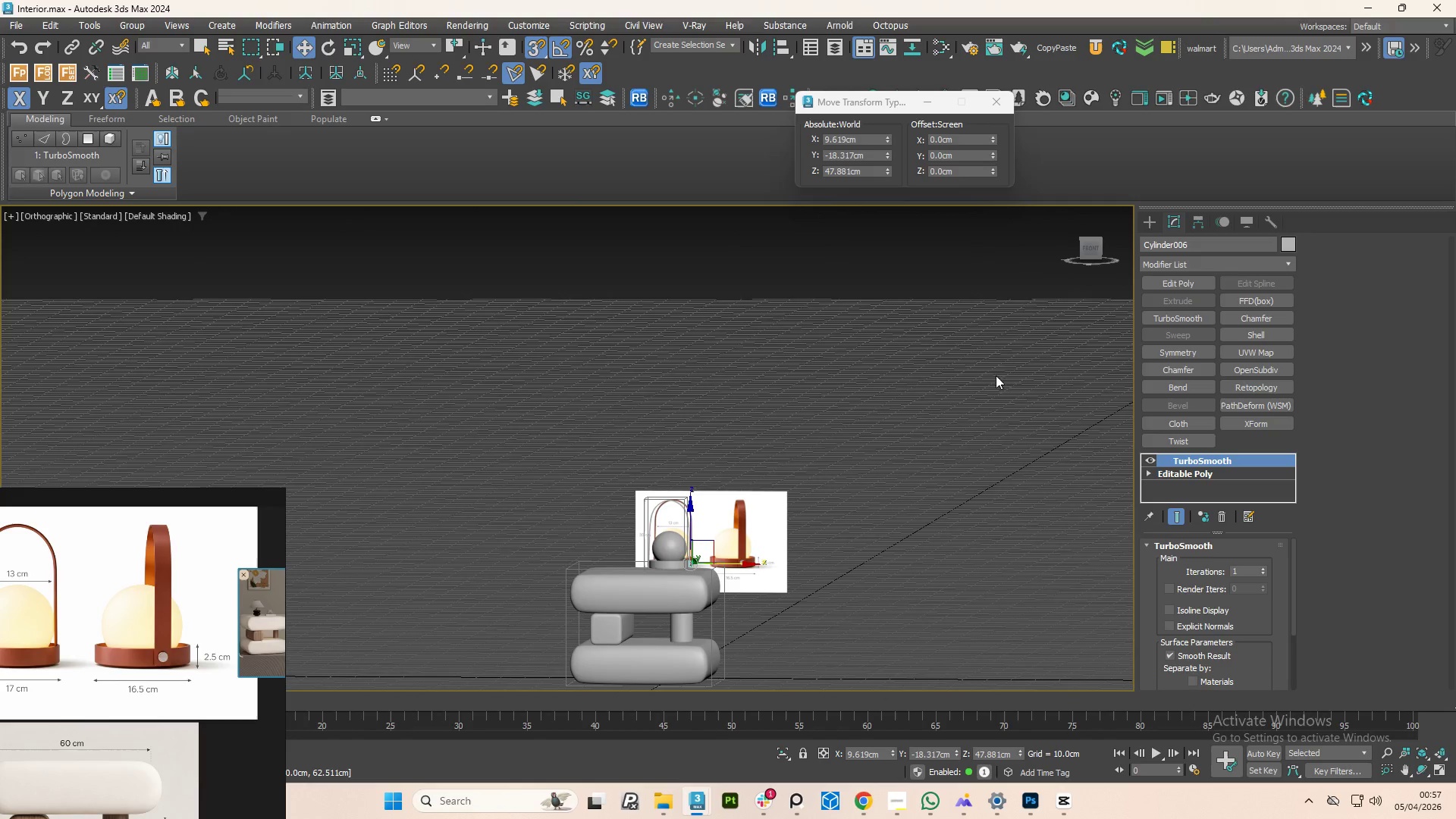 
scroll: coordinate [664, 562], scroll_direction: down, amount: 3.0
 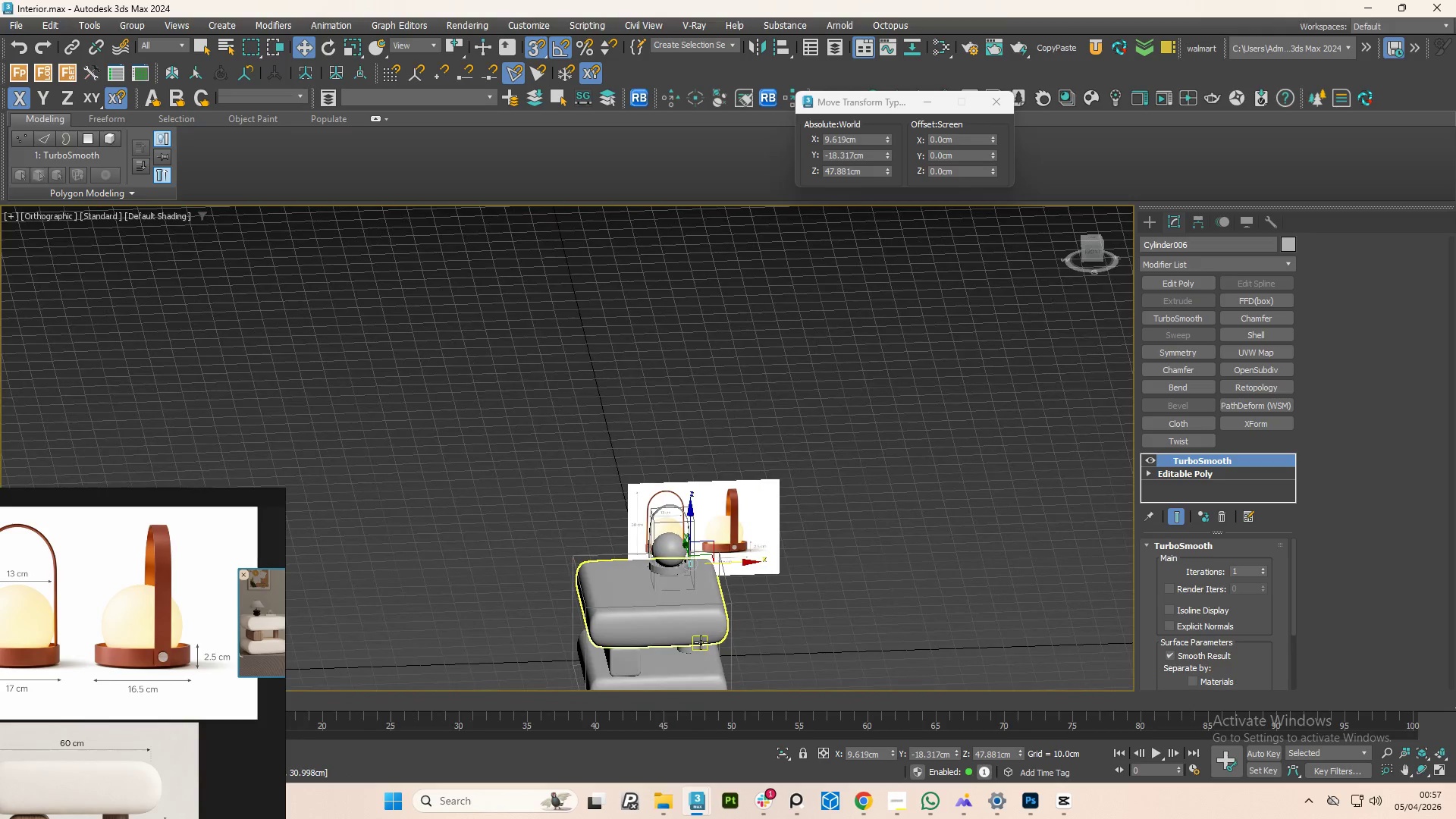 
hold_key(key=AltLeft, duration=0.34)
 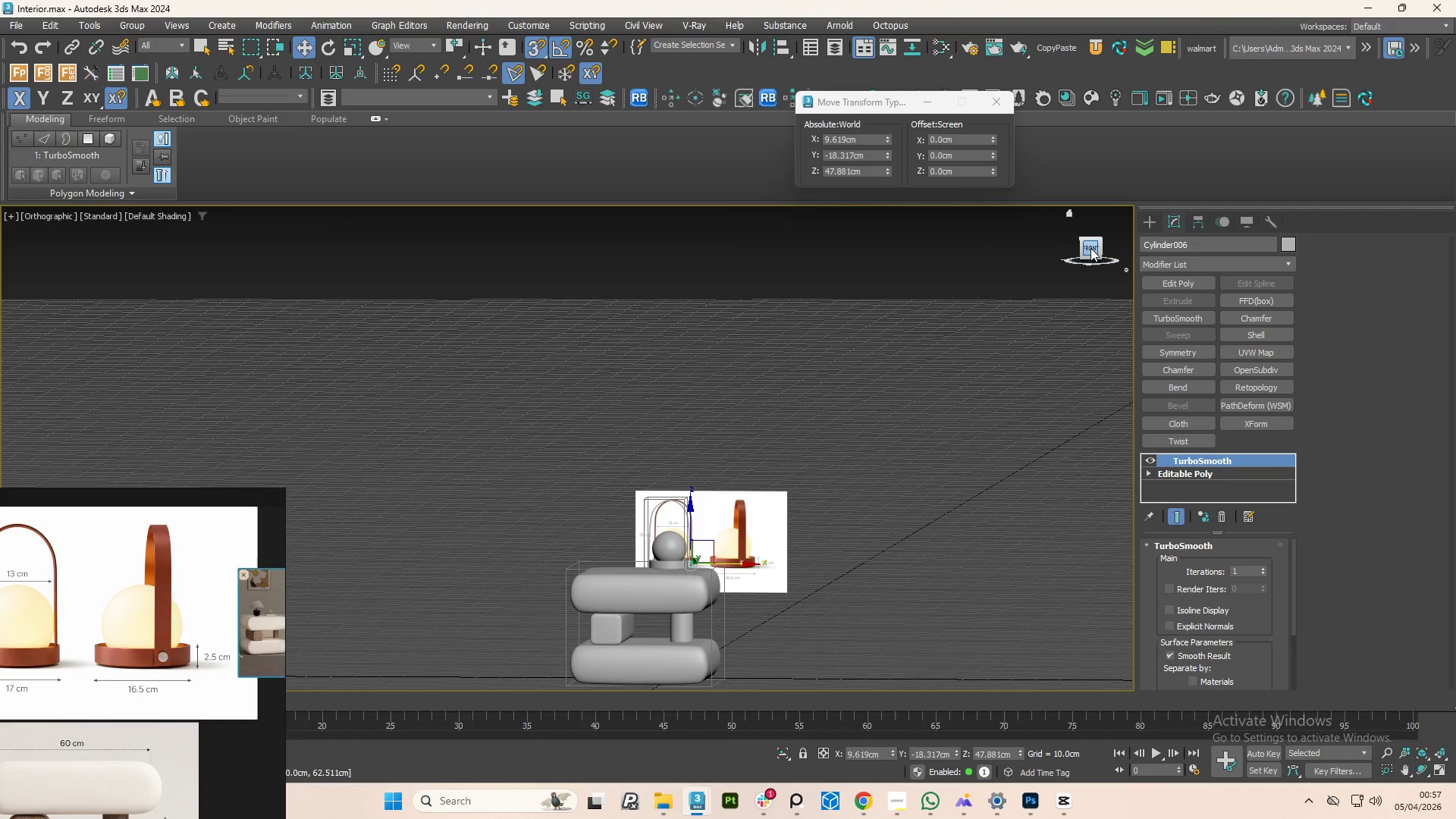 
left_click([1090, 248])
 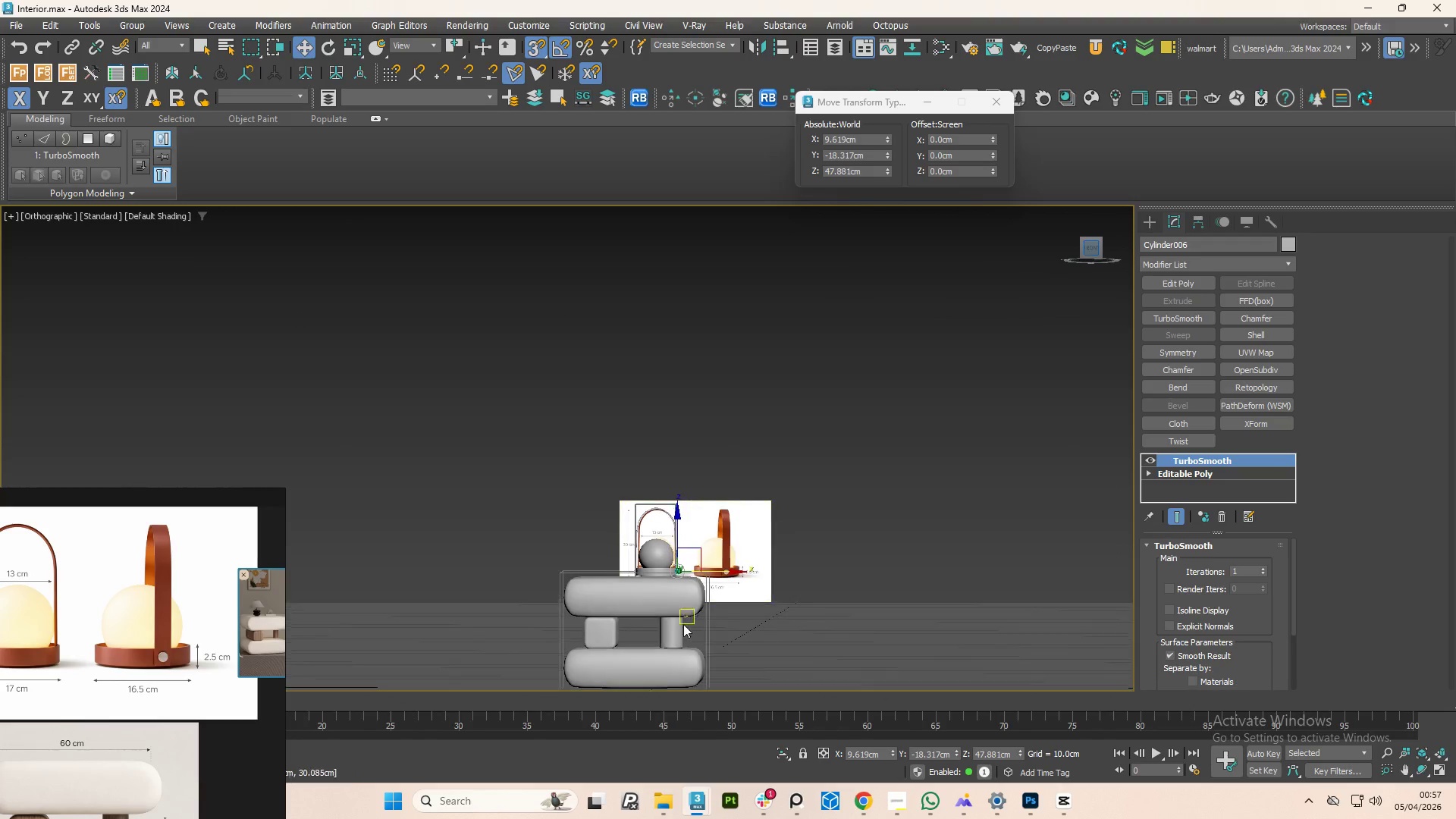 
scroll: coordinate [854, 650], scroll_direction: up, amount: 7.0
 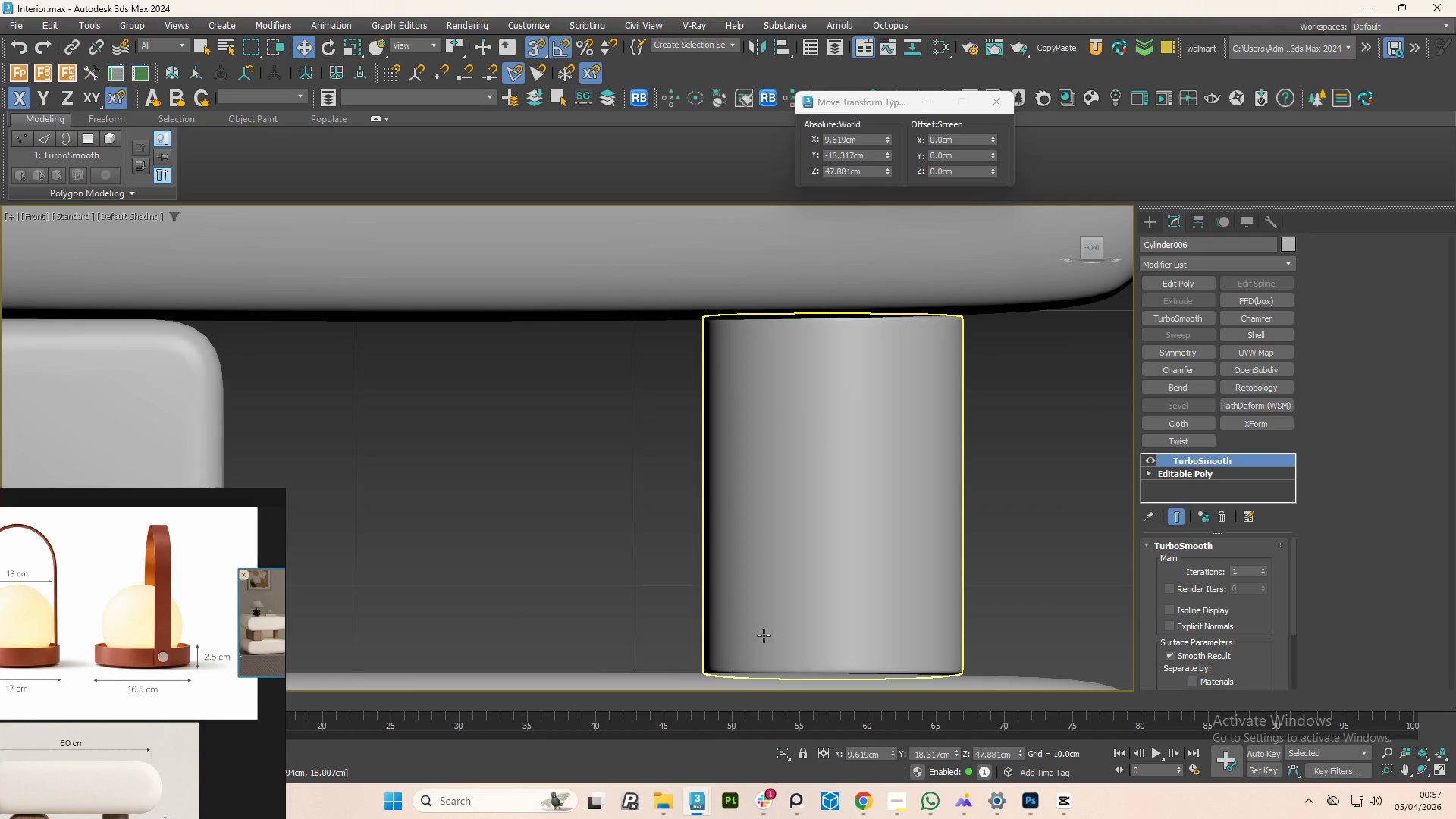 
scroll: coordinate [760, 604], scroll_direction: down, amount: 3.0
 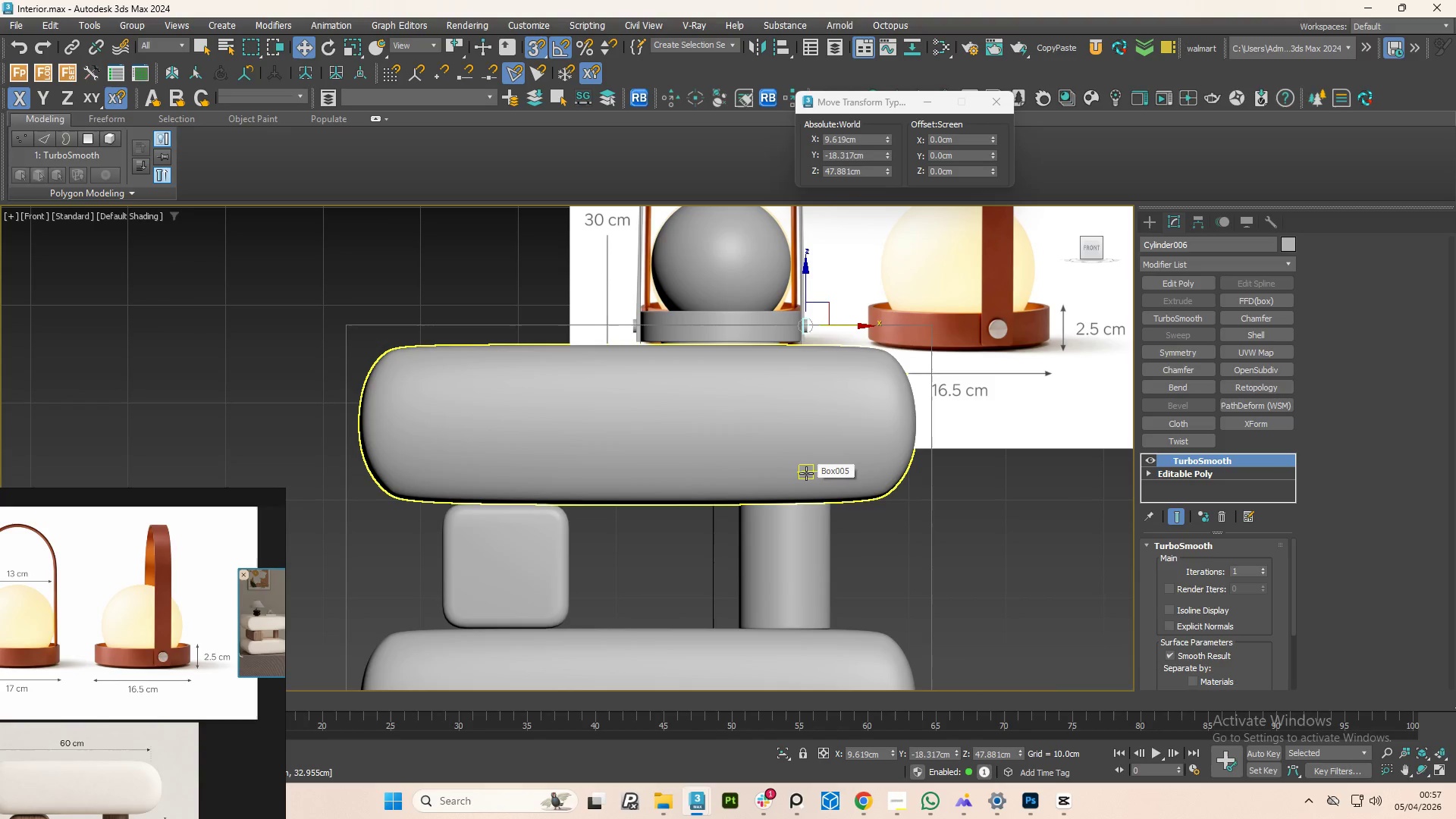 
wait(5.8)
 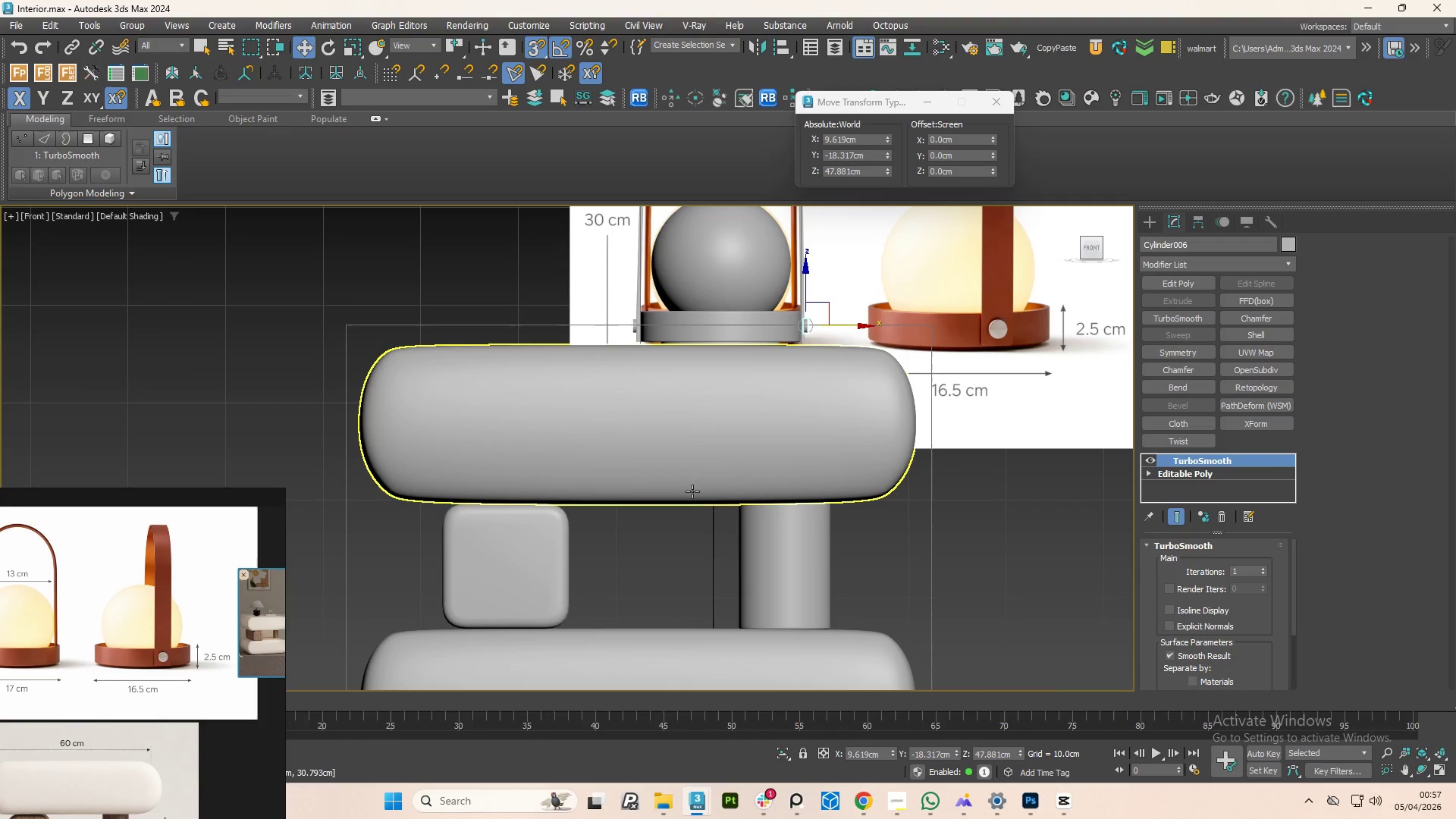 
scroll: coordinate [780, 494], scroll_direction: down, amount: 3.0
 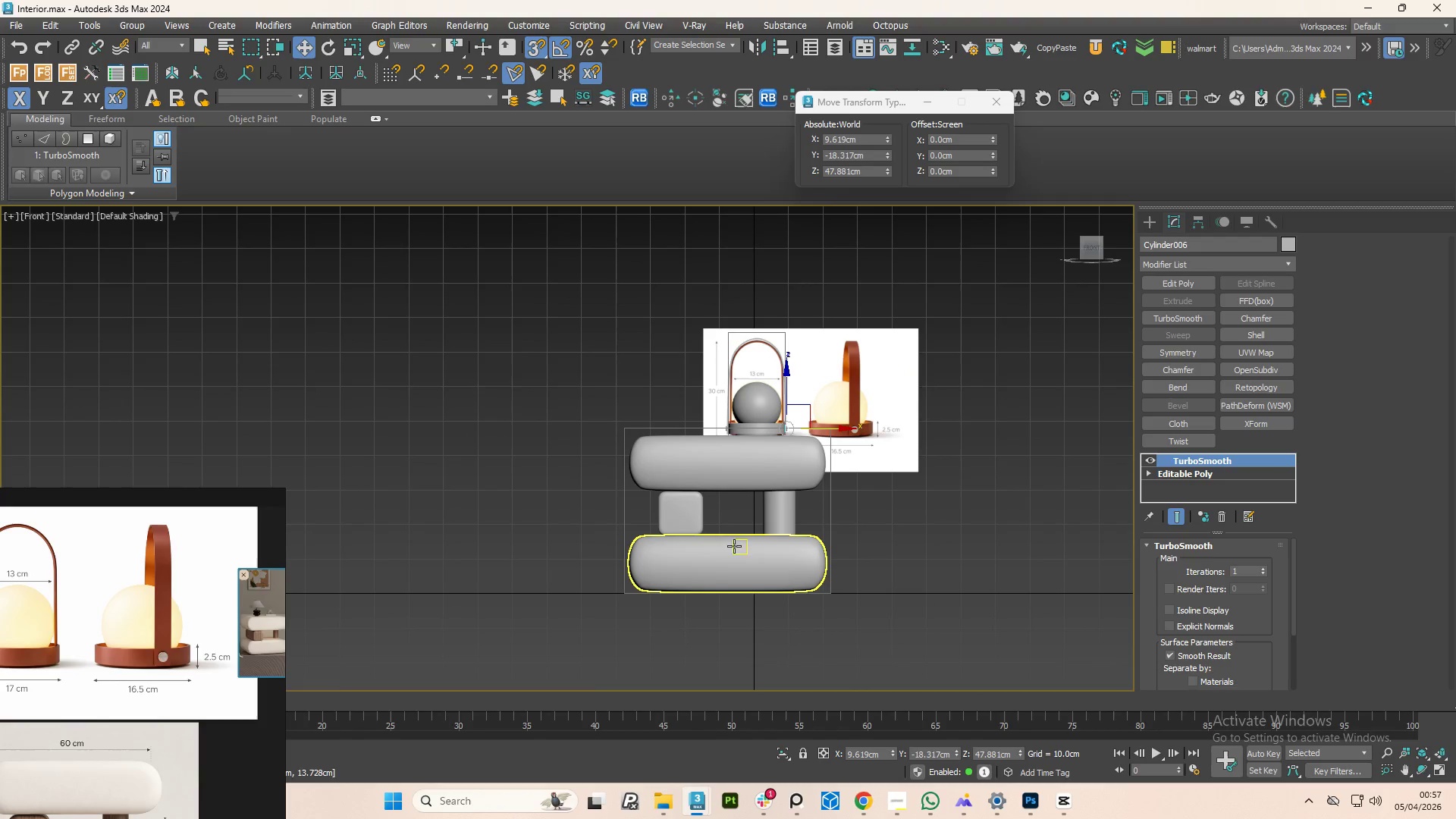 
hold_key(key=AltLeft, duration=0.89)
 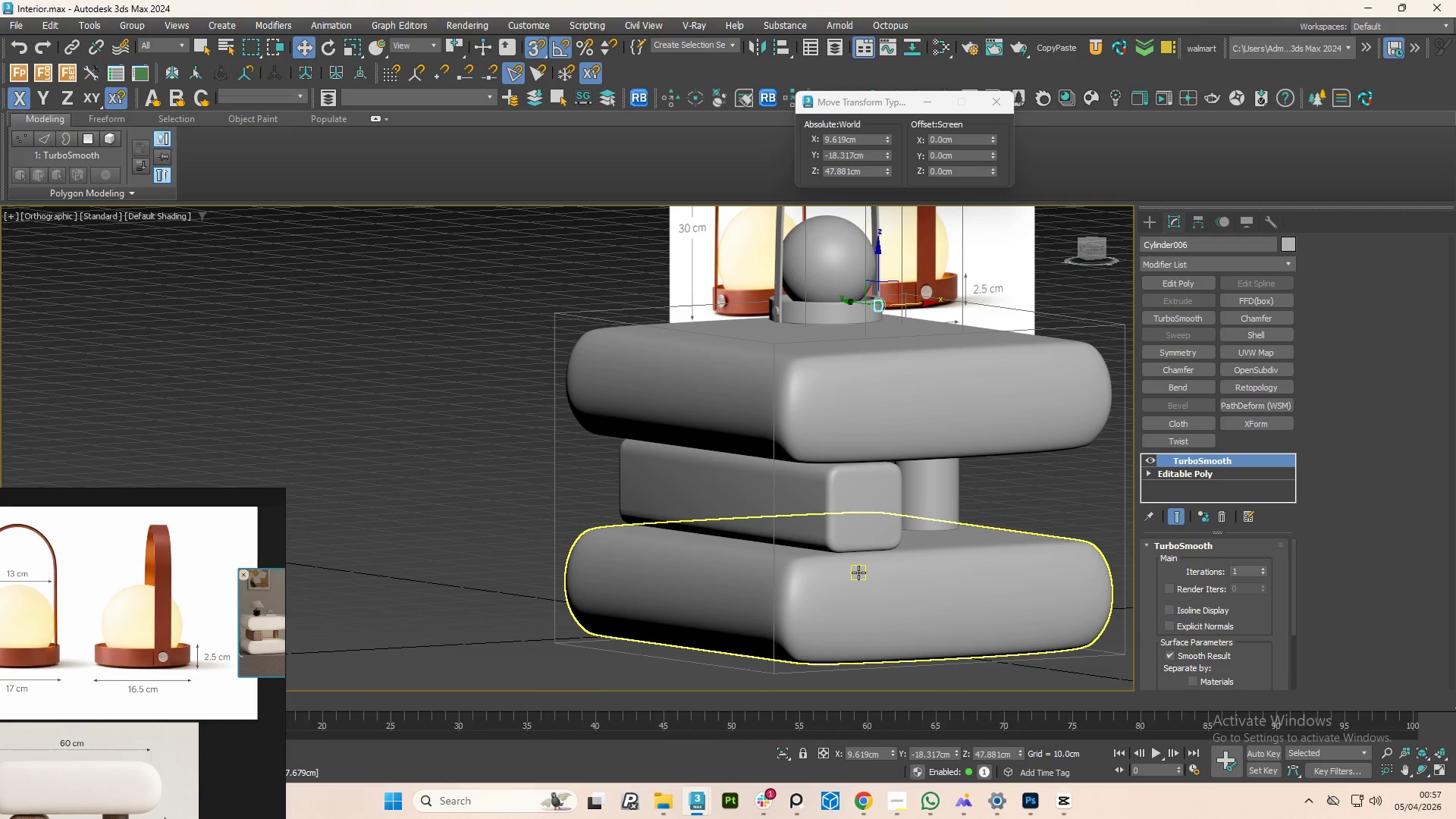 
scroll: coordinate [852, 590], scroll_direction: up, amount: 5.0
 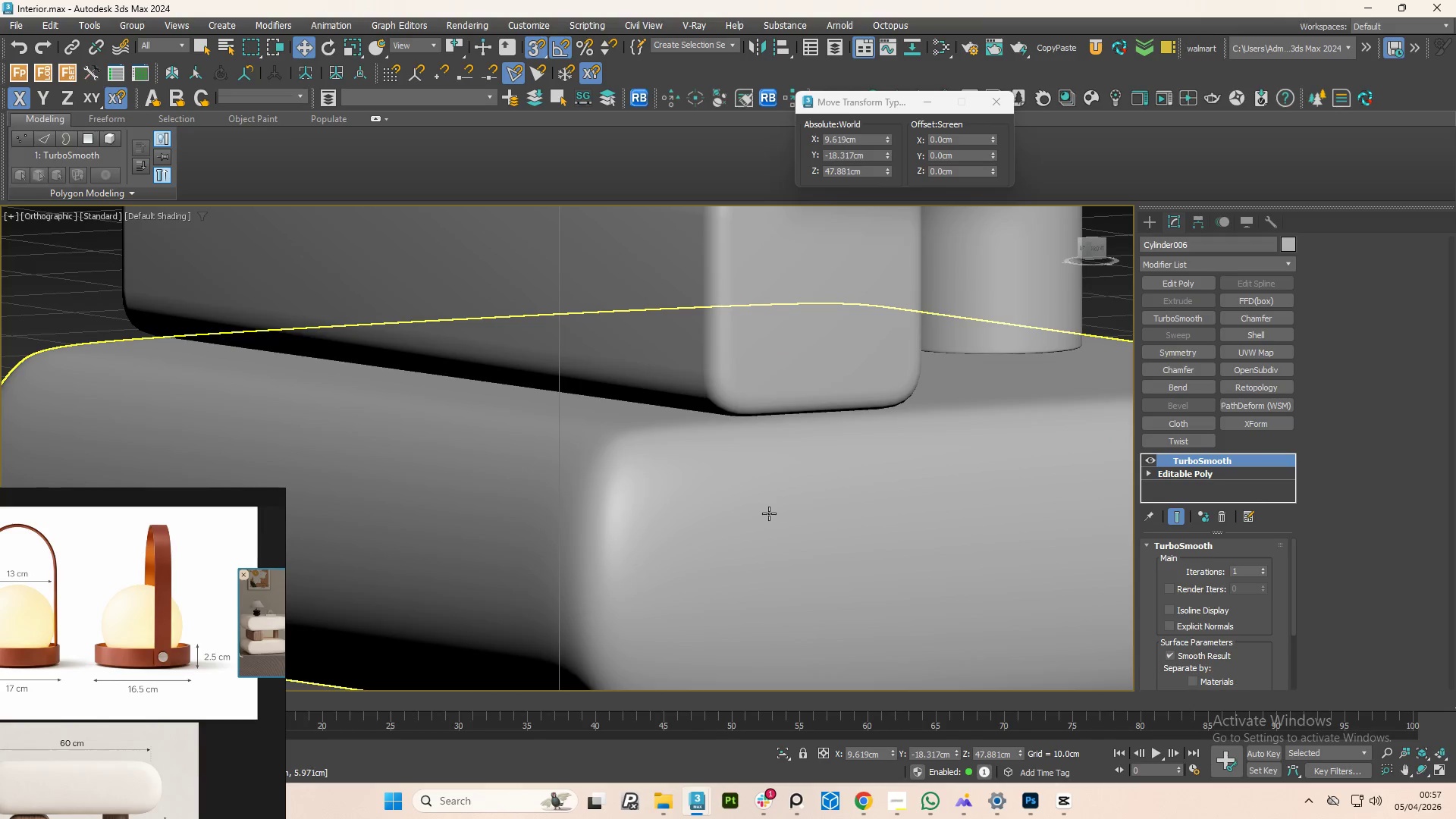 
left_click([734, 535])
 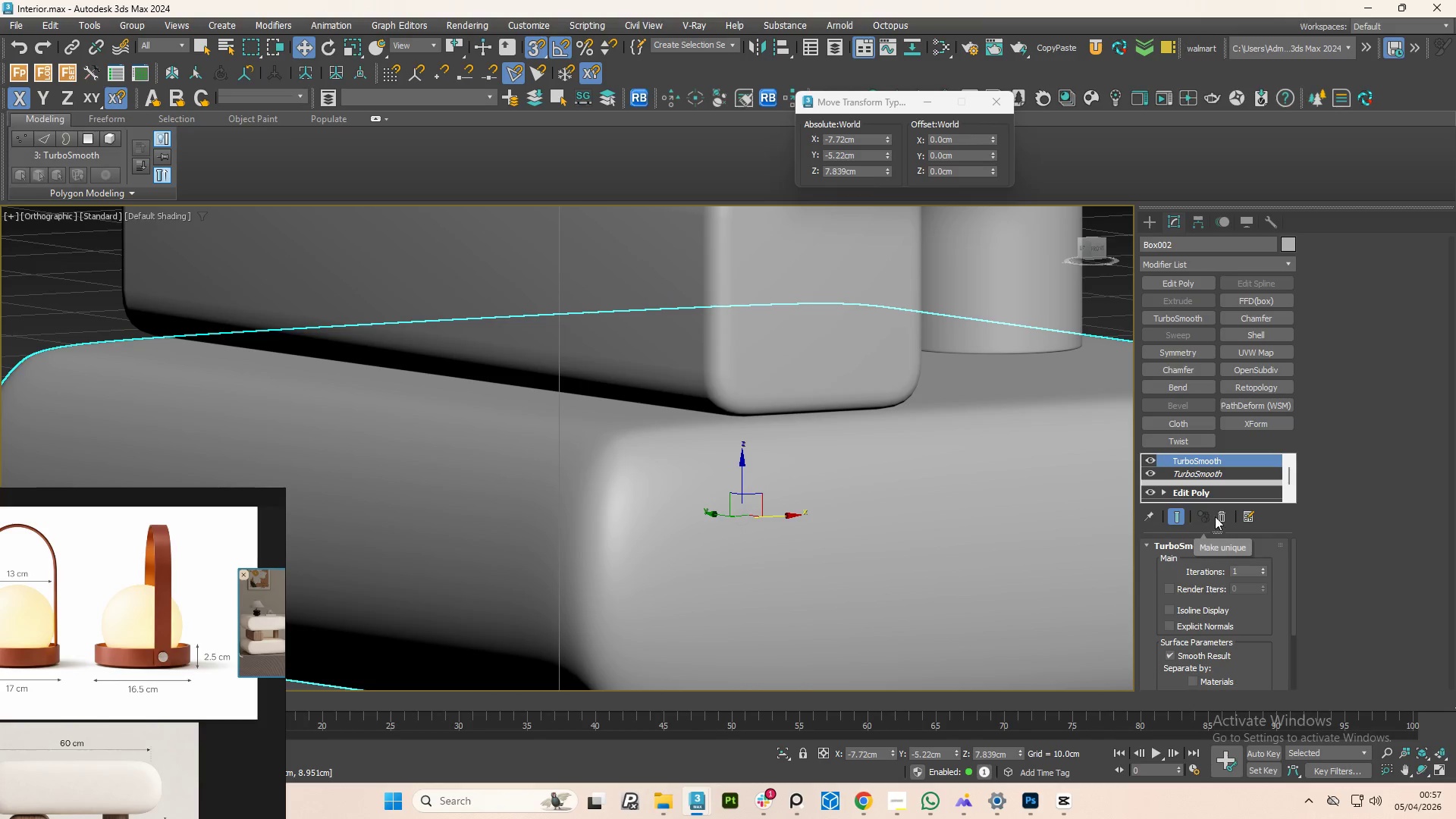 
scroll: coordinate [782, 566], scroll_direction: down, amount: 3.0
 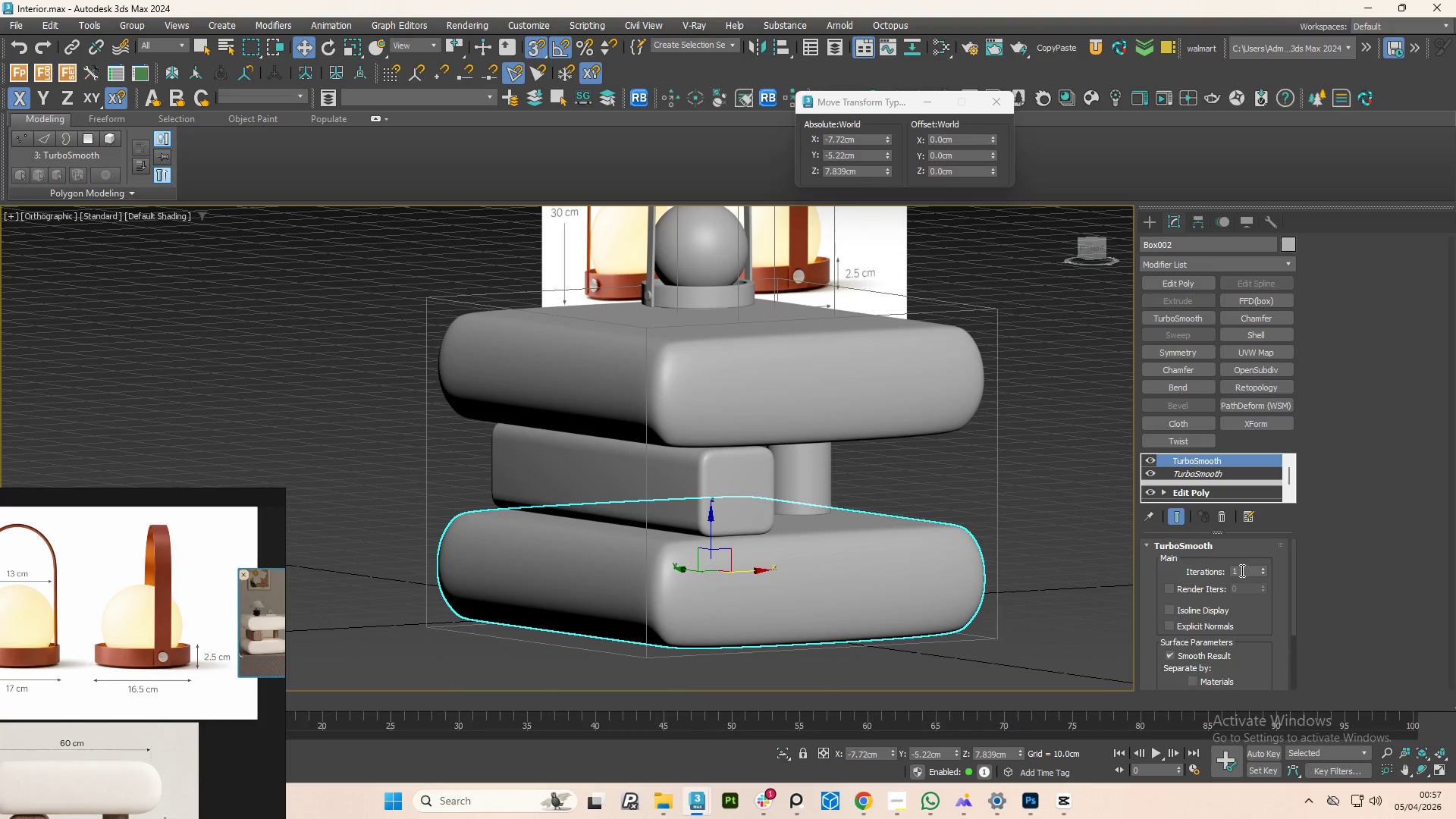 
wait(9.14)
 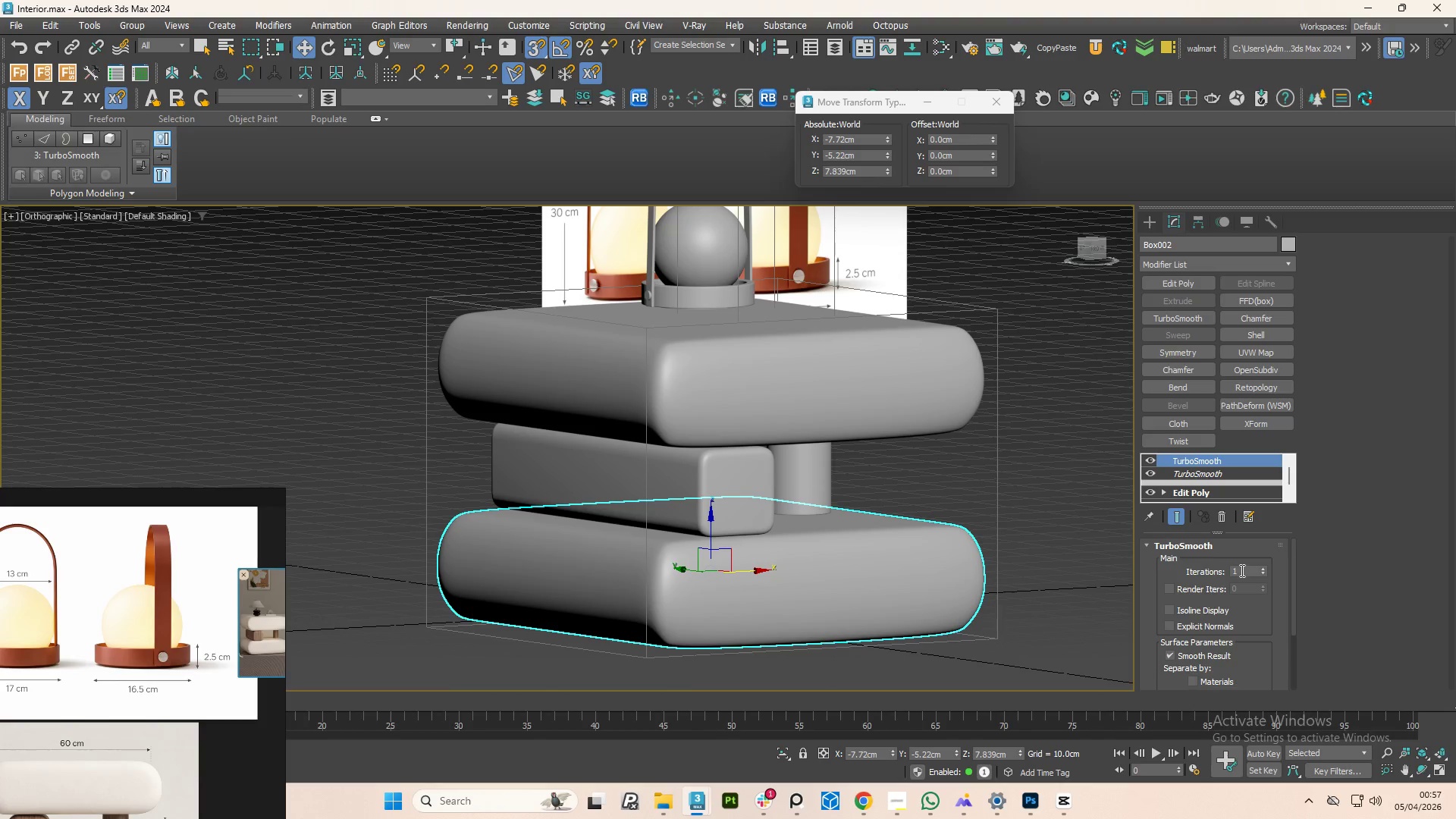 
left_click([1221, 514])
 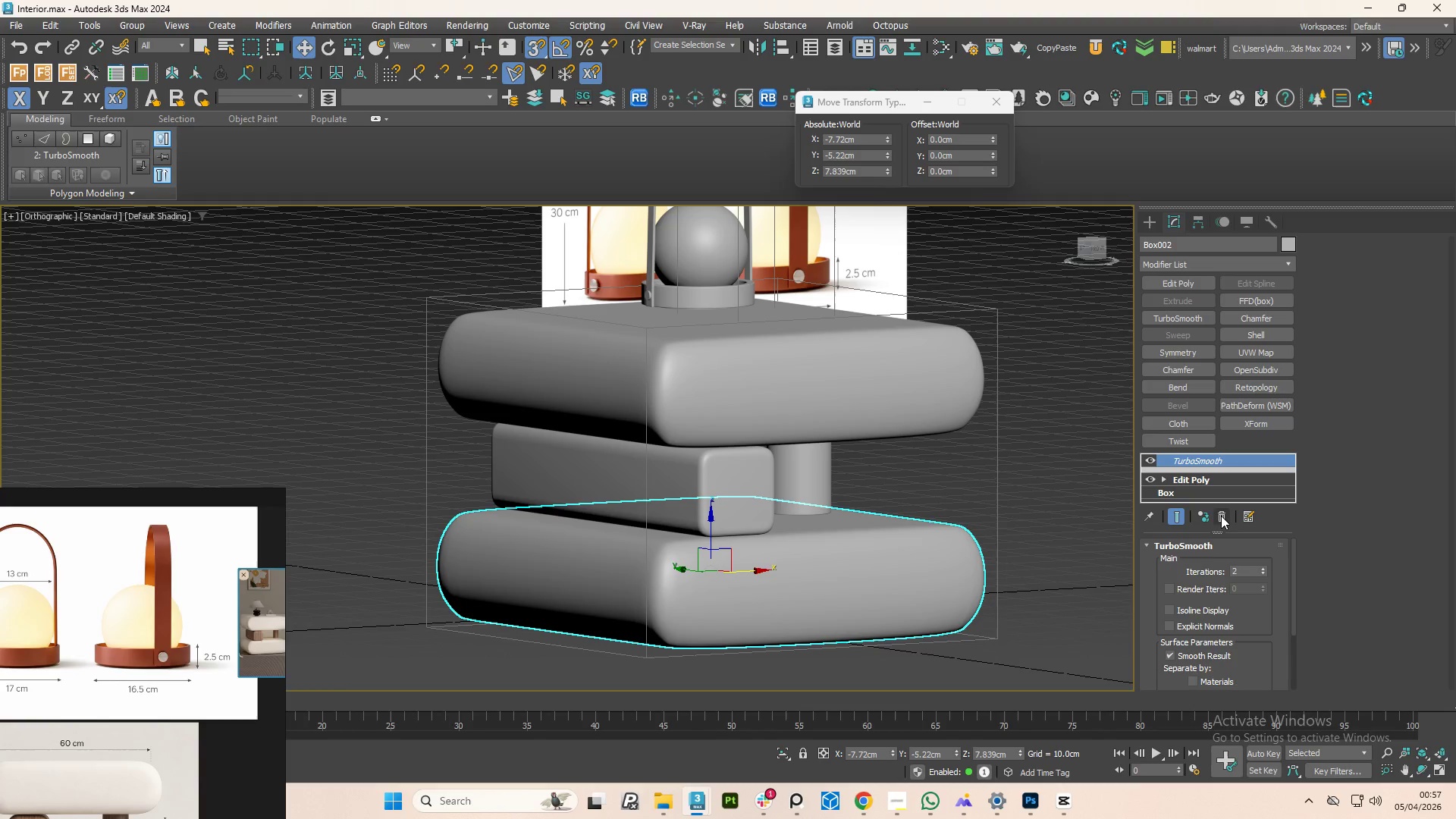 
left_click([1204, 518])
 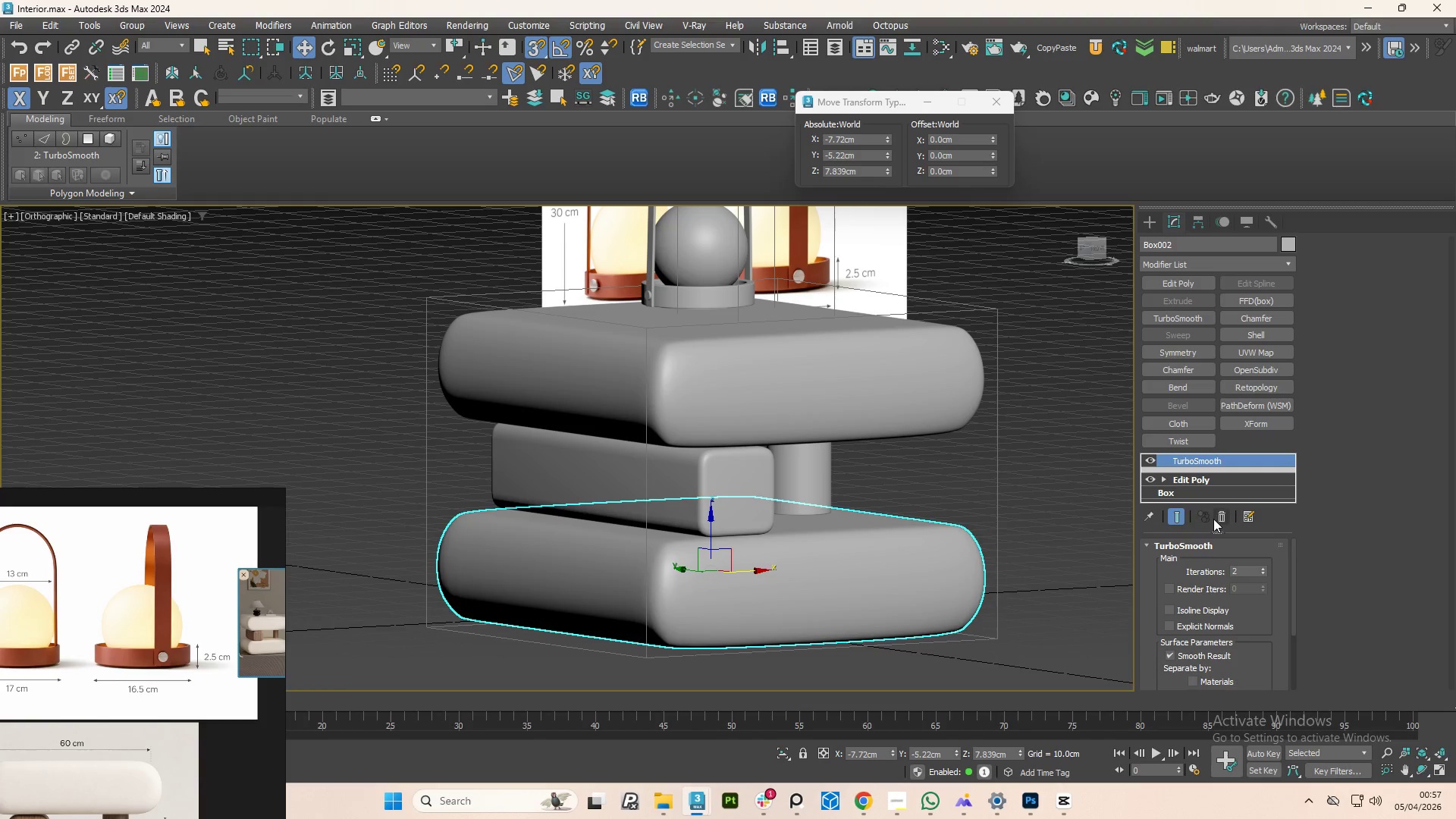 
left_click([1221, 519])
 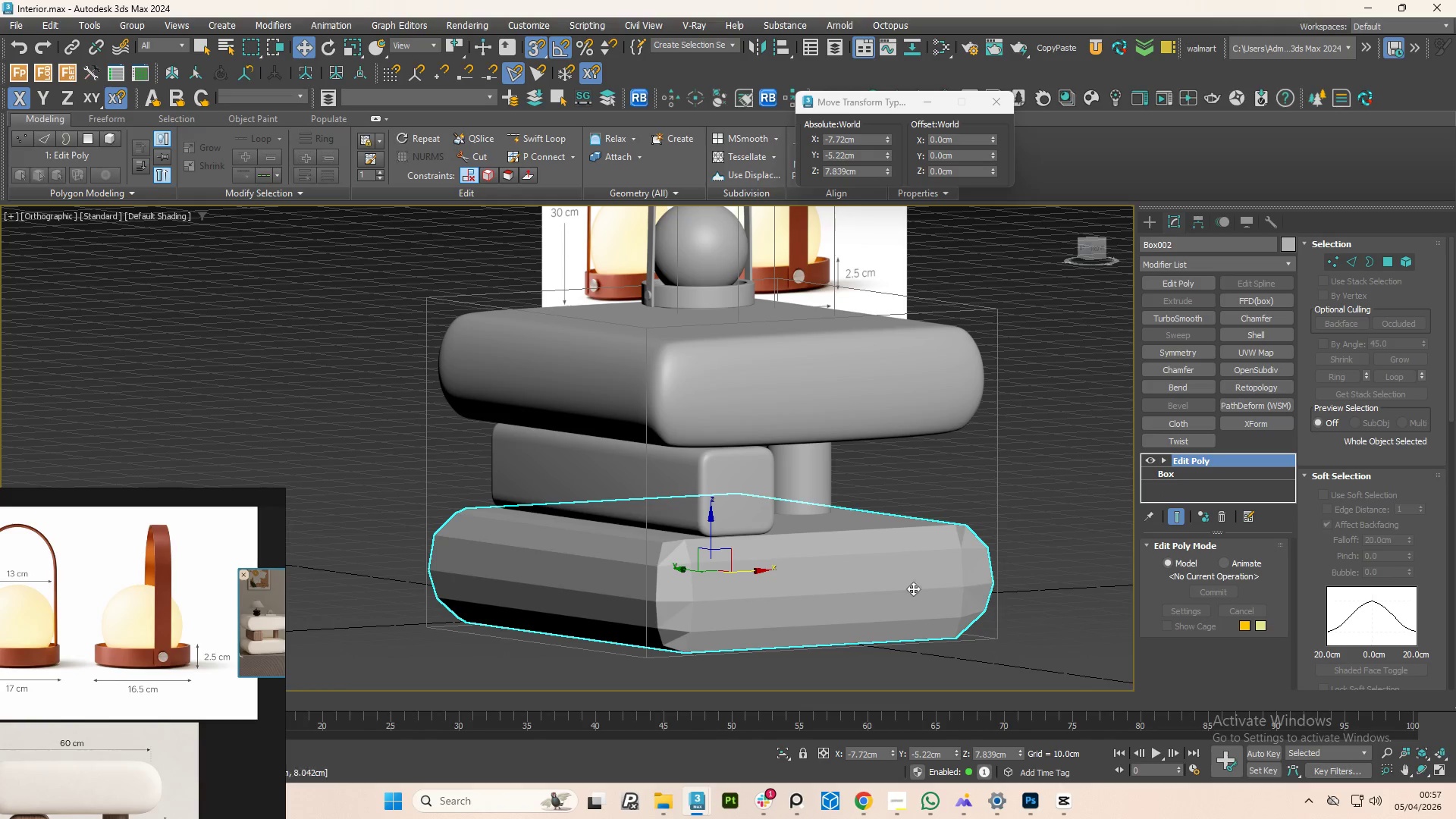 
scroll: coordinate [757, 589], scroll_direction: up, amount: 1.0
 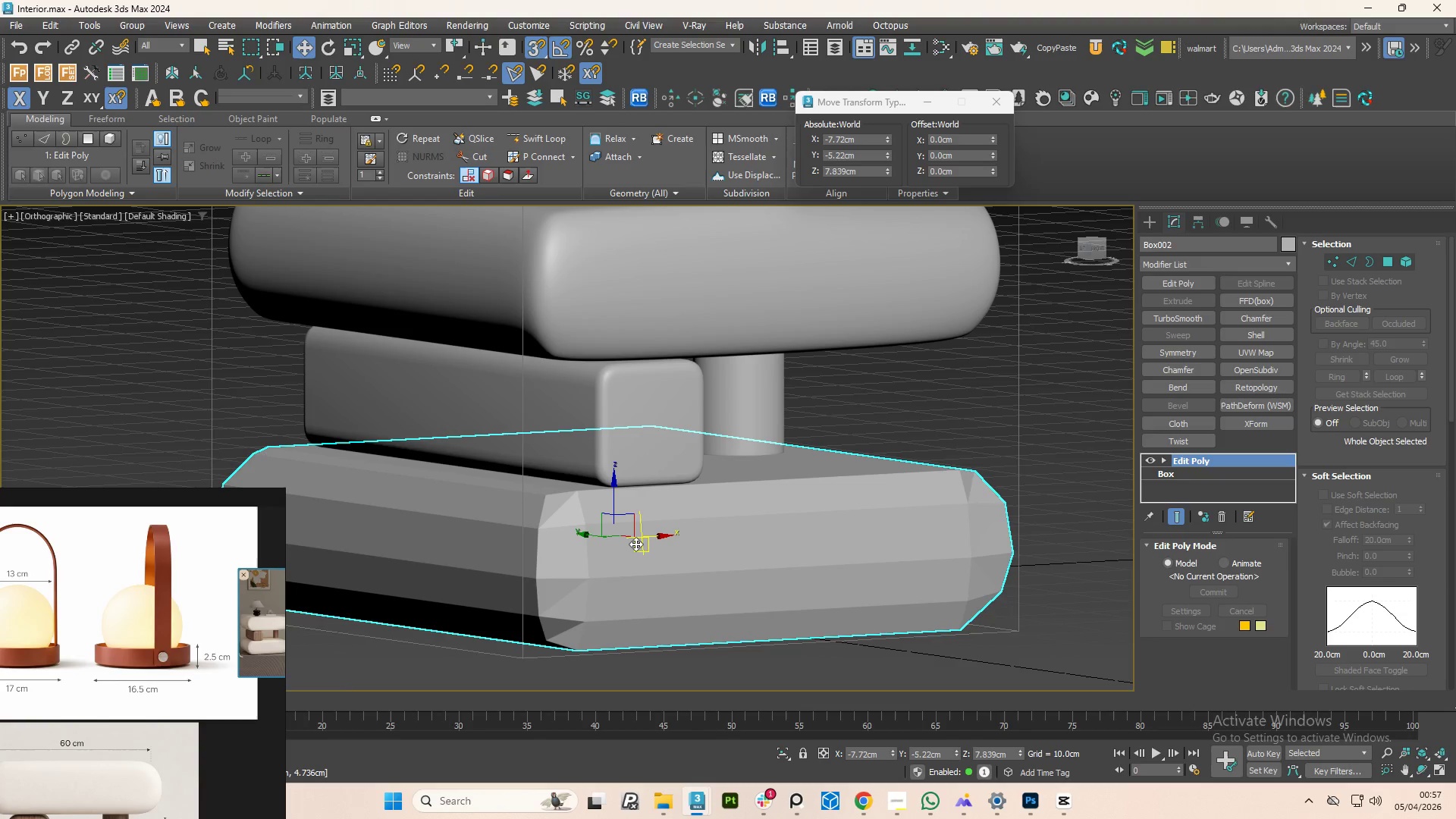 
wait(10.37)
 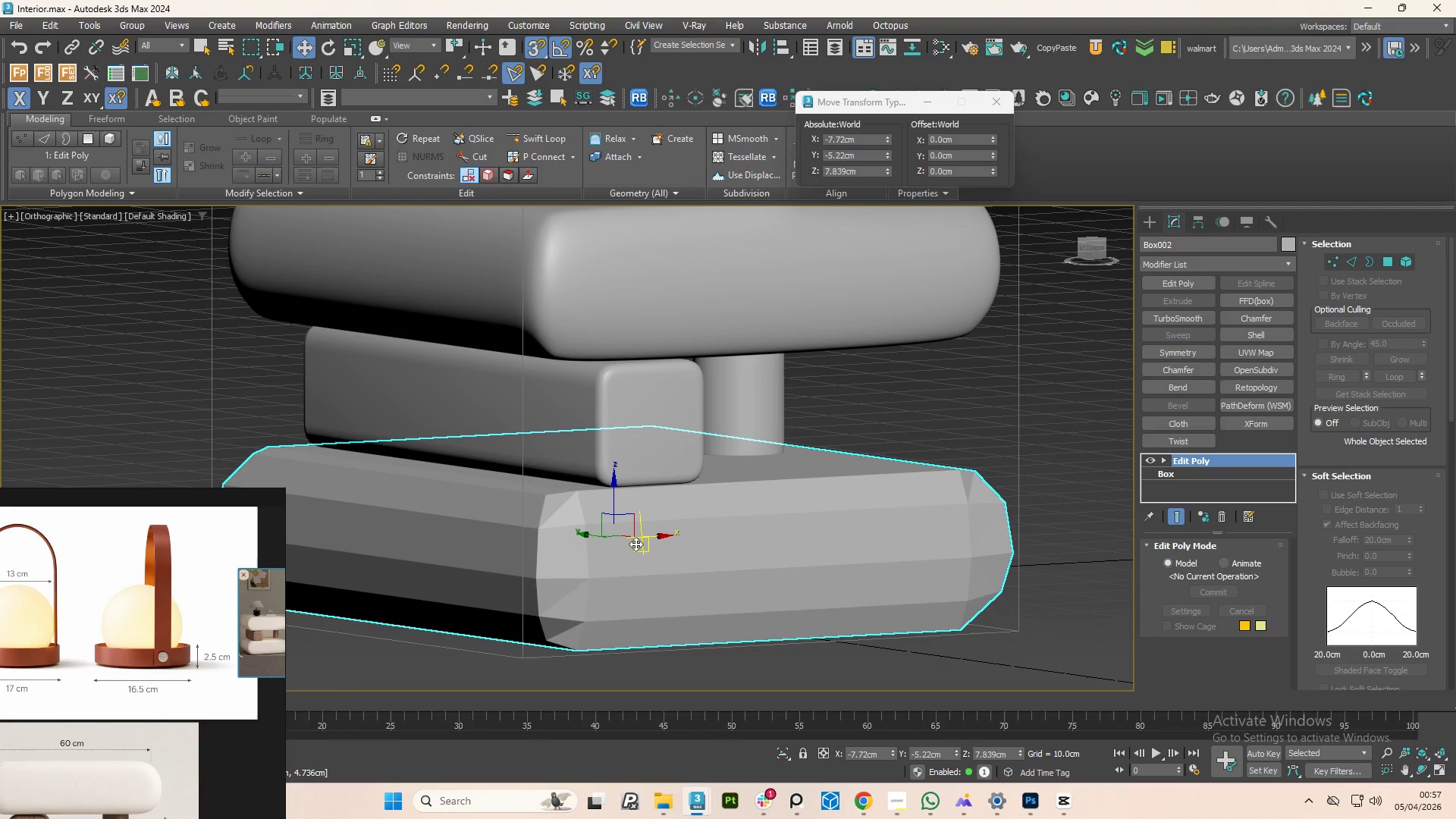 
type(s4)
 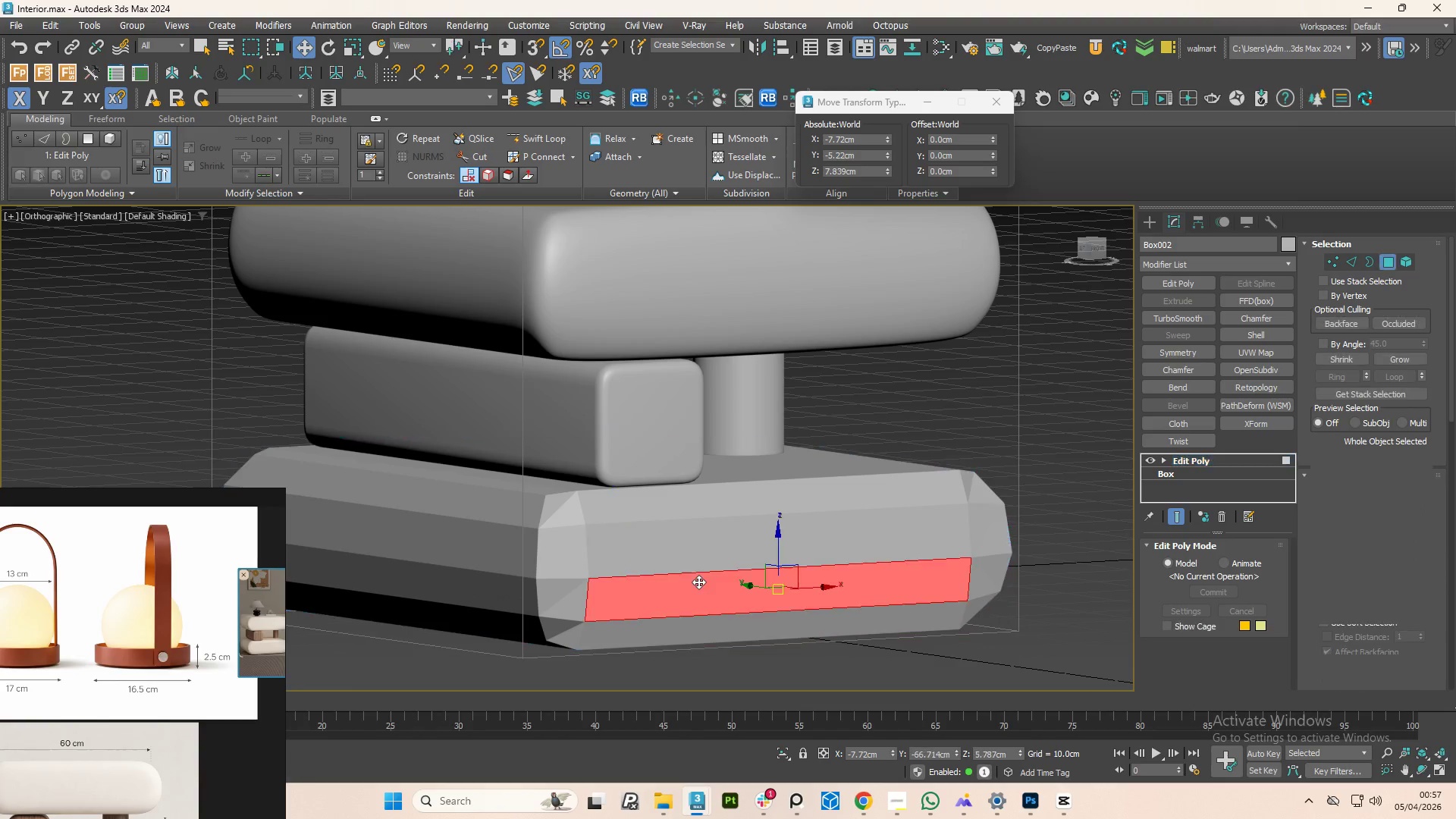 
left_click([698, 582])
 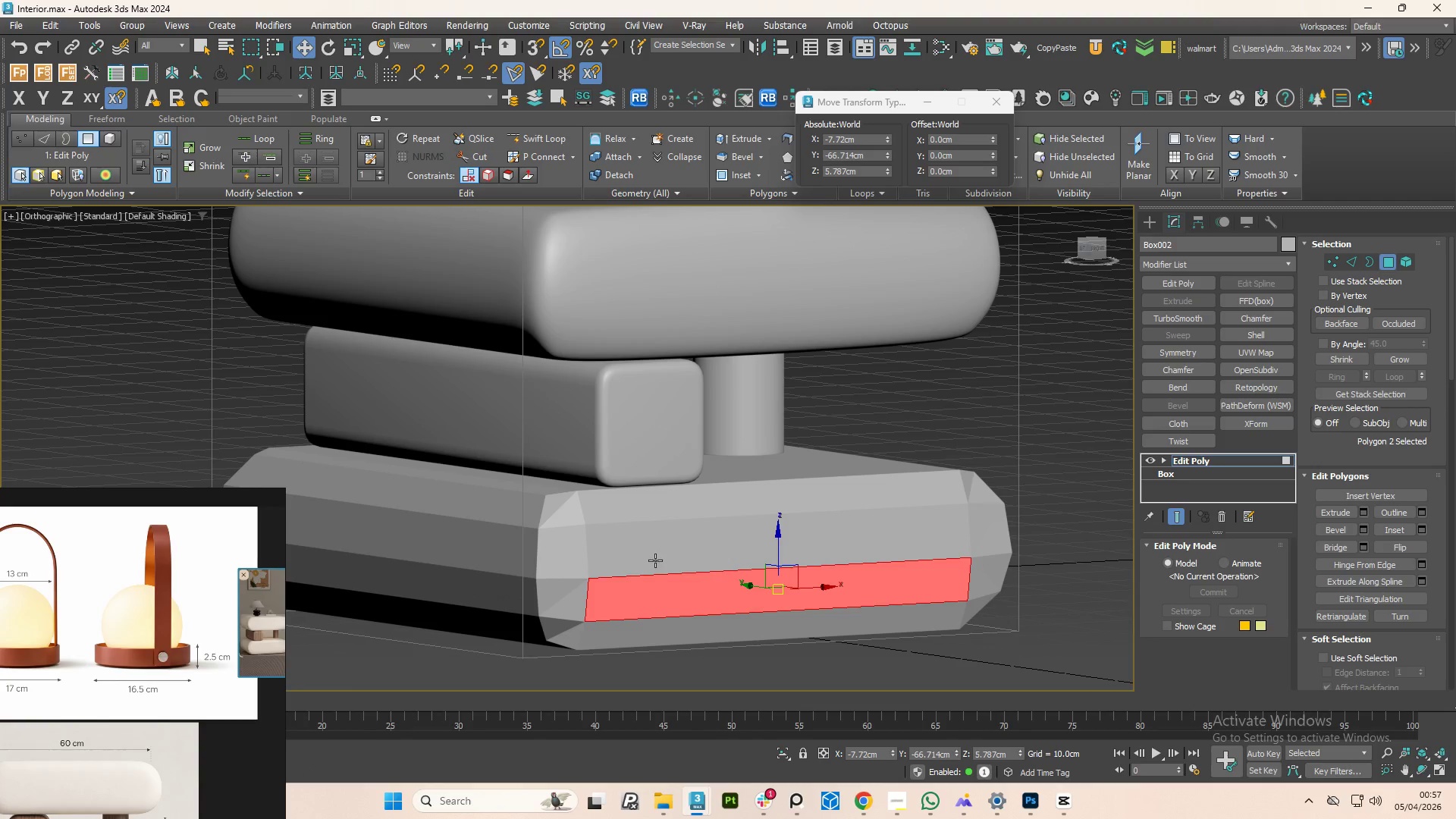 
hold_key(key=ControlLeft, duration=1.55)
left_click([655, 560])
 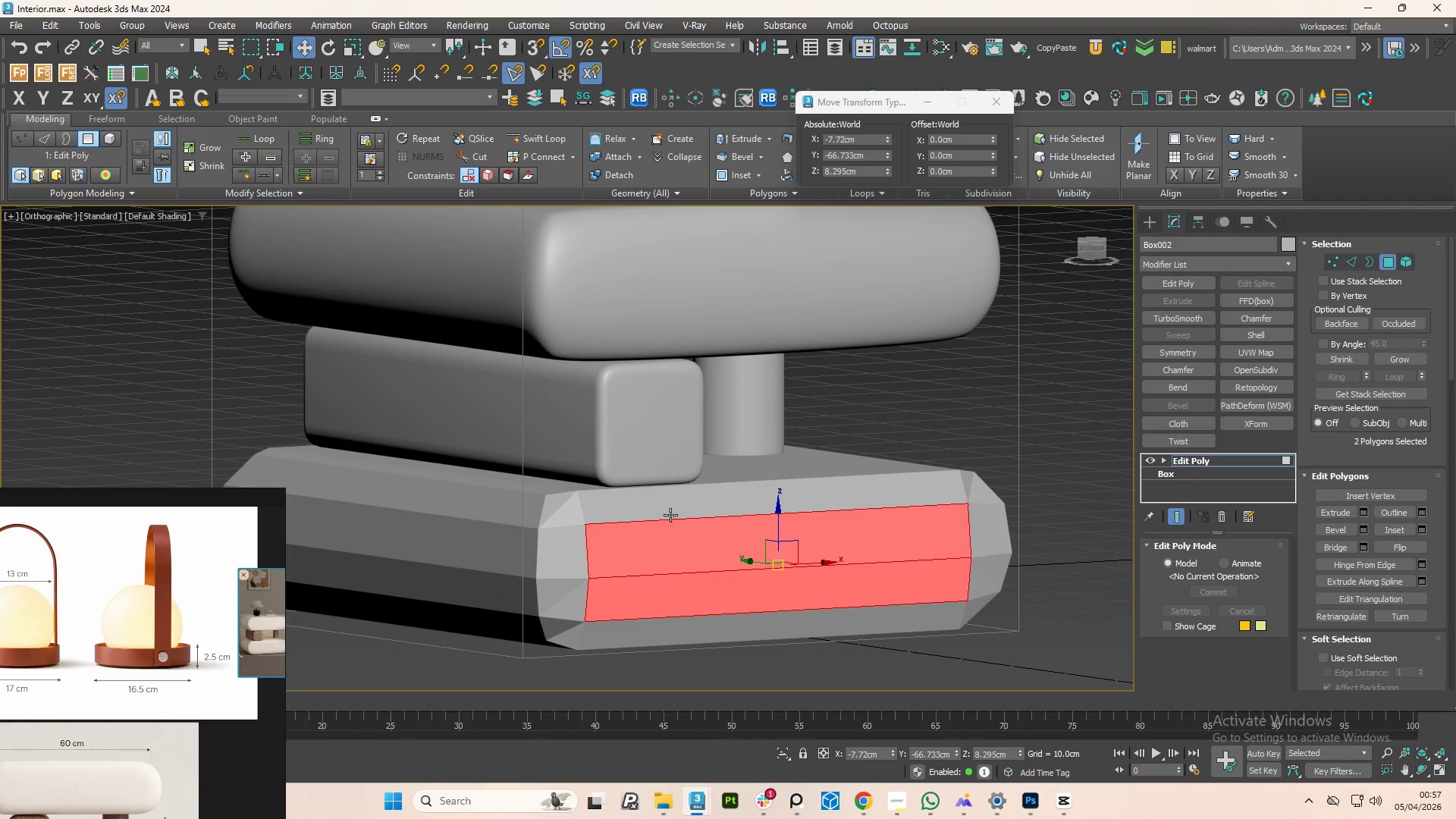 
left_click([670, 515])
 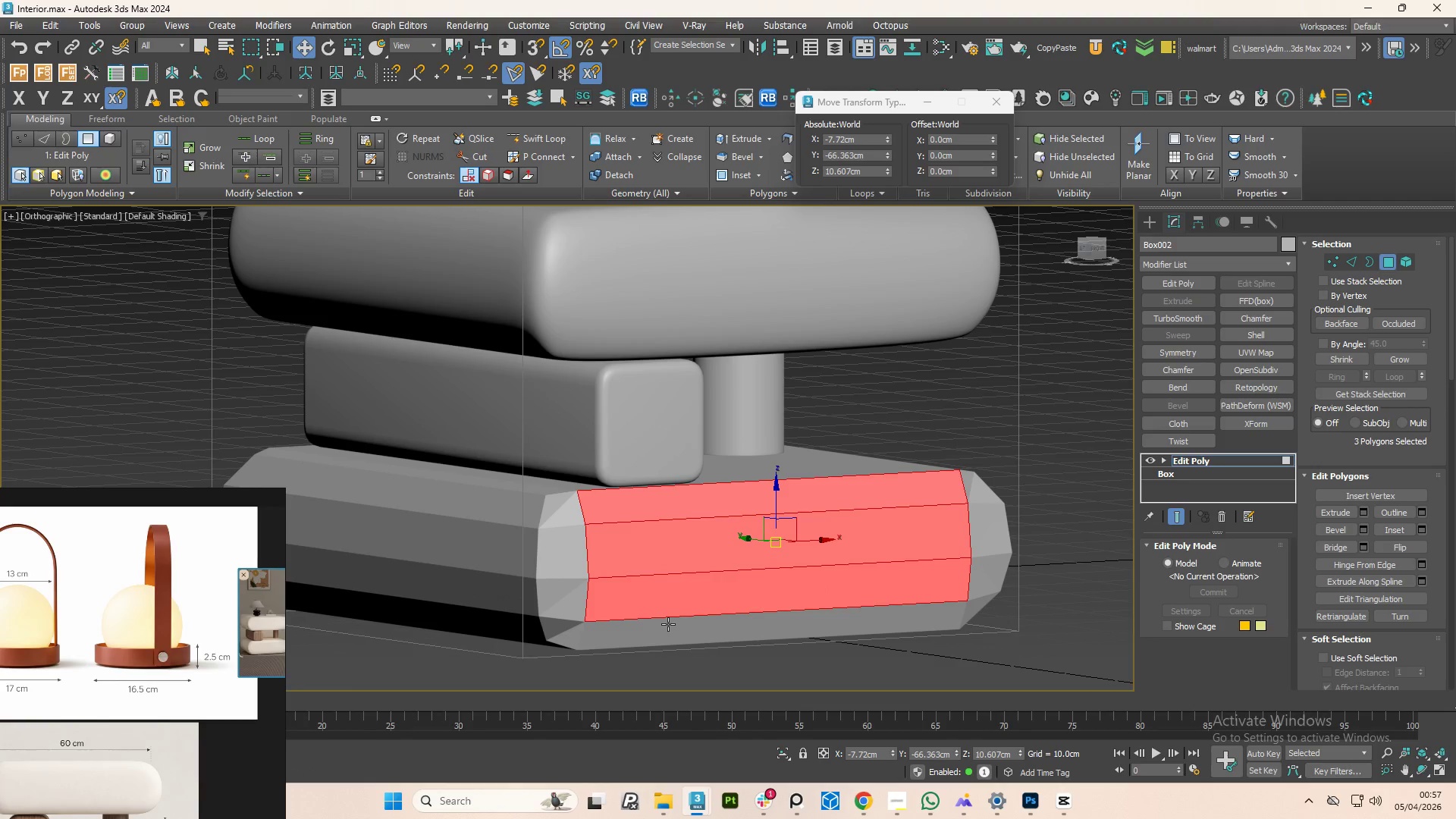 
hold_key(key=ControlLeft, duration=1.5)
left_click([668, 624])
 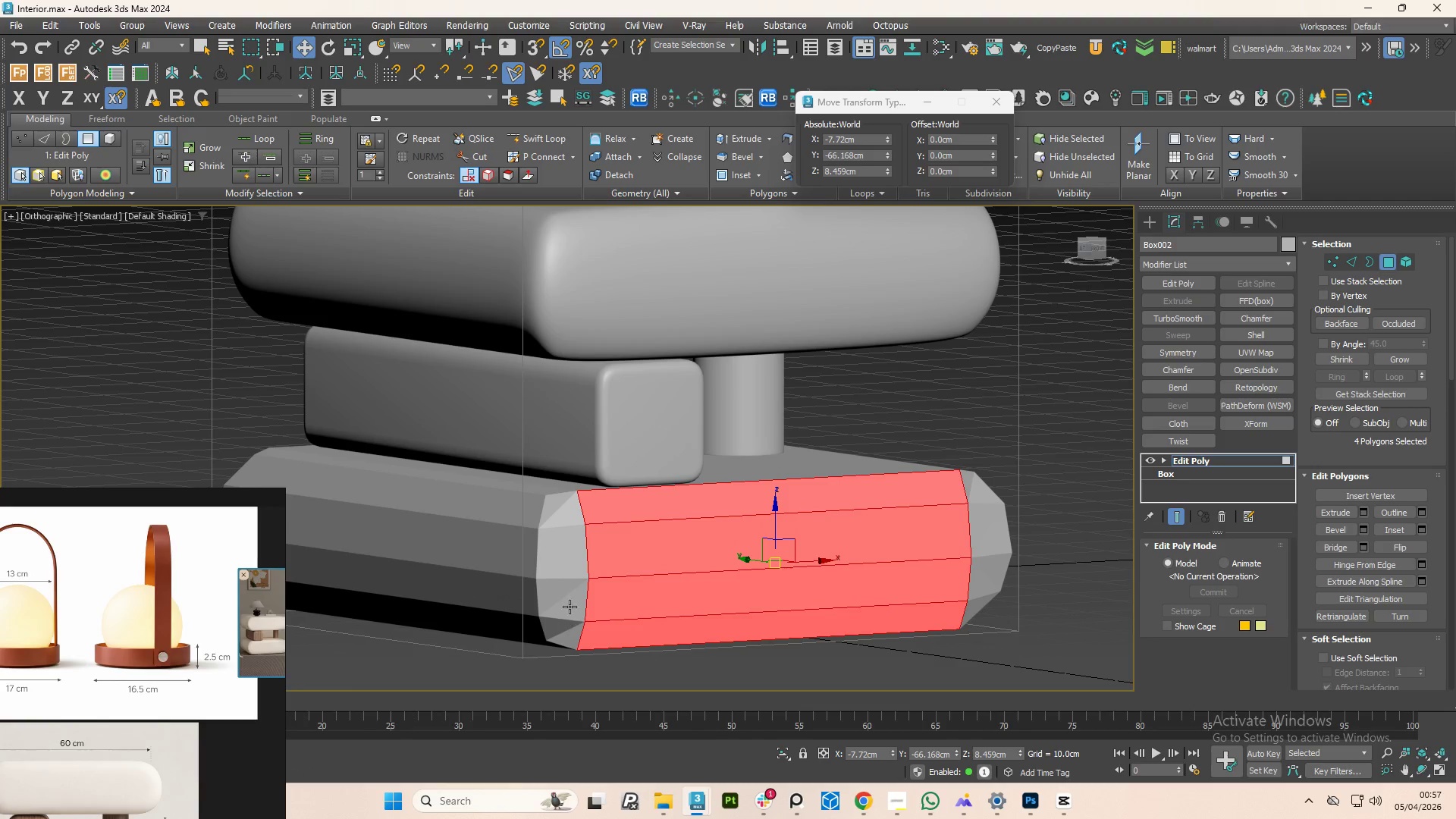 
left_click([570, 594])
 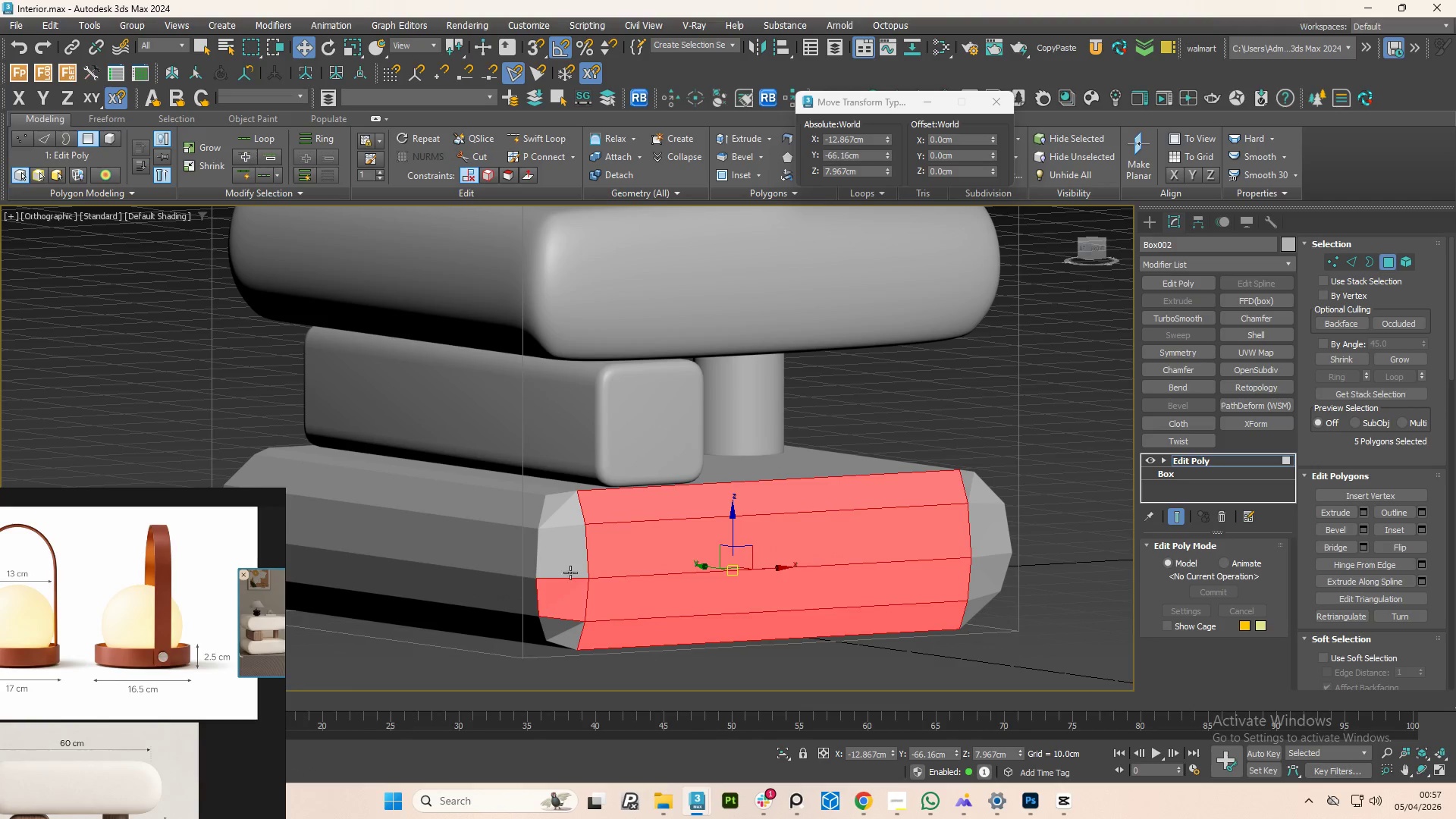 
hold_key(key=ControlLeft, duration=1.52)
double_click([566, 560])
 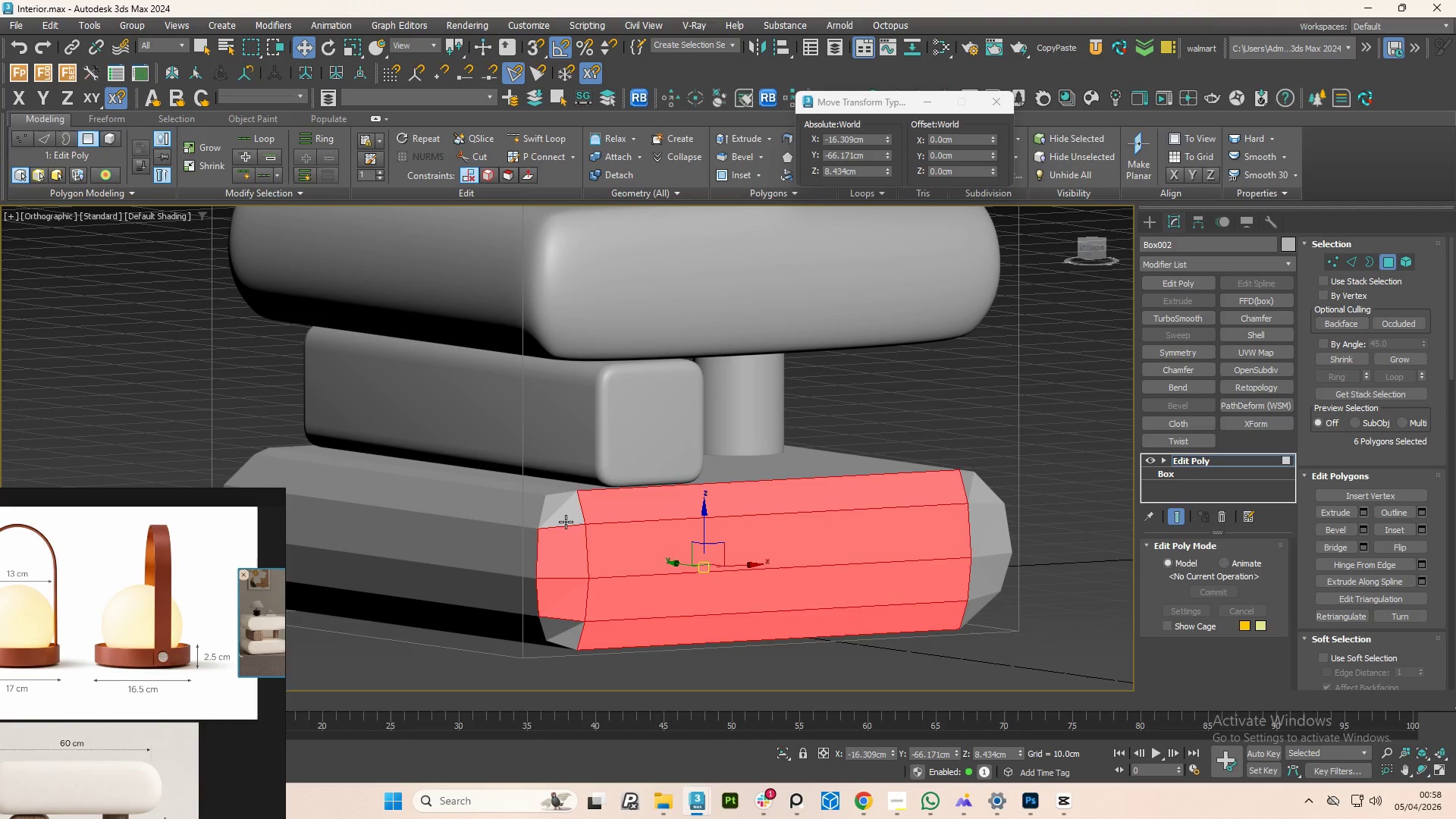 
triple_click([566, 522])
 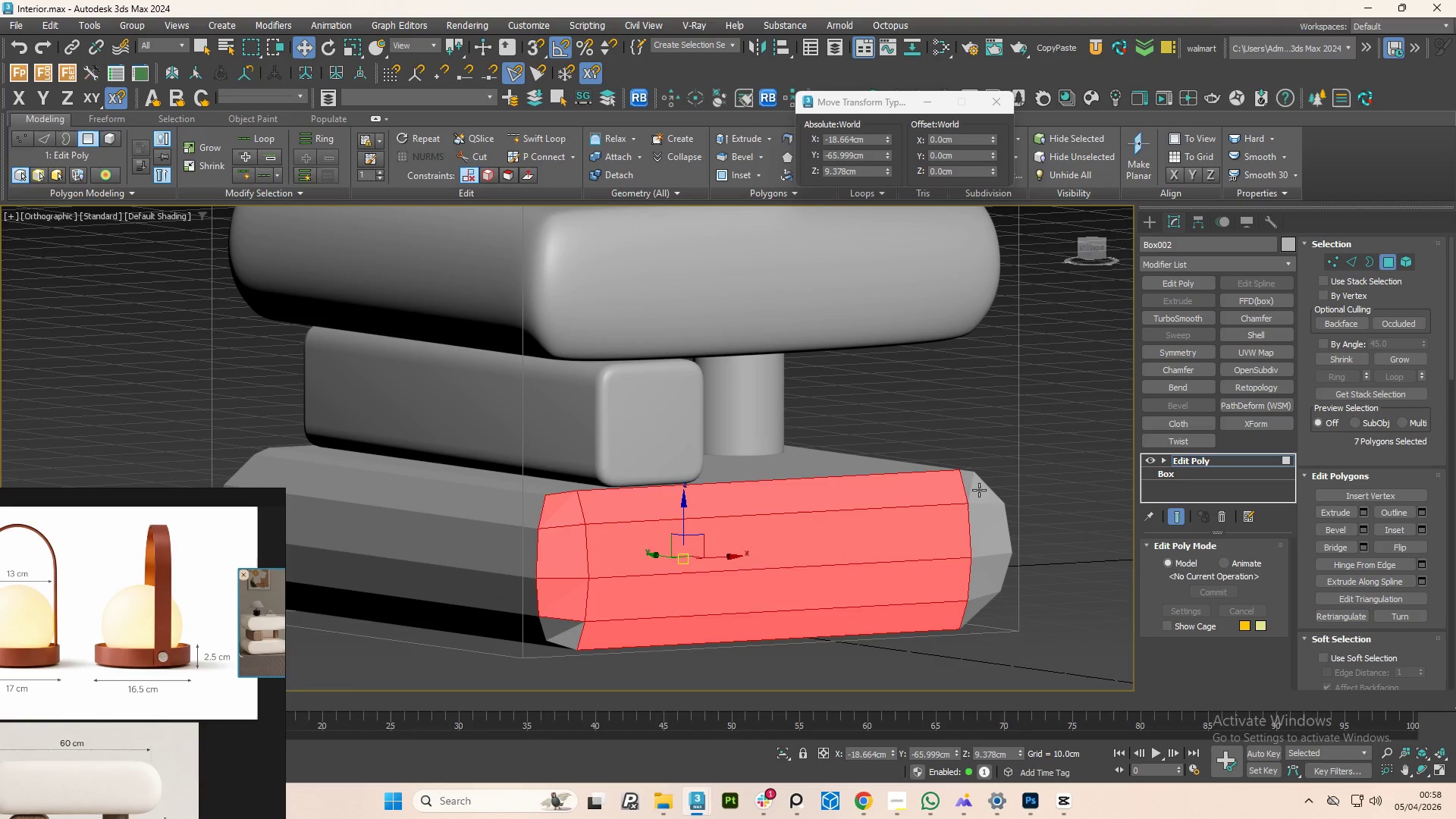 
left_click([979, 490])
 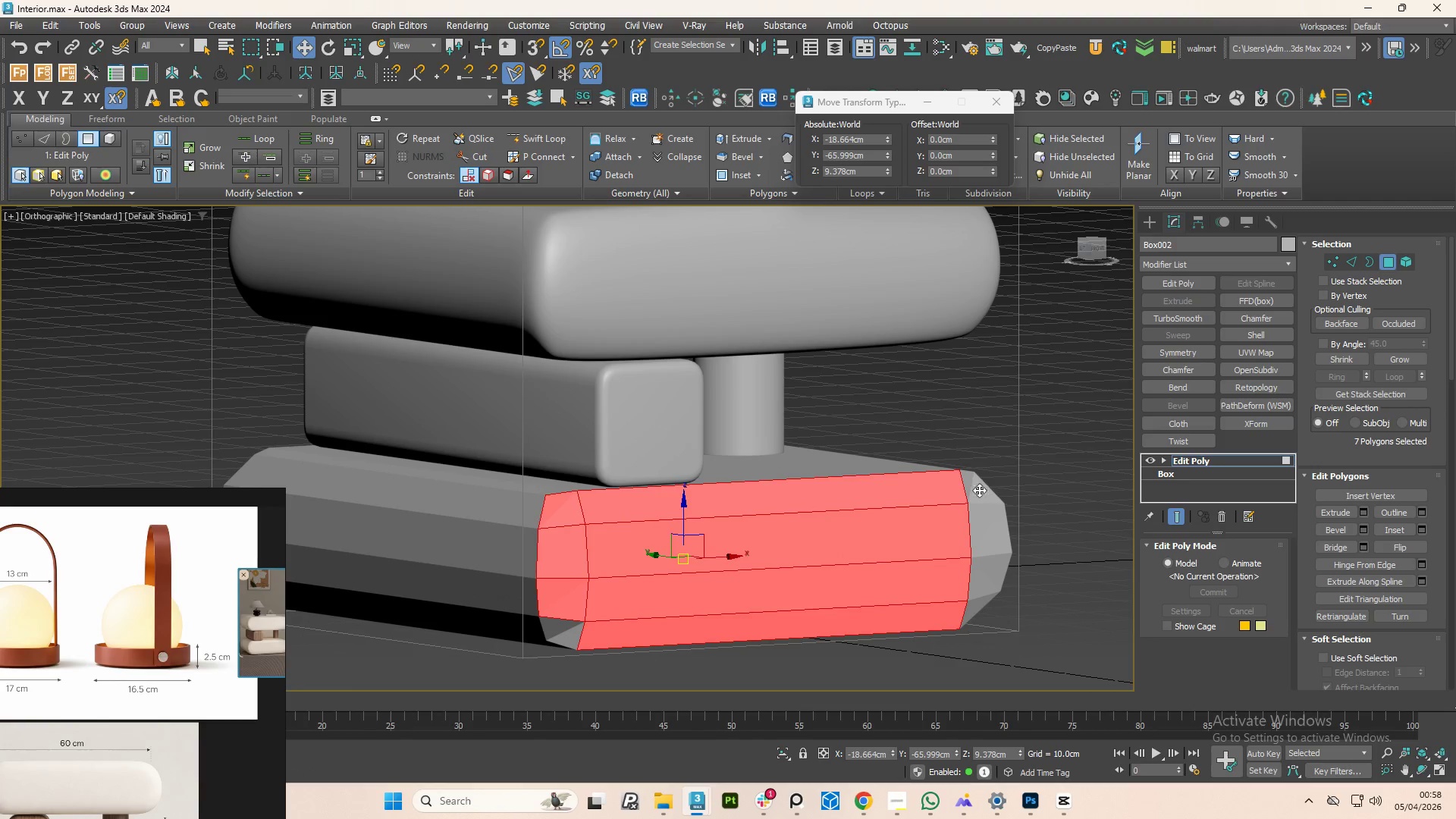 
hold_key(key=ControlLeft, duration=1.52)
double_click([996, 532])
 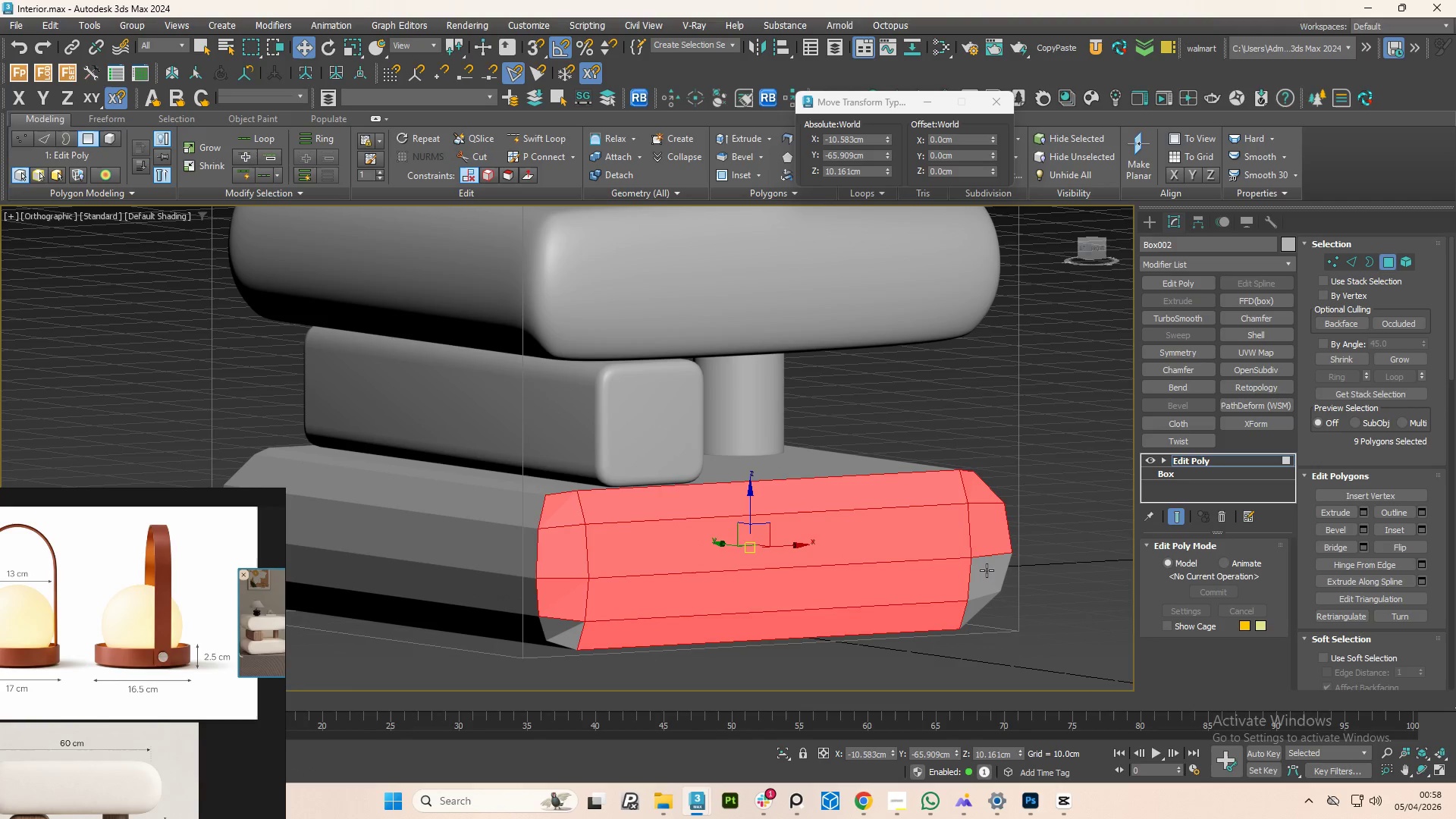 
triple_click([986, 570])
 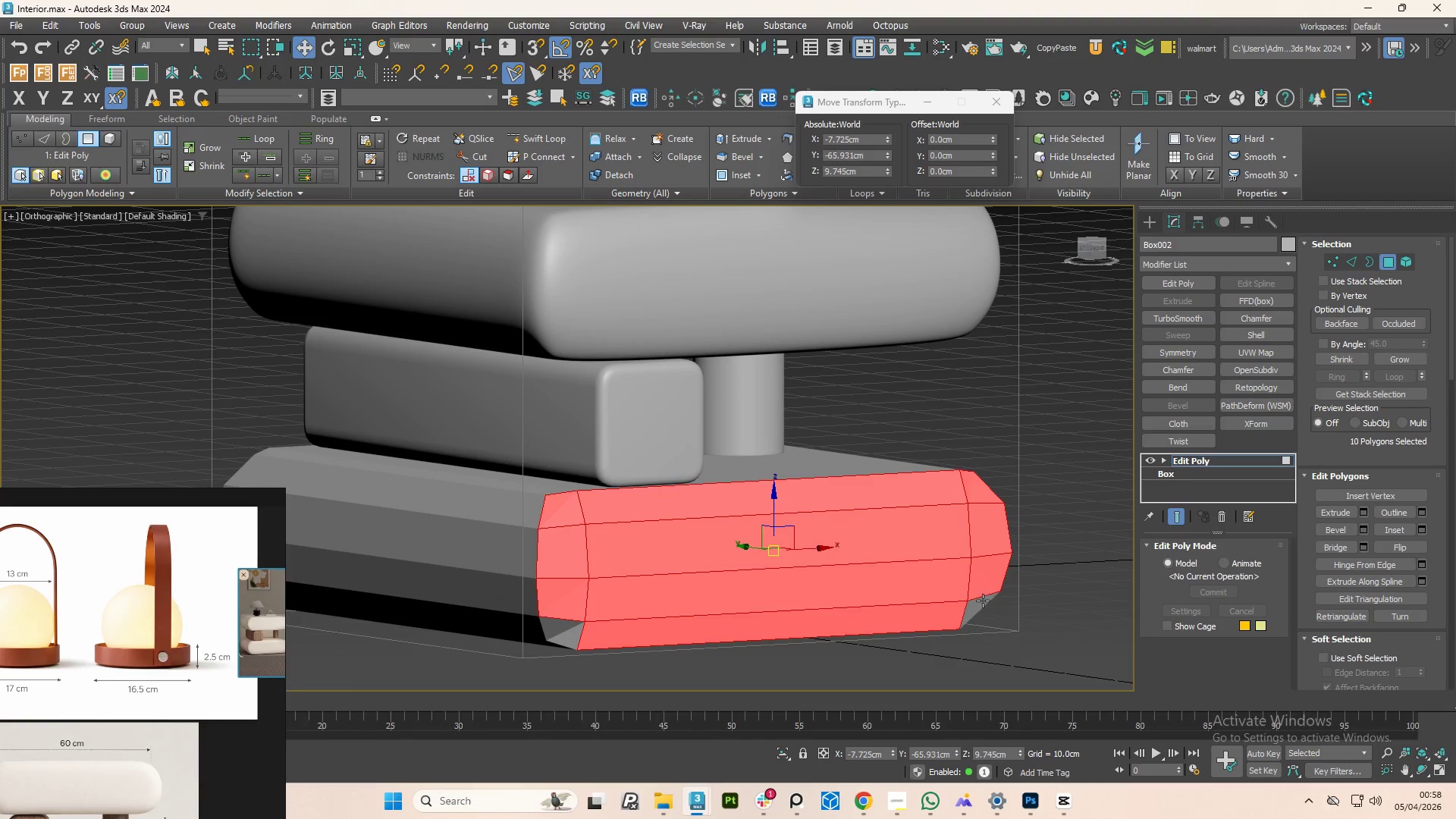 
left_click([981, 601])
 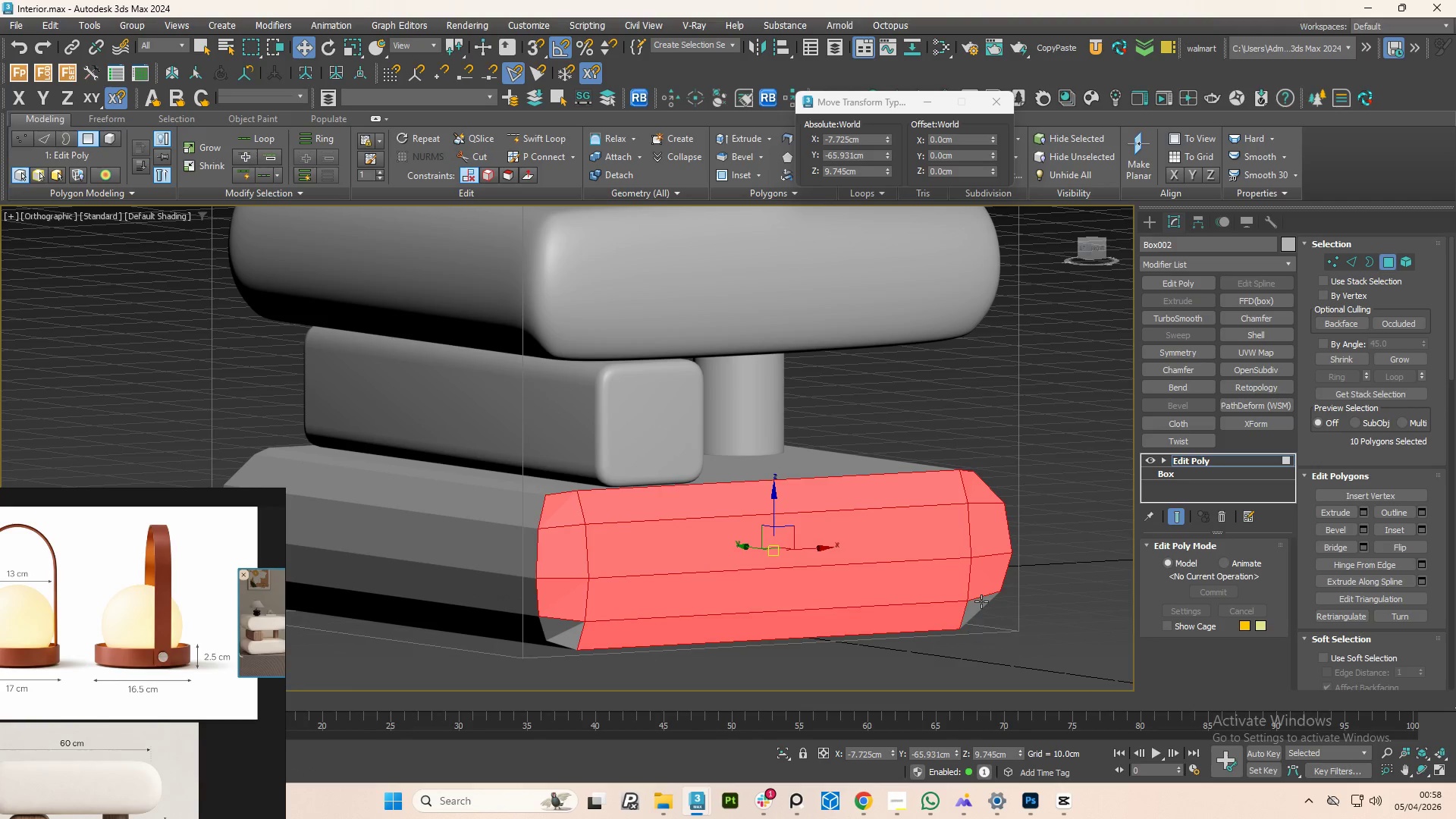 
hold_key(key=ControlLeft, duration=1.36)
left_click([566, 630])
 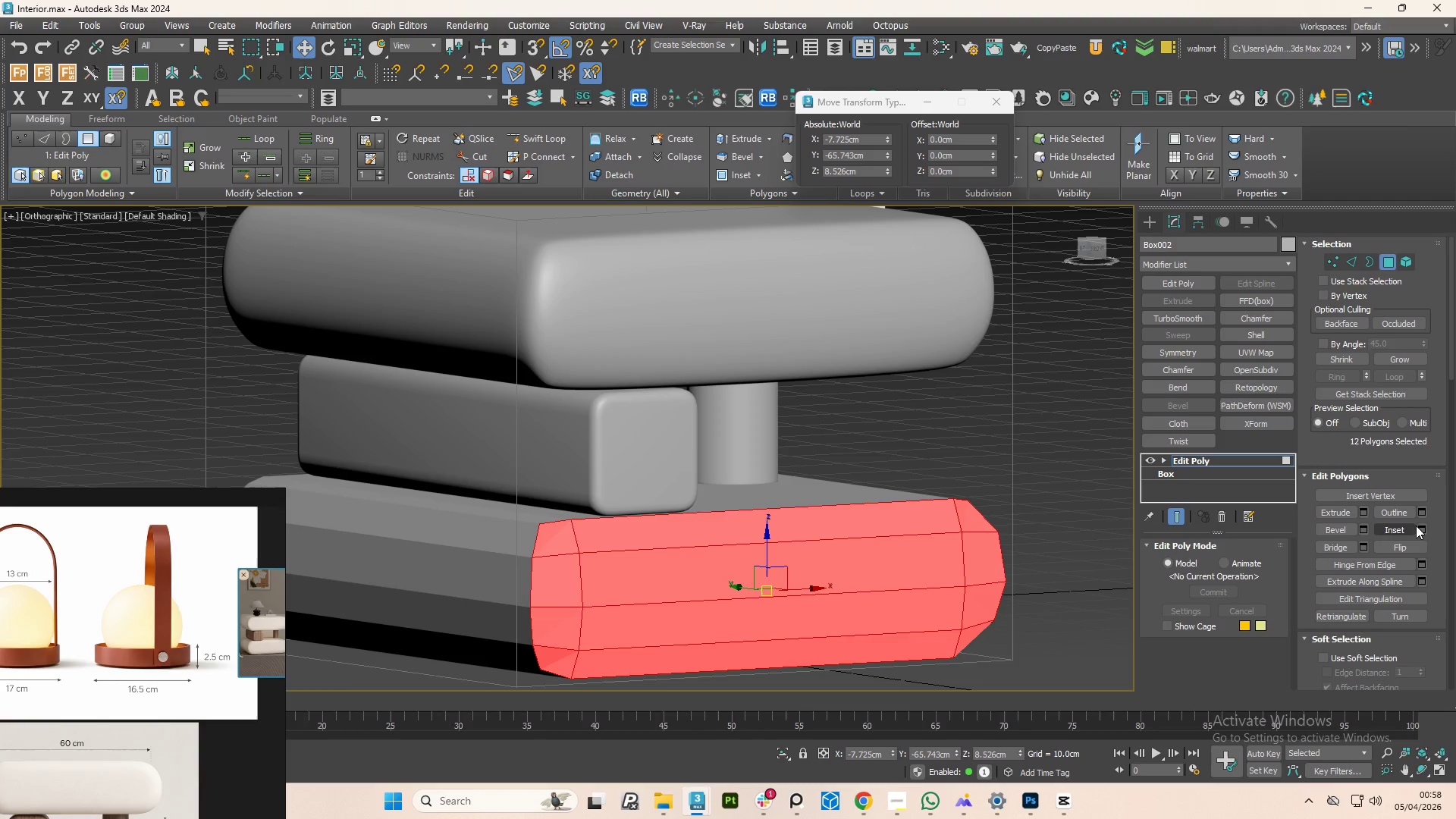 
wait(6.56)
 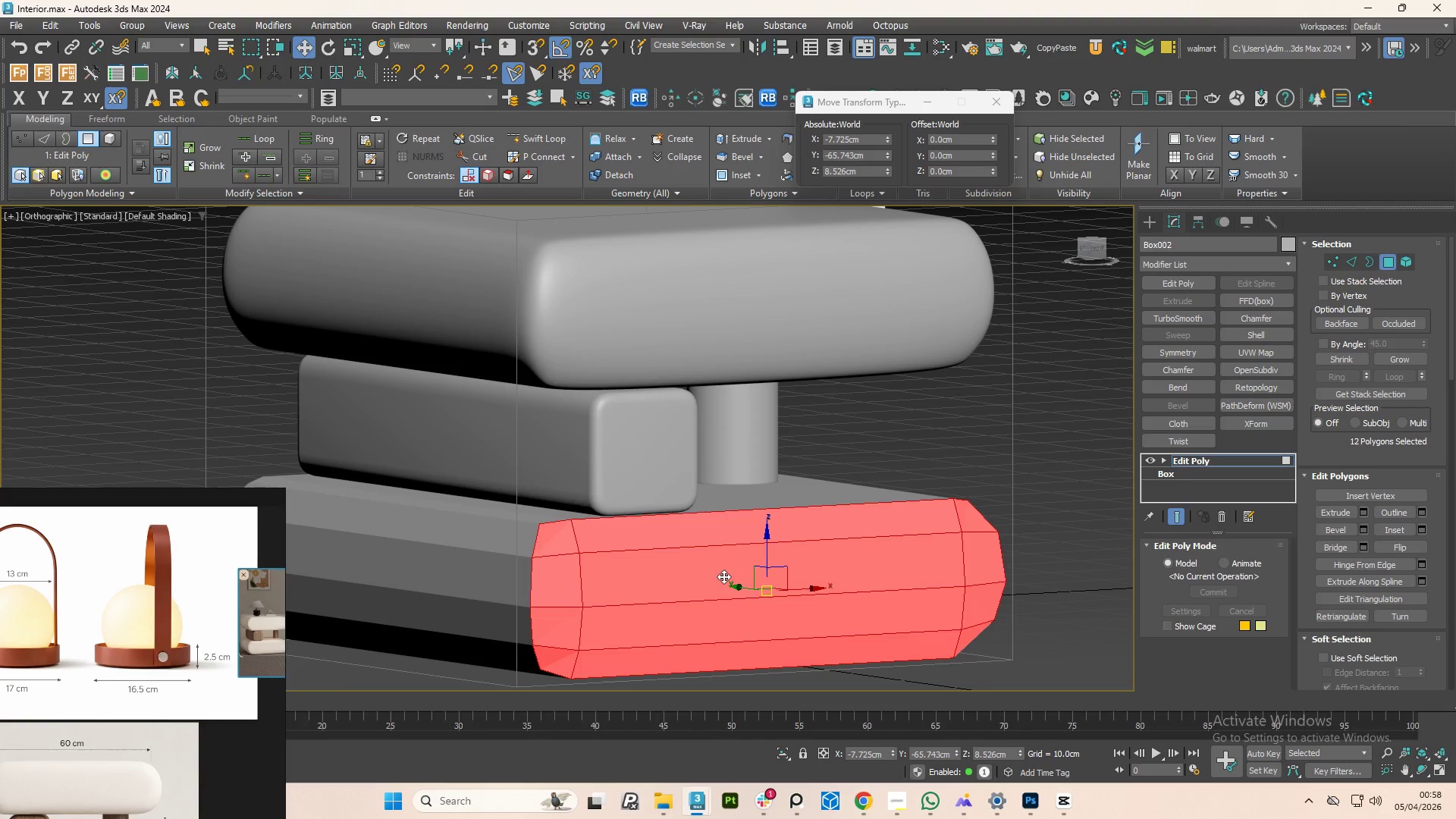 
left_click_drag(start_coordinate=[1451, 346], to_coordinate=[1442, 555])
 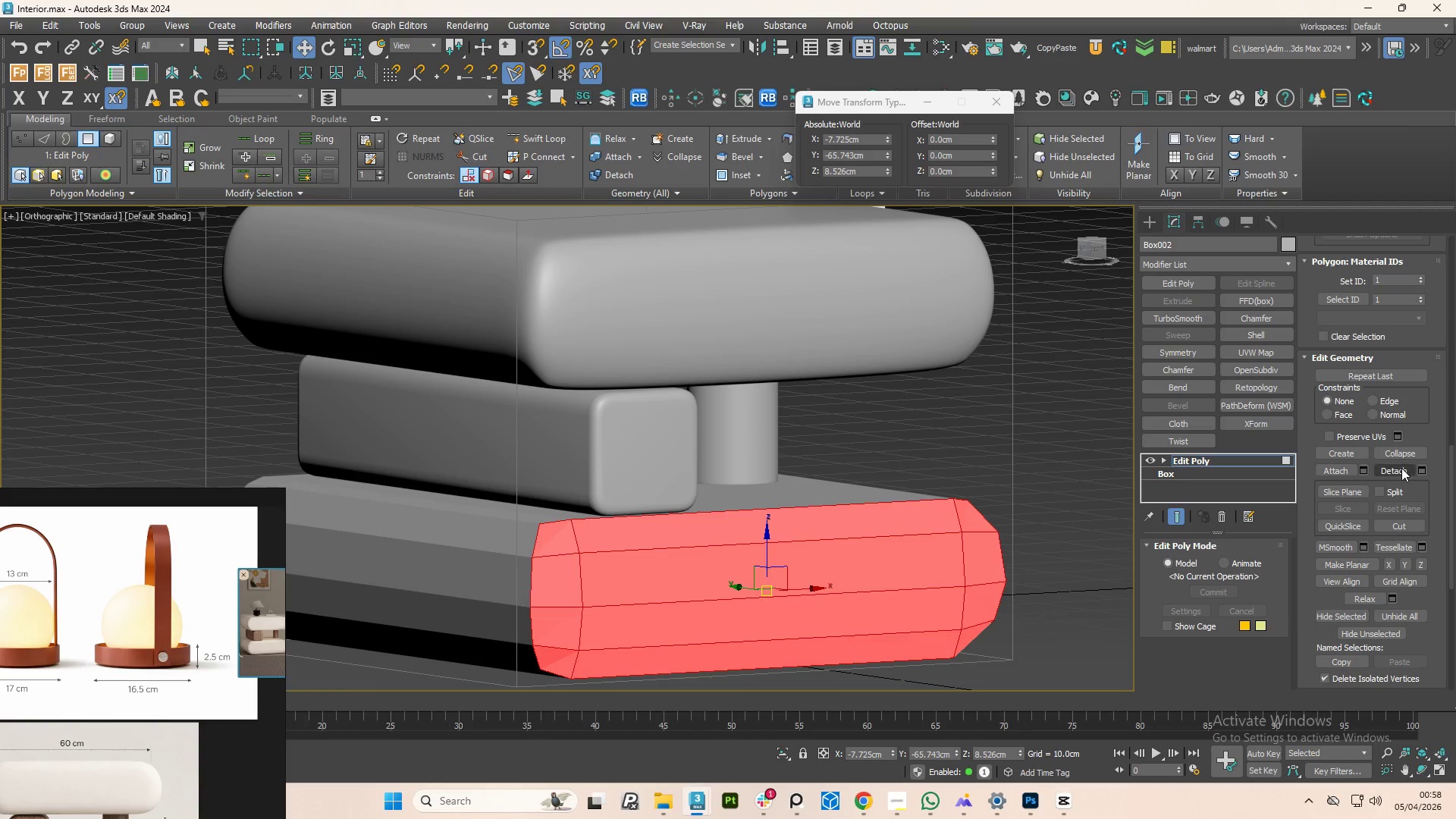 
left_click([1401, 468])
 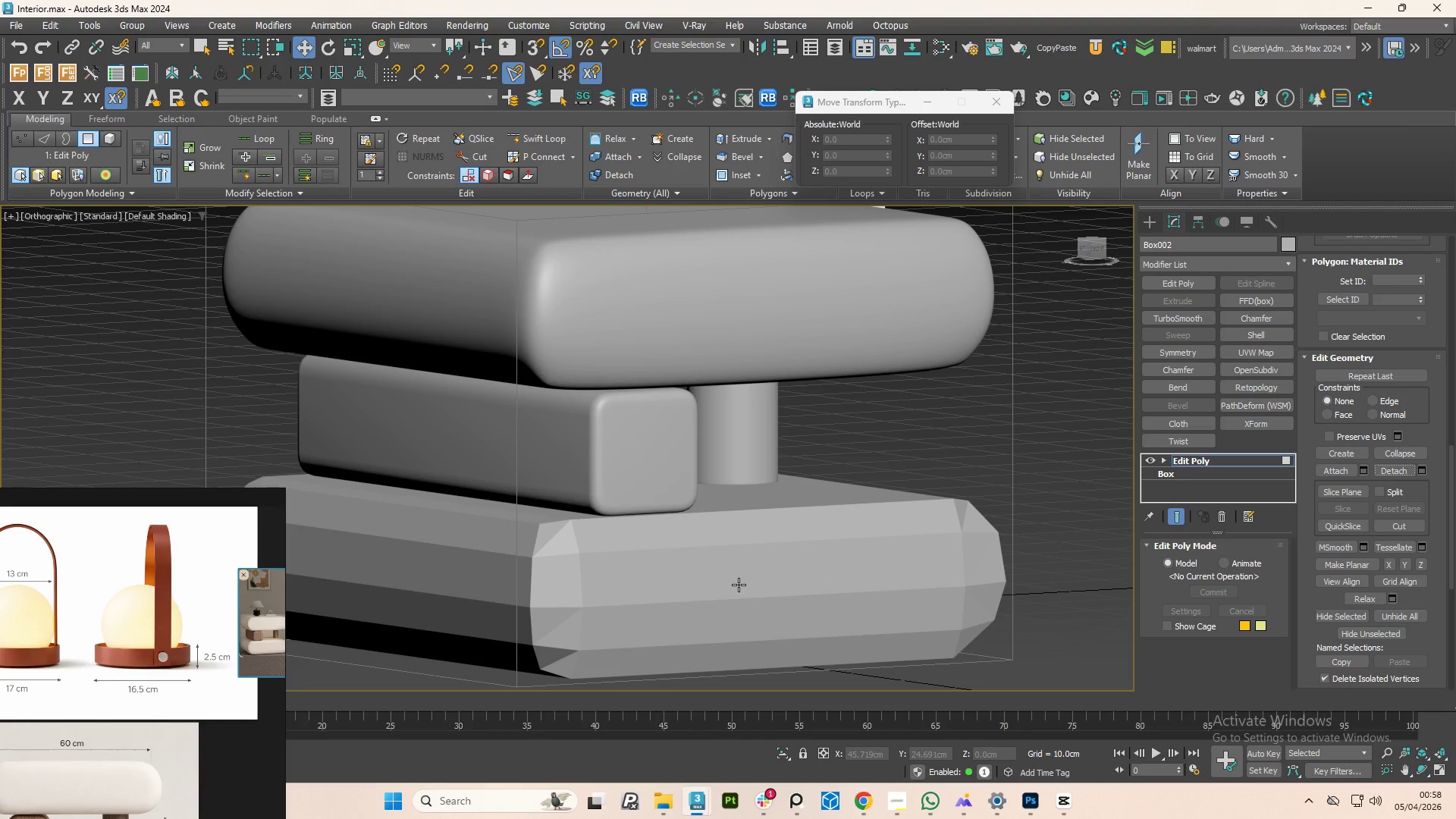 
key(5)
 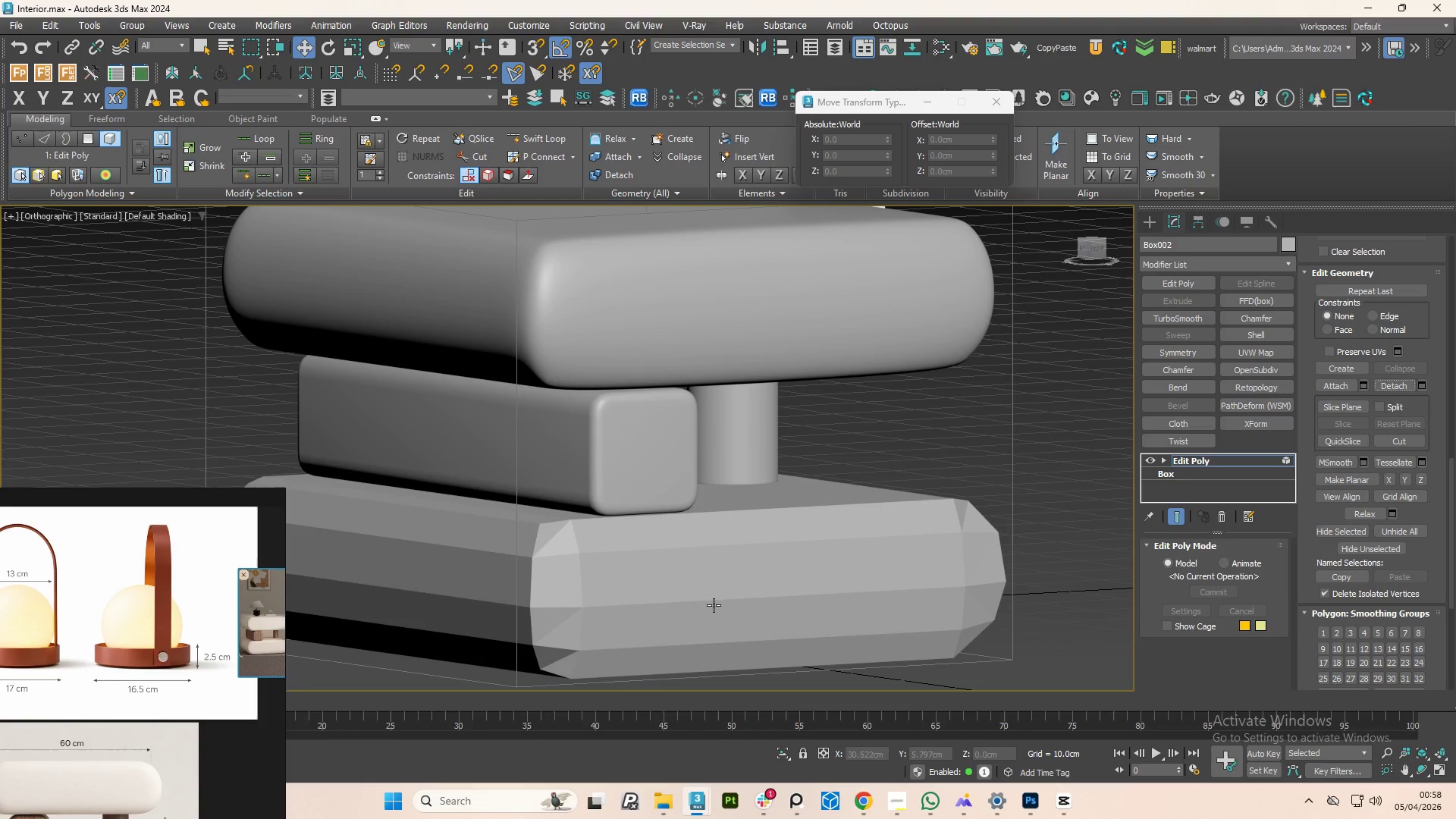 
left_click([714, 605])
 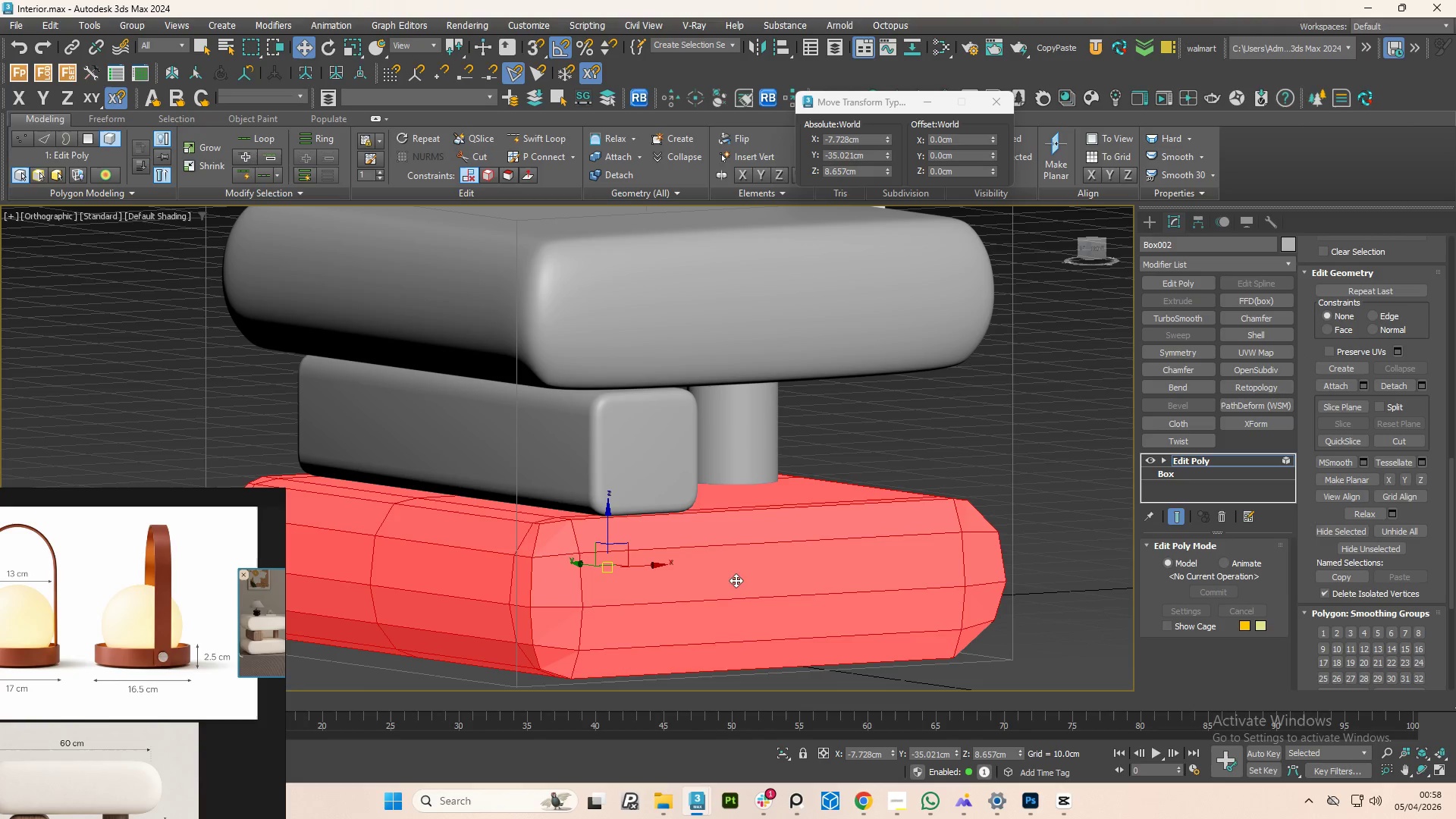 
scroll: coordinate [738, 579], scroll_direction: down, amount: 1.0
 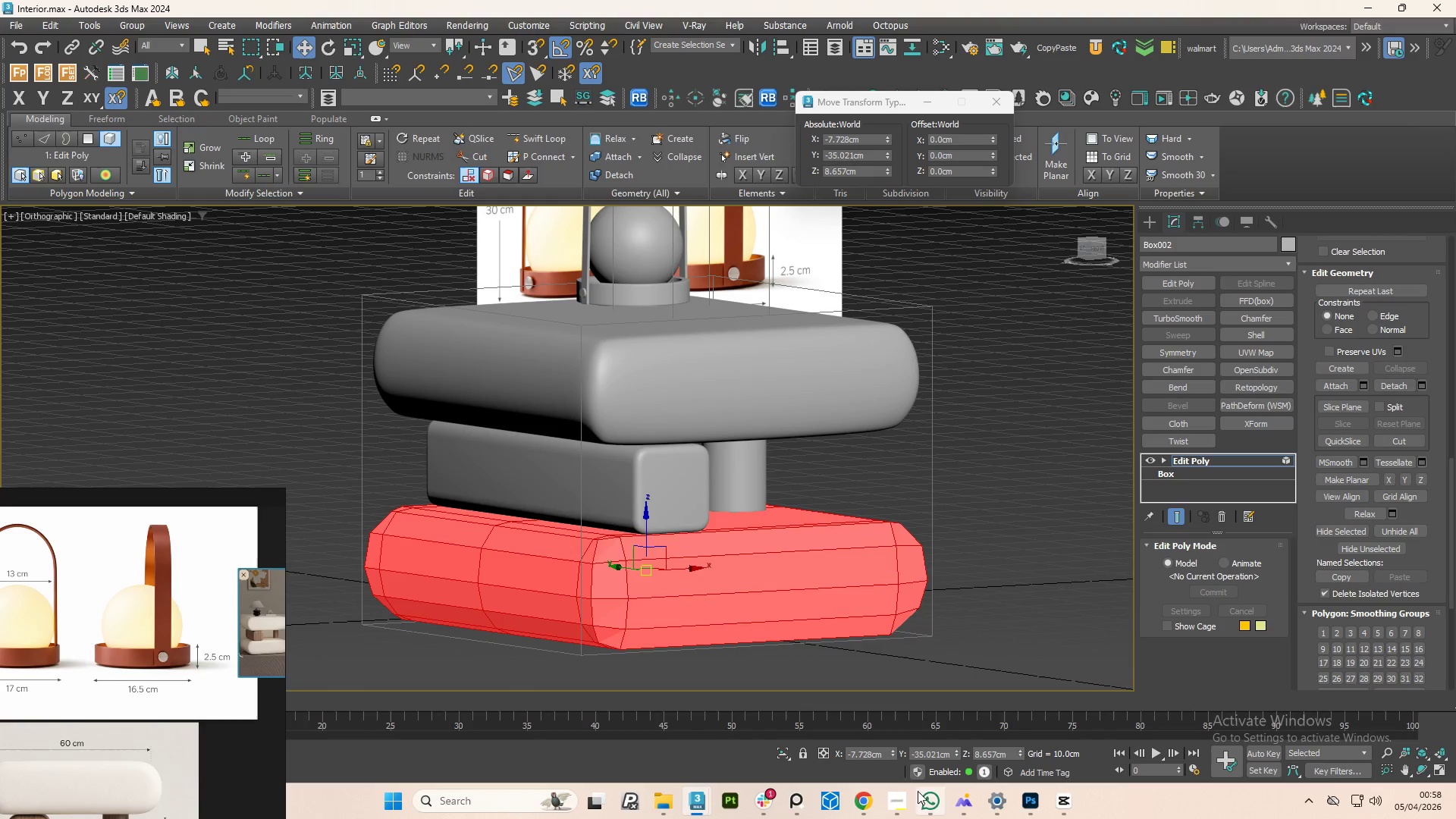 
left_click([932, 800])
 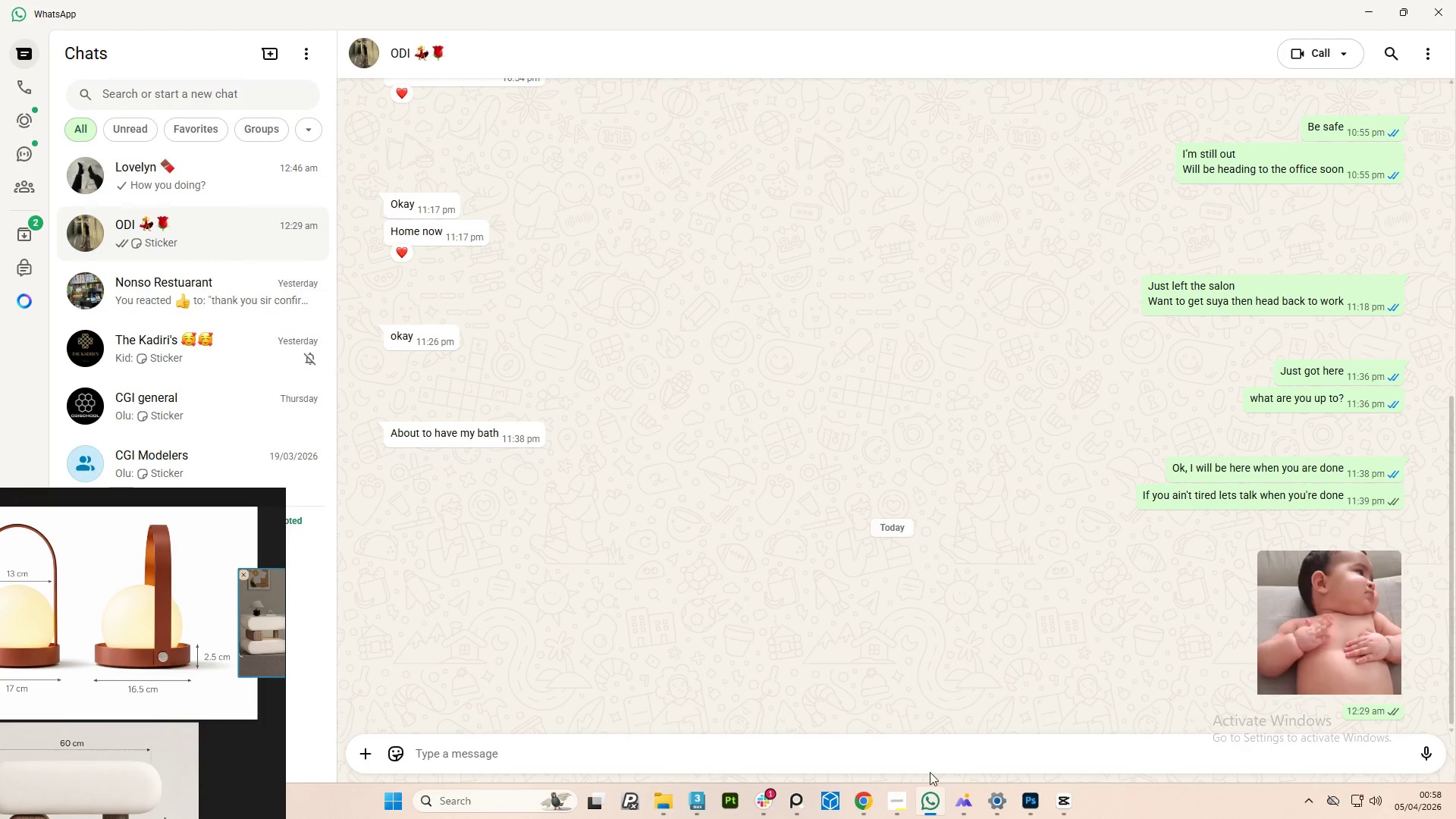 
scroll: coordinate [1006, 663], scroll_direction: down, amount: 2.0
 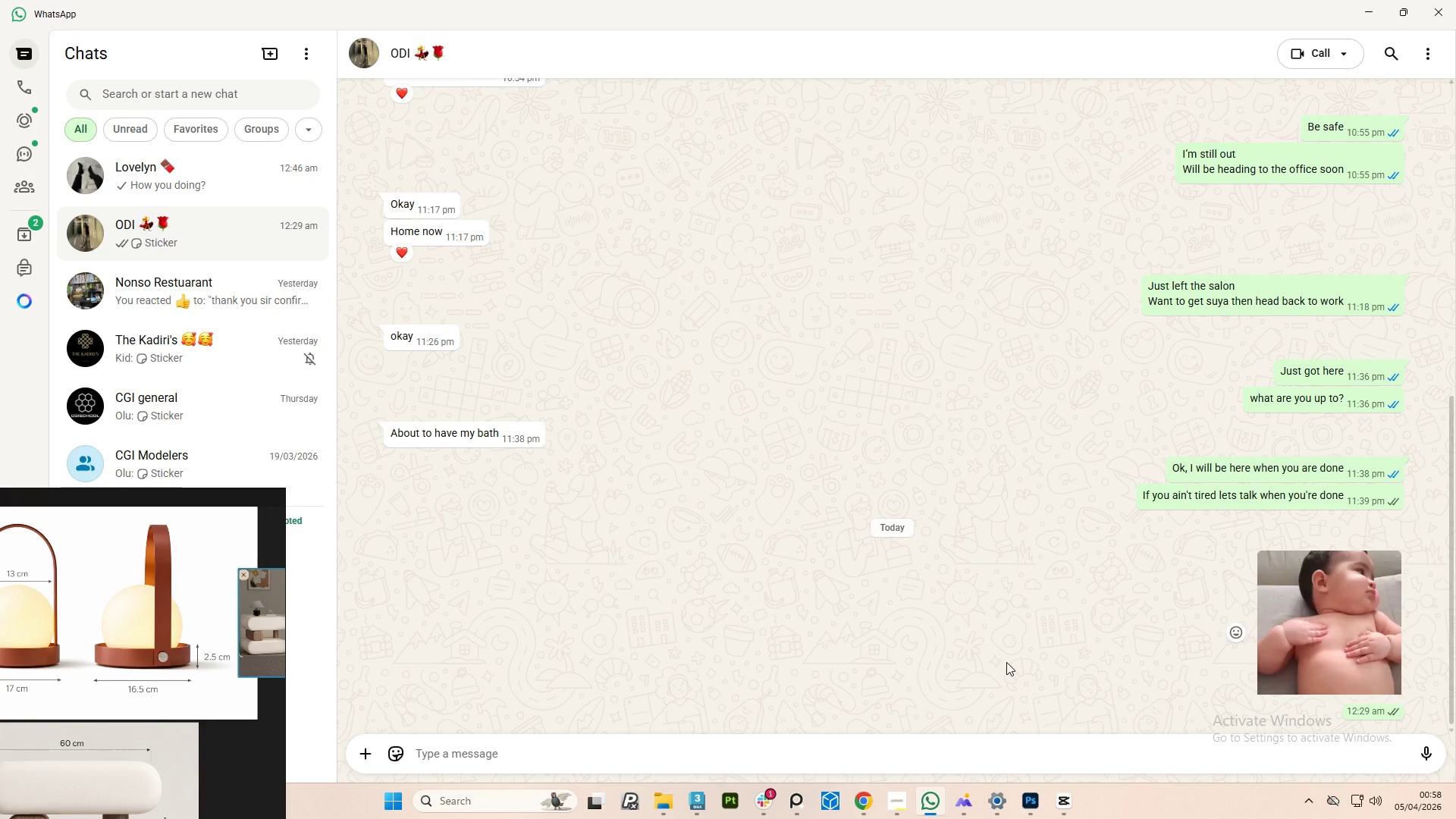 
wait(19.88)
 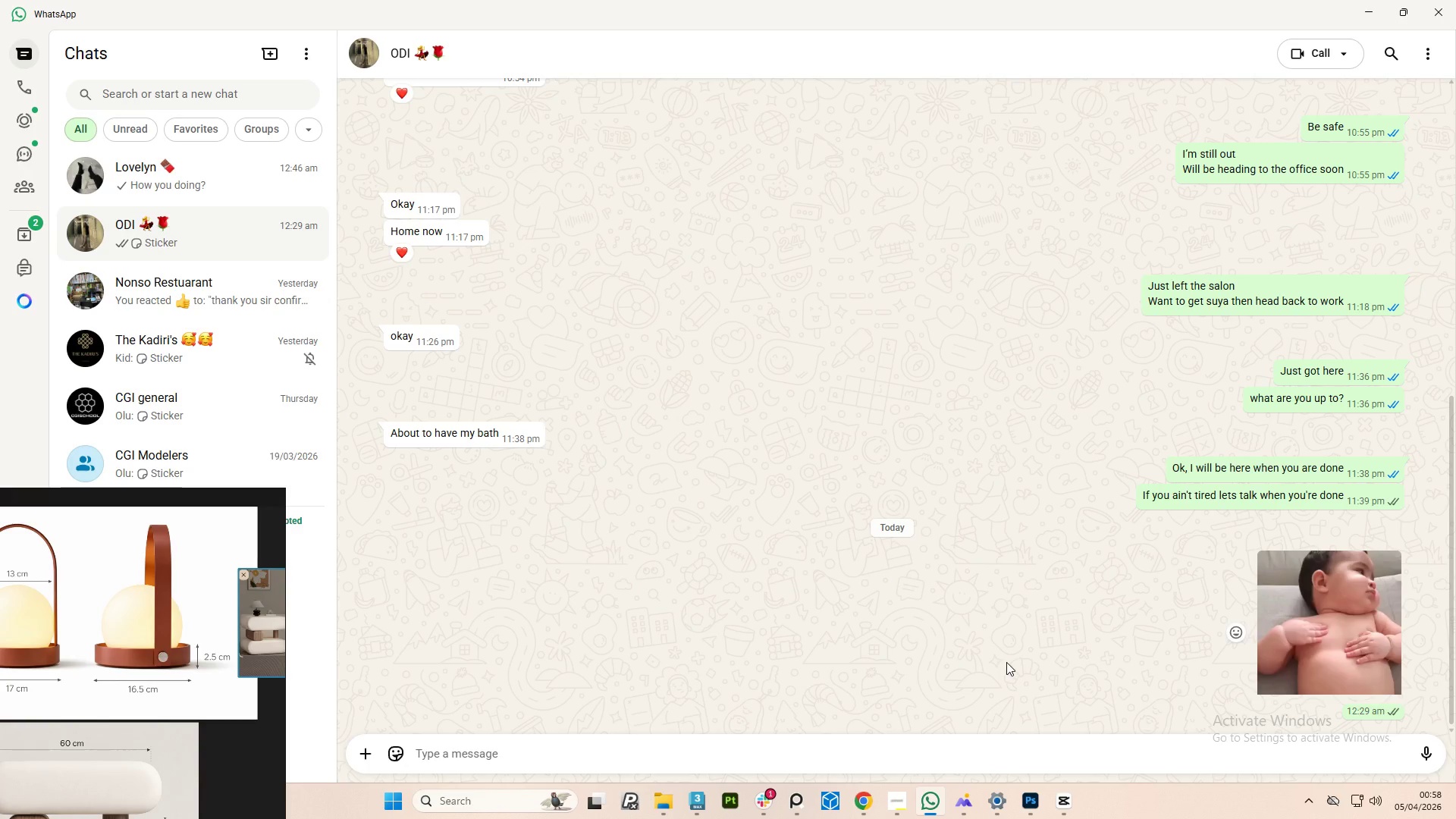 
scroll: coordinate [218, 209], scroll_direction: down, amount: 6.0
 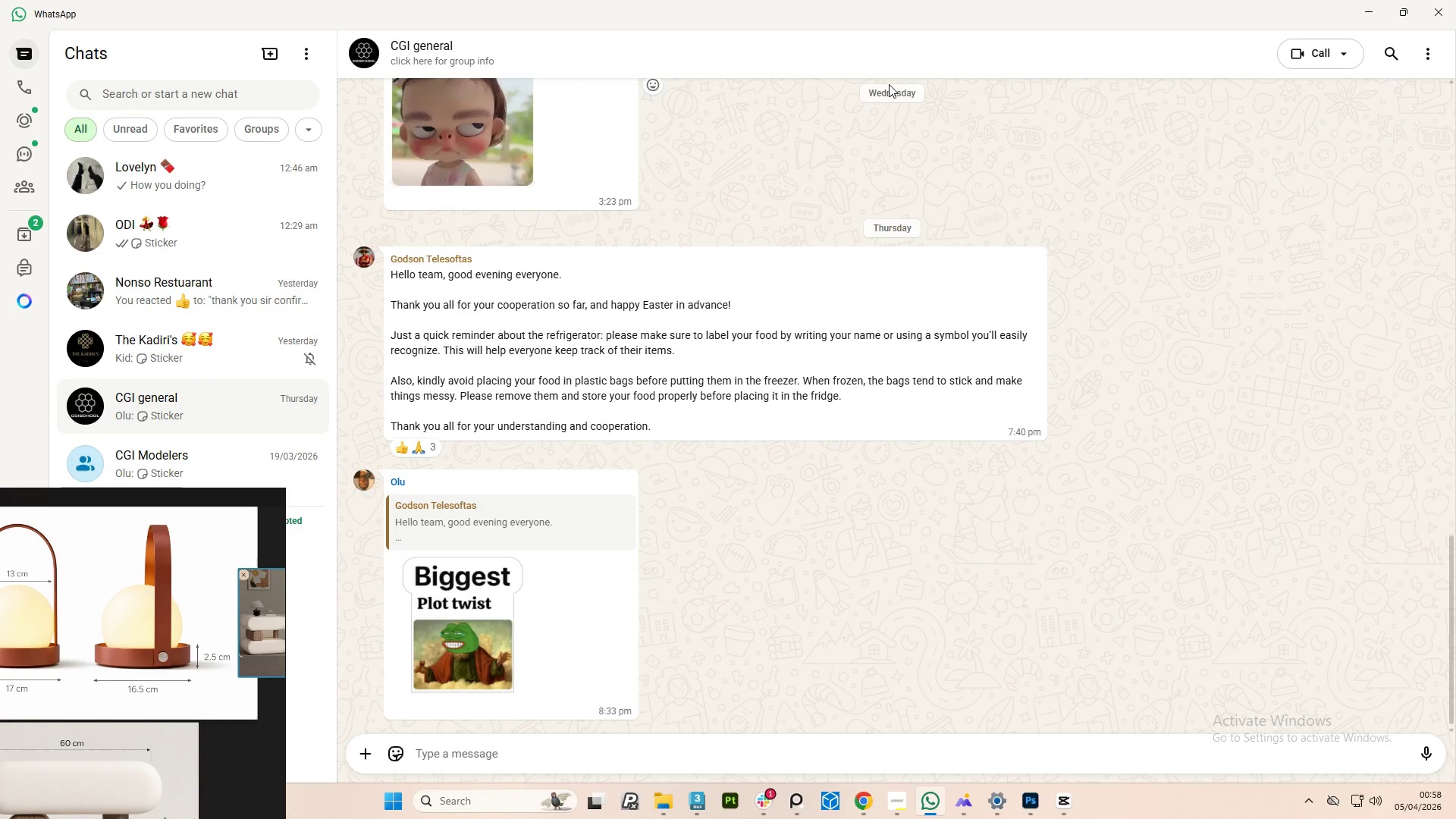 
left_click([1360, 3])
 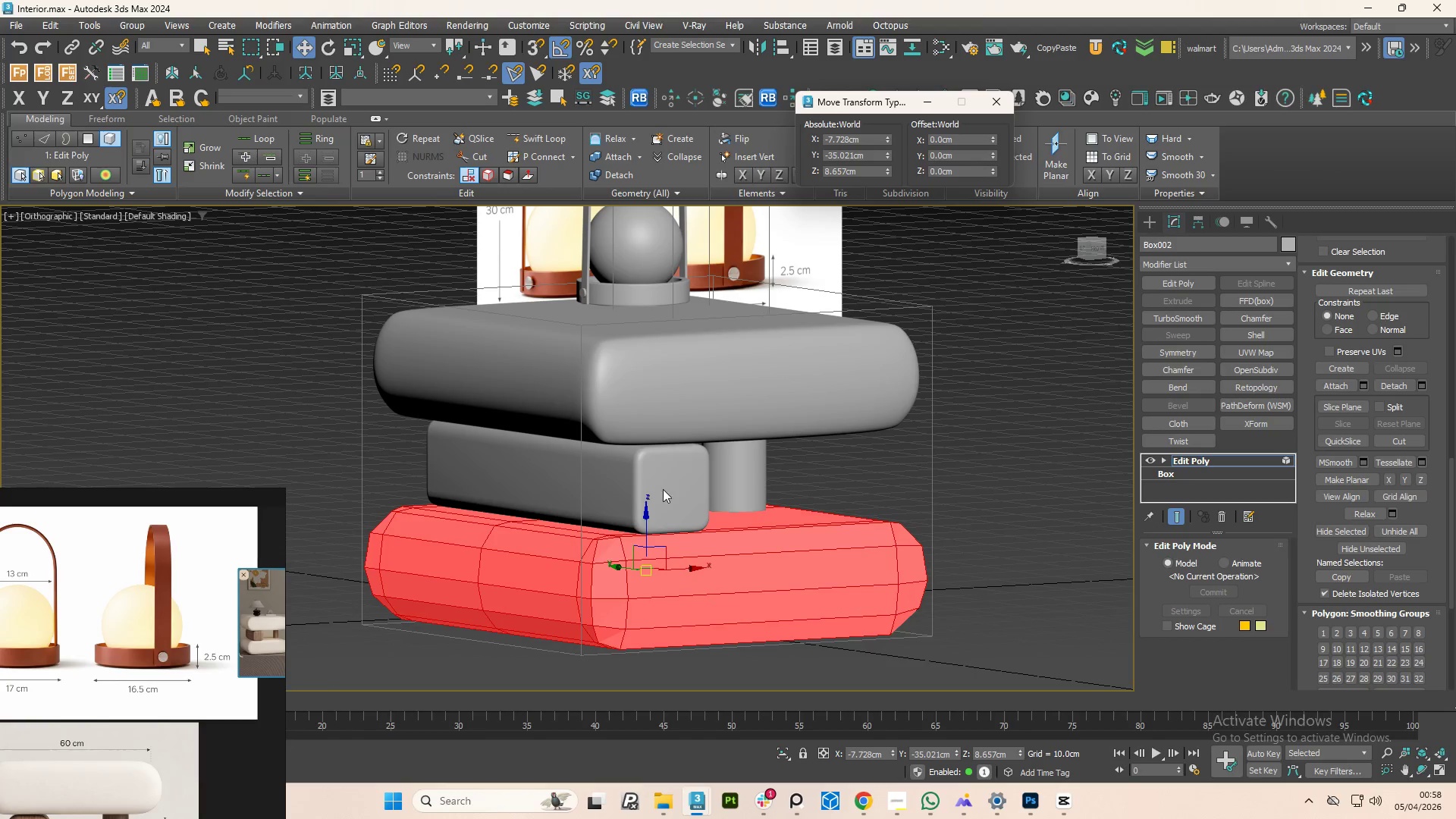 
scroll: coordinate [625, 563], scroll_direction: up, amount: 2.0
 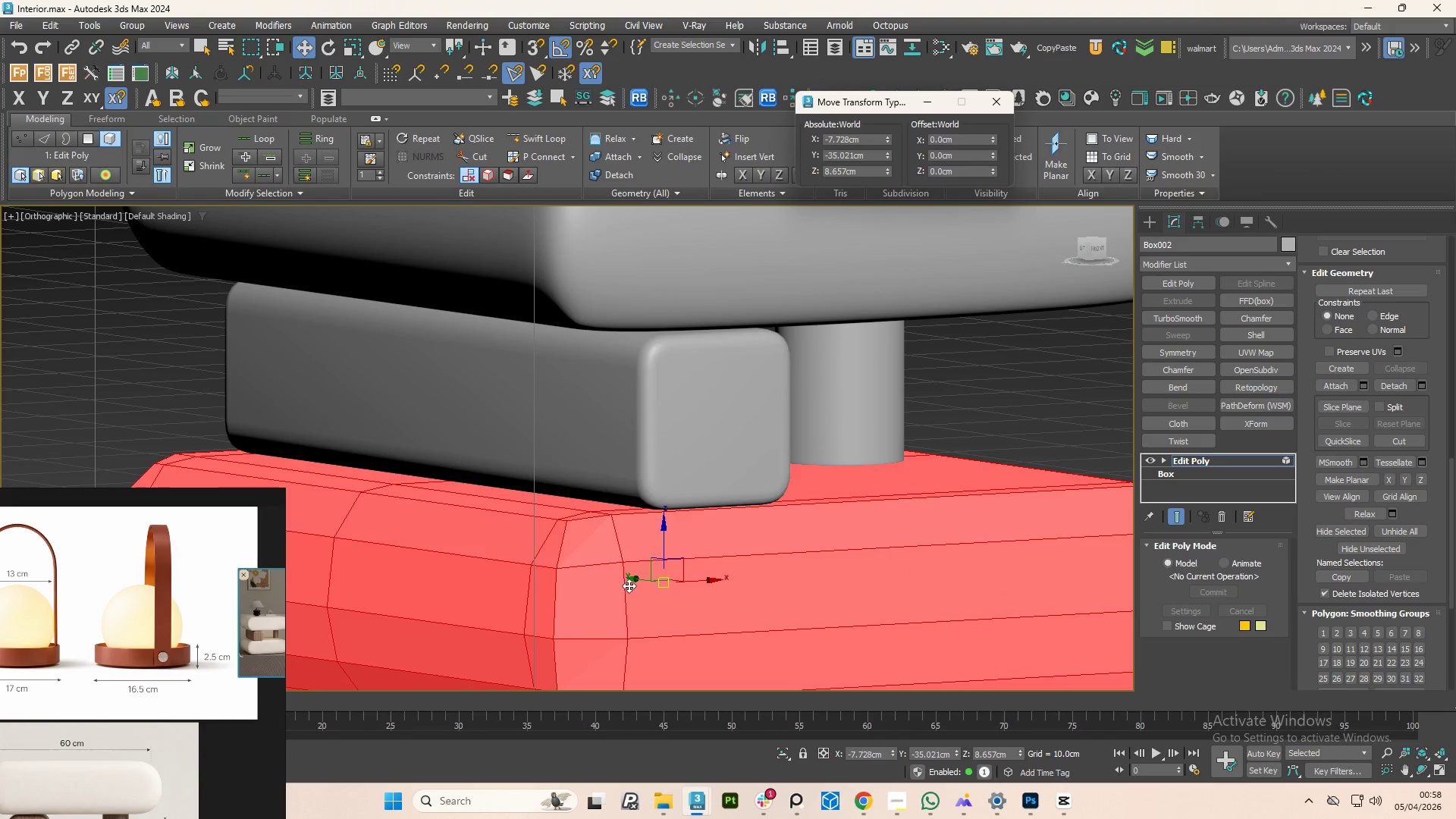 
key(4)
 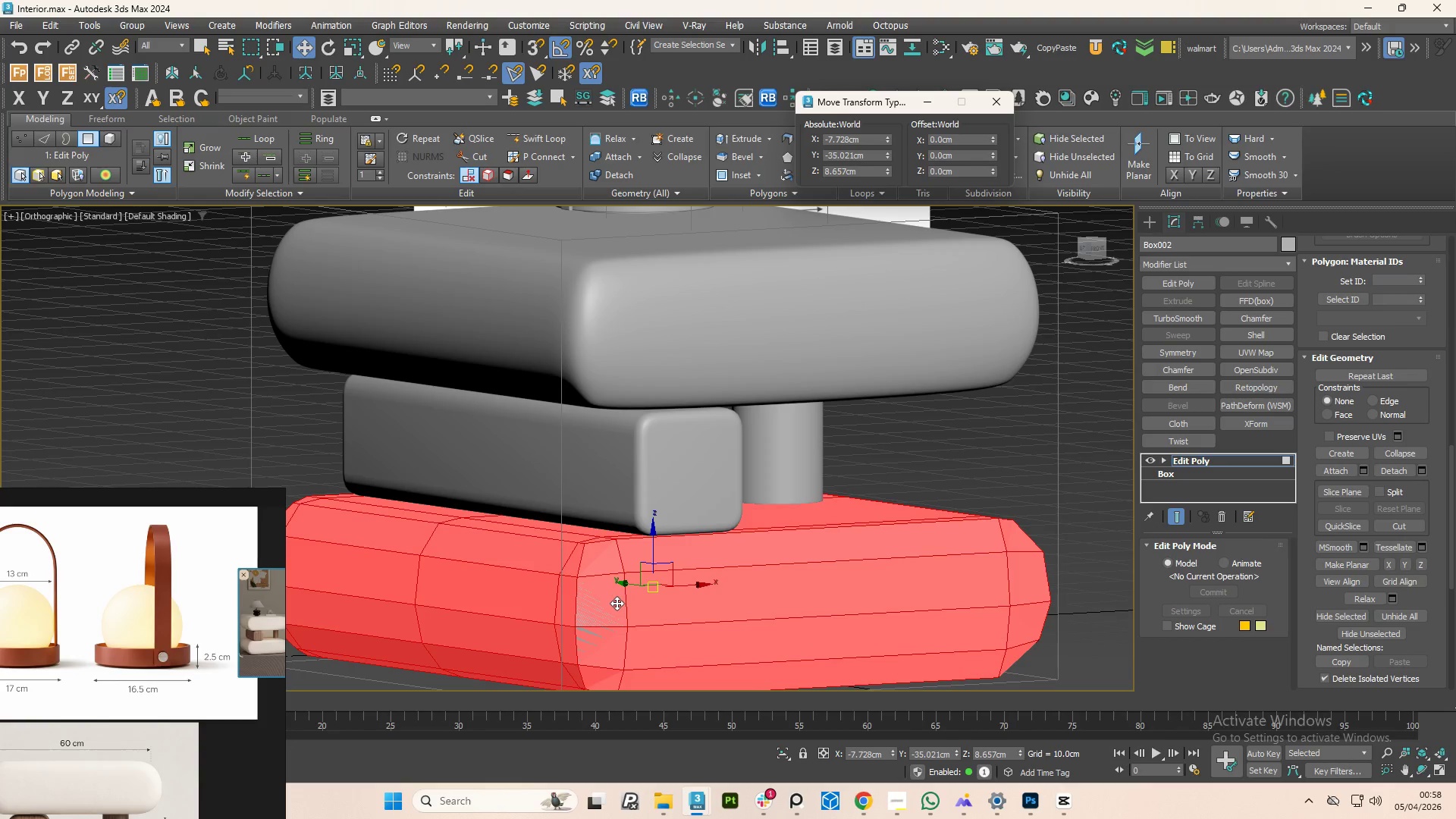 
scroll: coordinate [627, 598], scroll_direction: down, amount: 1.0
 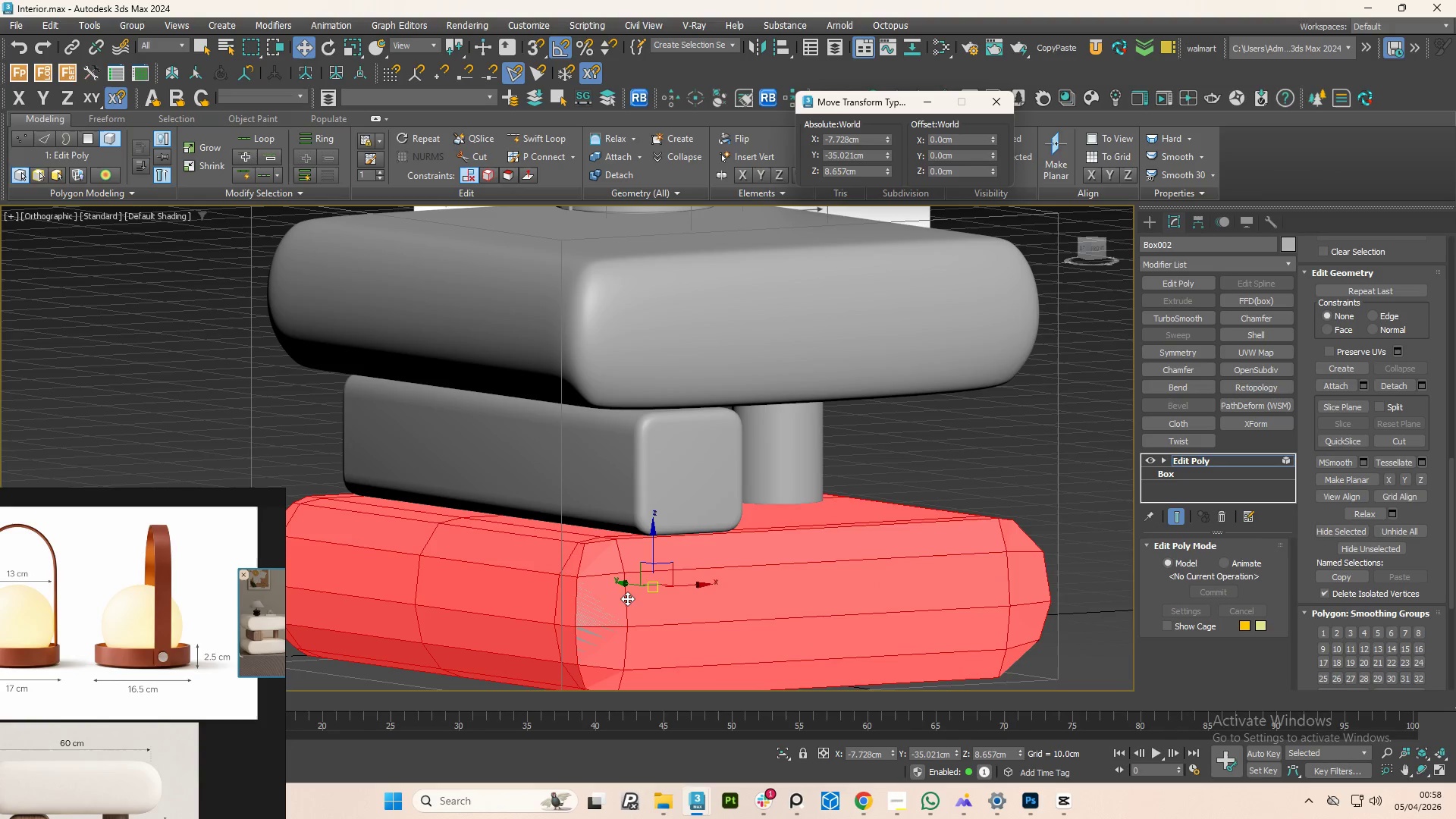 
left_click([615, 603])
 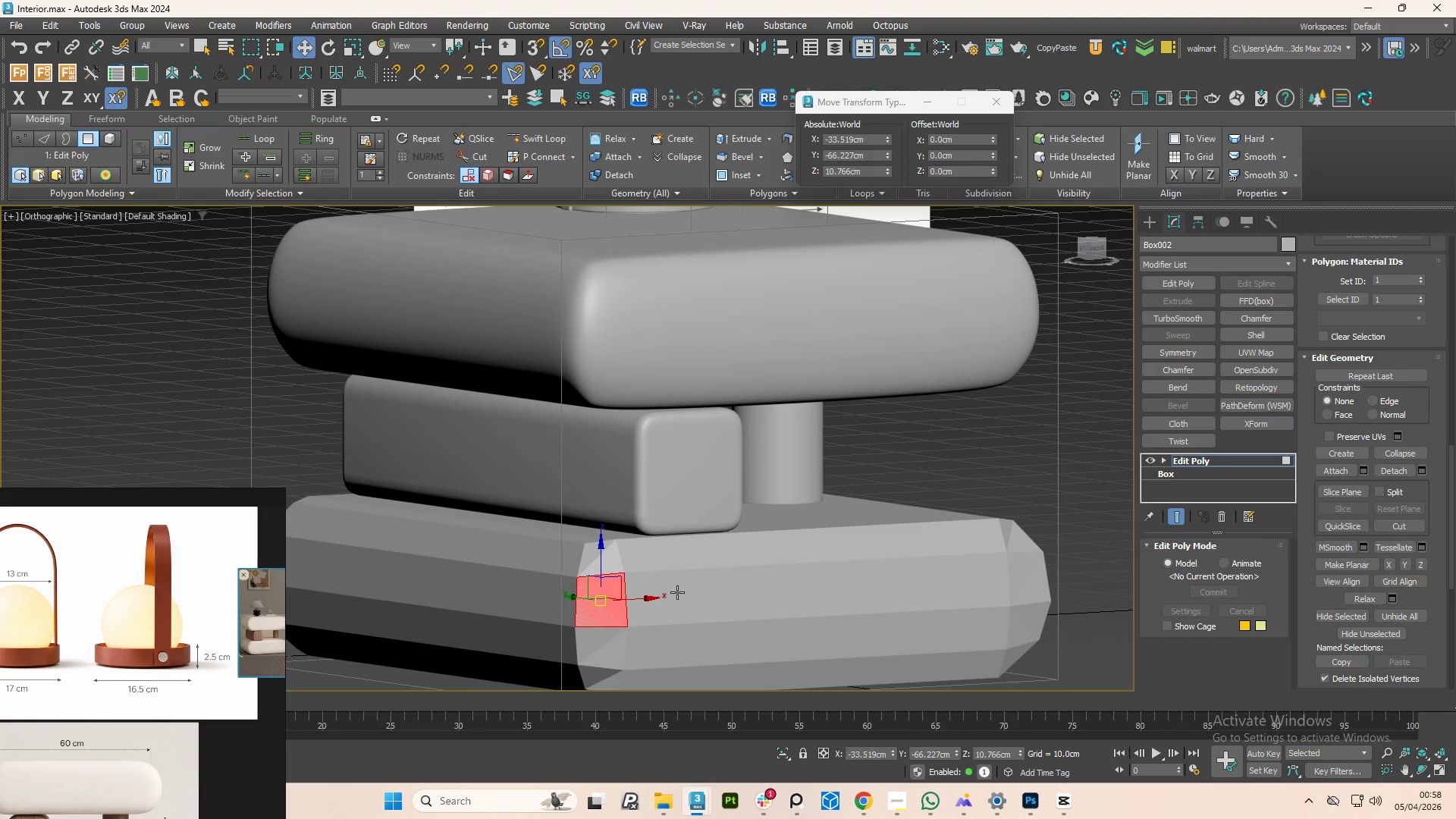 
hold_key(key=ControlLeft, duration=1.5)
left_click([677, 592])
 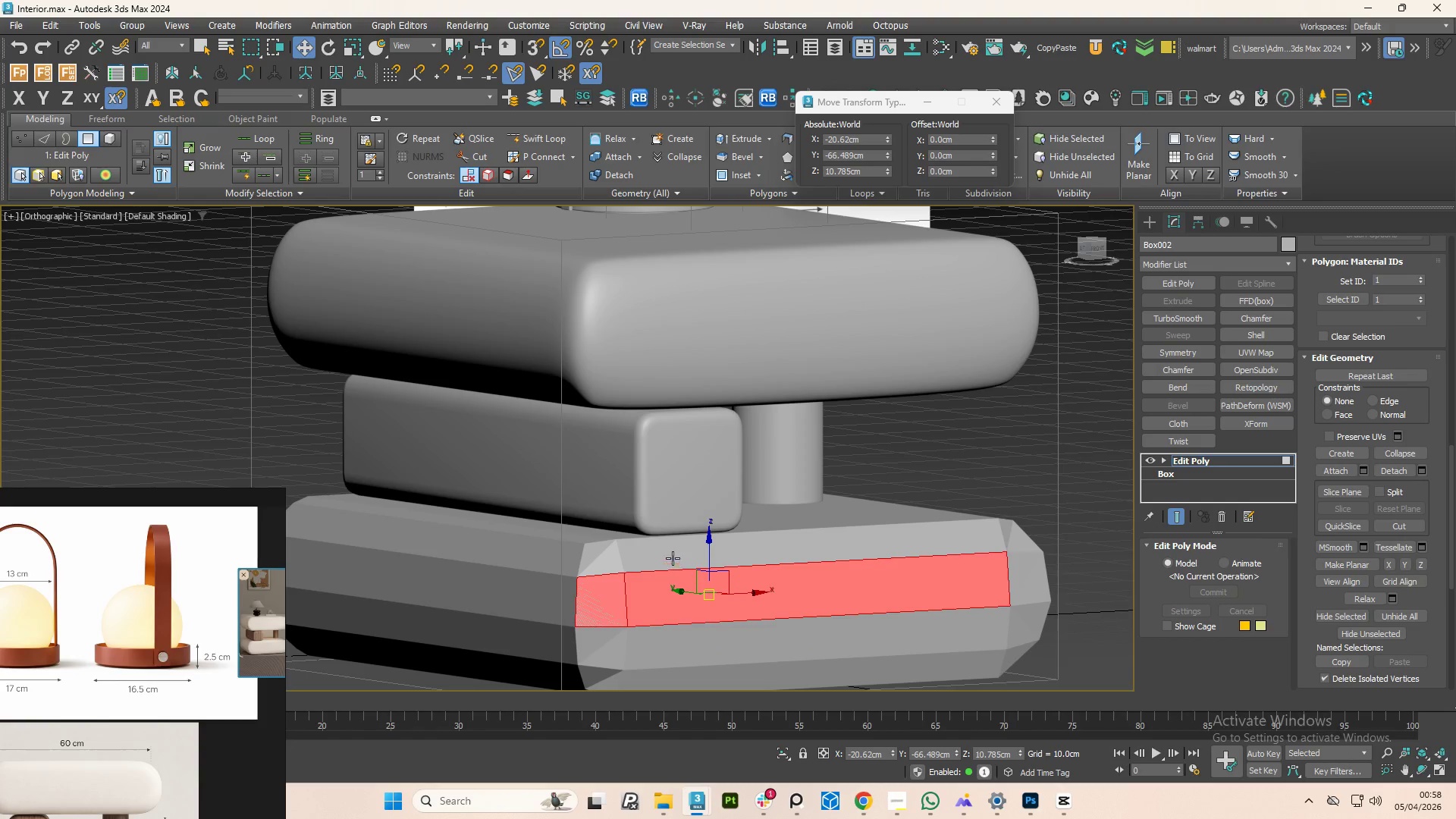 
left_click([672, 556])
 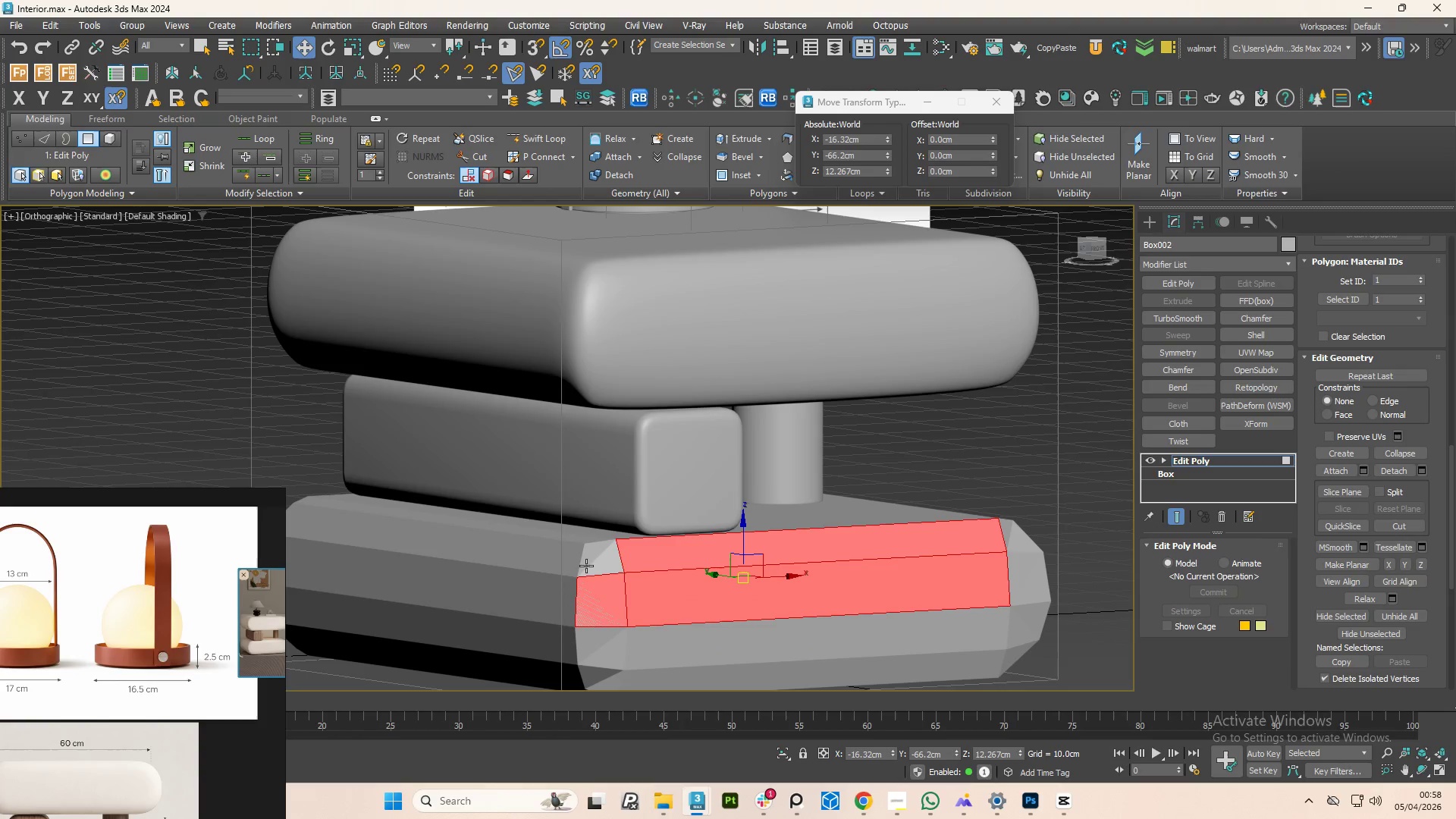 
hold_key(key=ControlLeft, duration=1.52)
left_click([606, 557])
 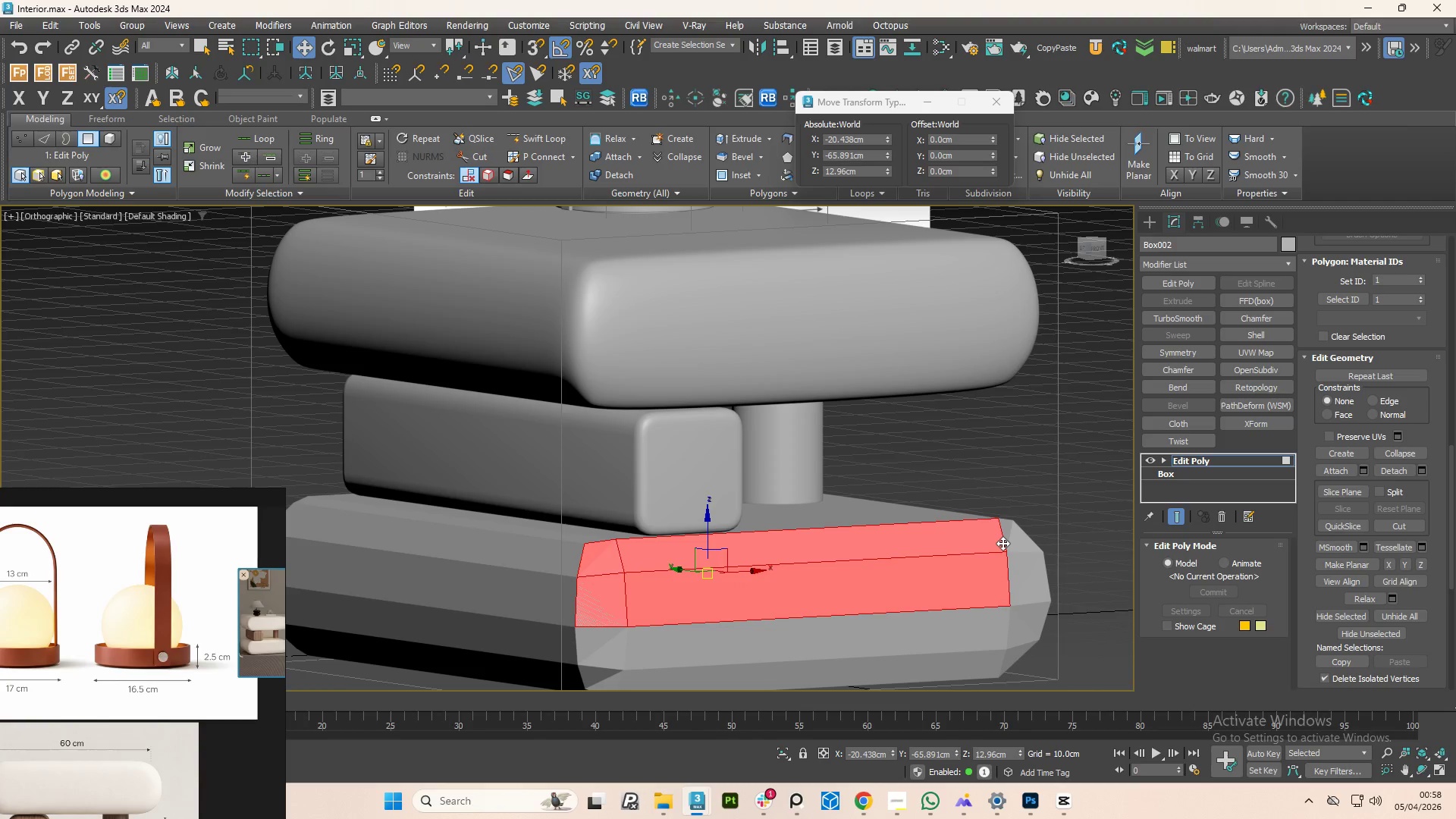 
left_click([1003, 543])
 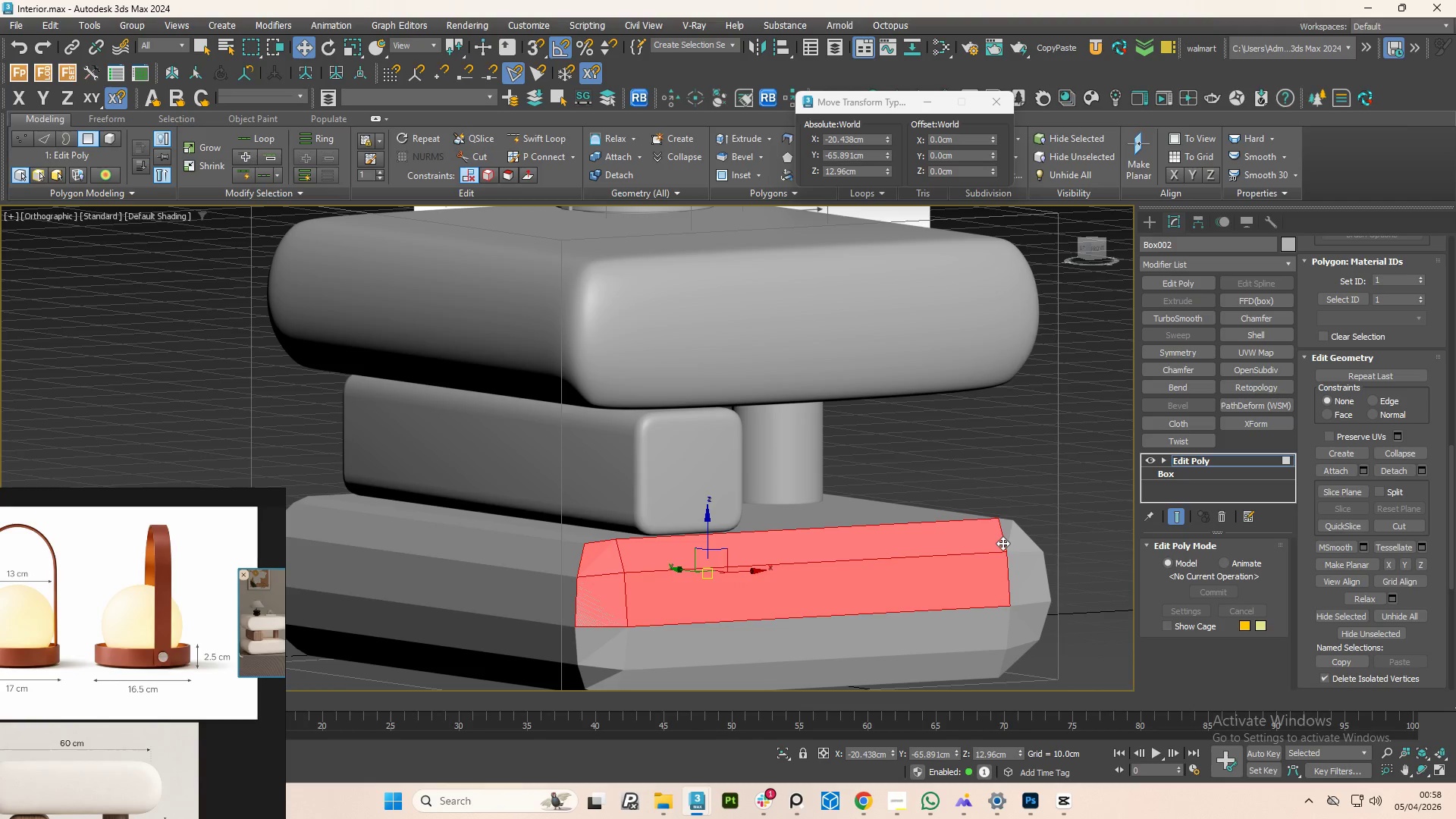 
hold_key(key=ControlLeft, duration=1.52)
left_click([1016, 547])
 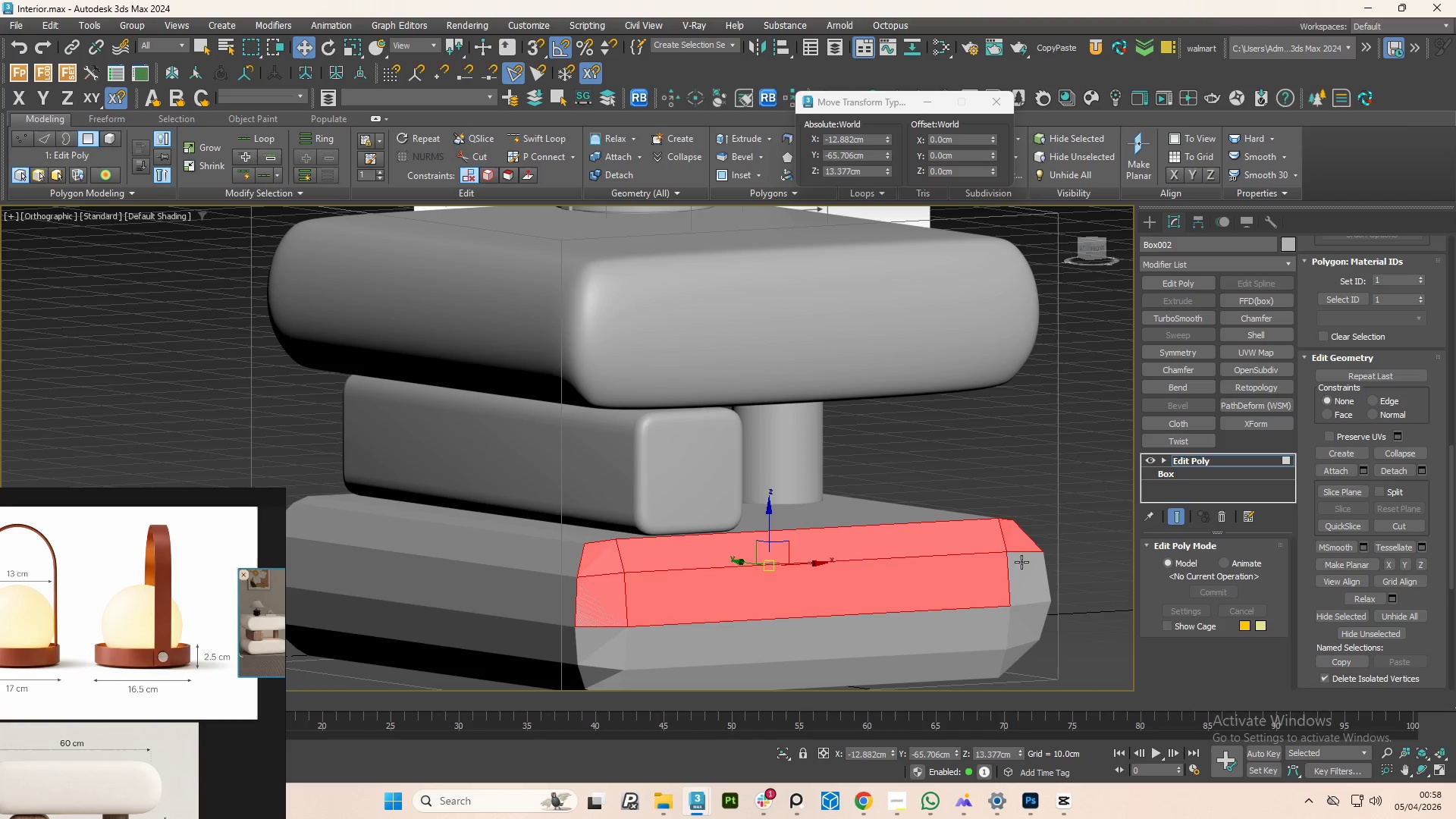 
double_click([1021, 569])
 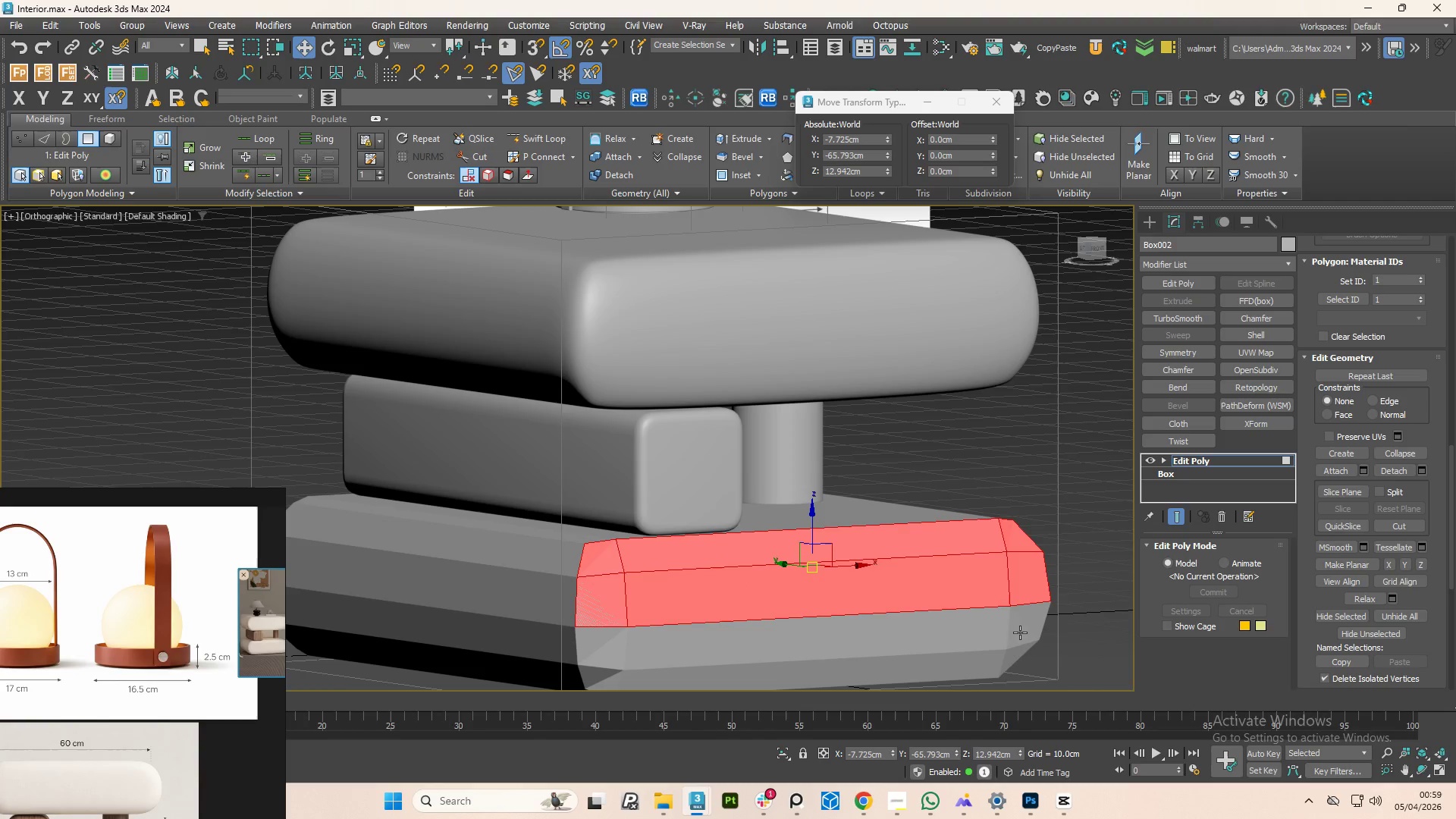 
hold_key(key=ControlLeft, duration=1.5)
left_click([1023, 624])
 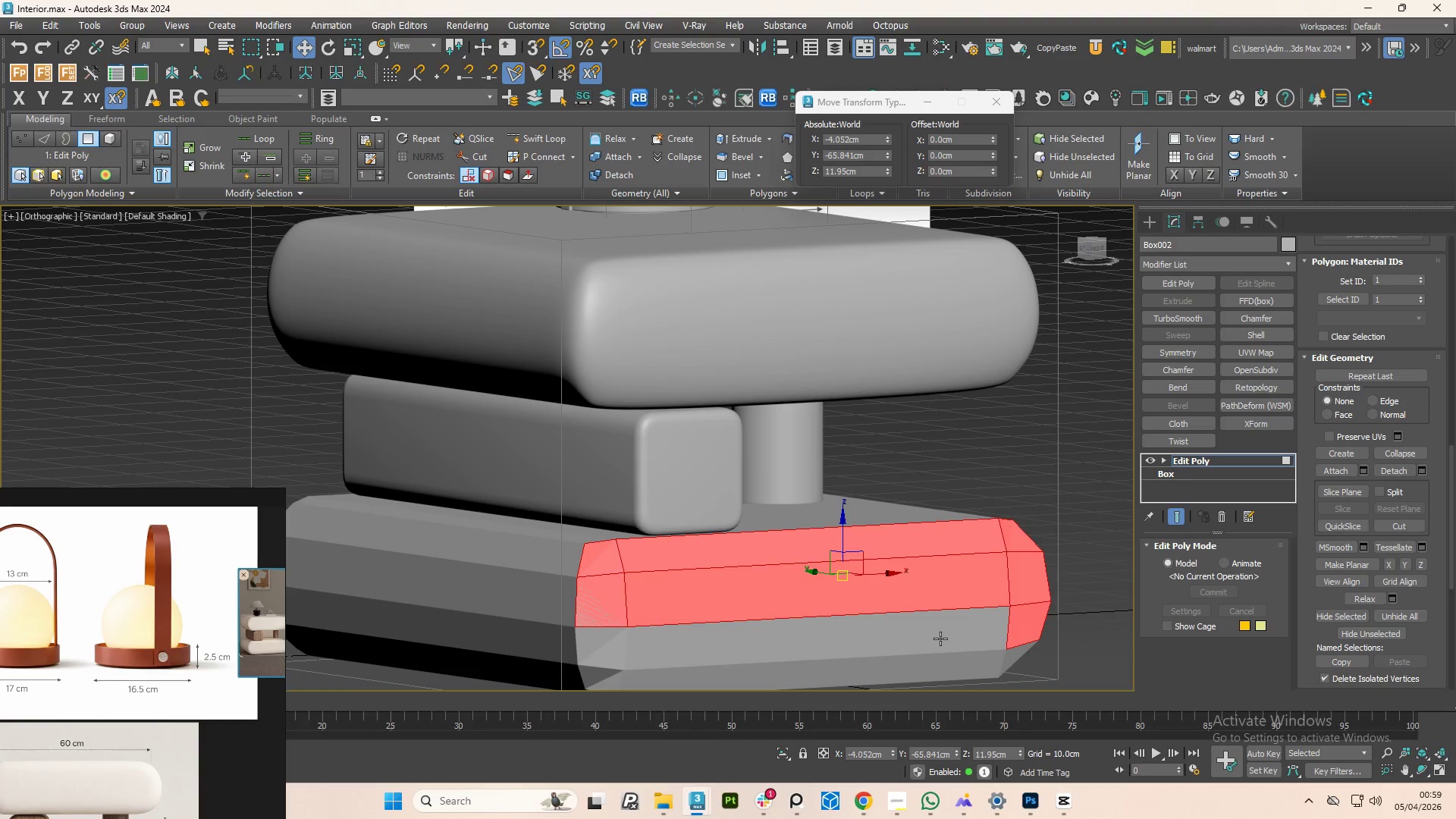 
double_click([940, 639])
 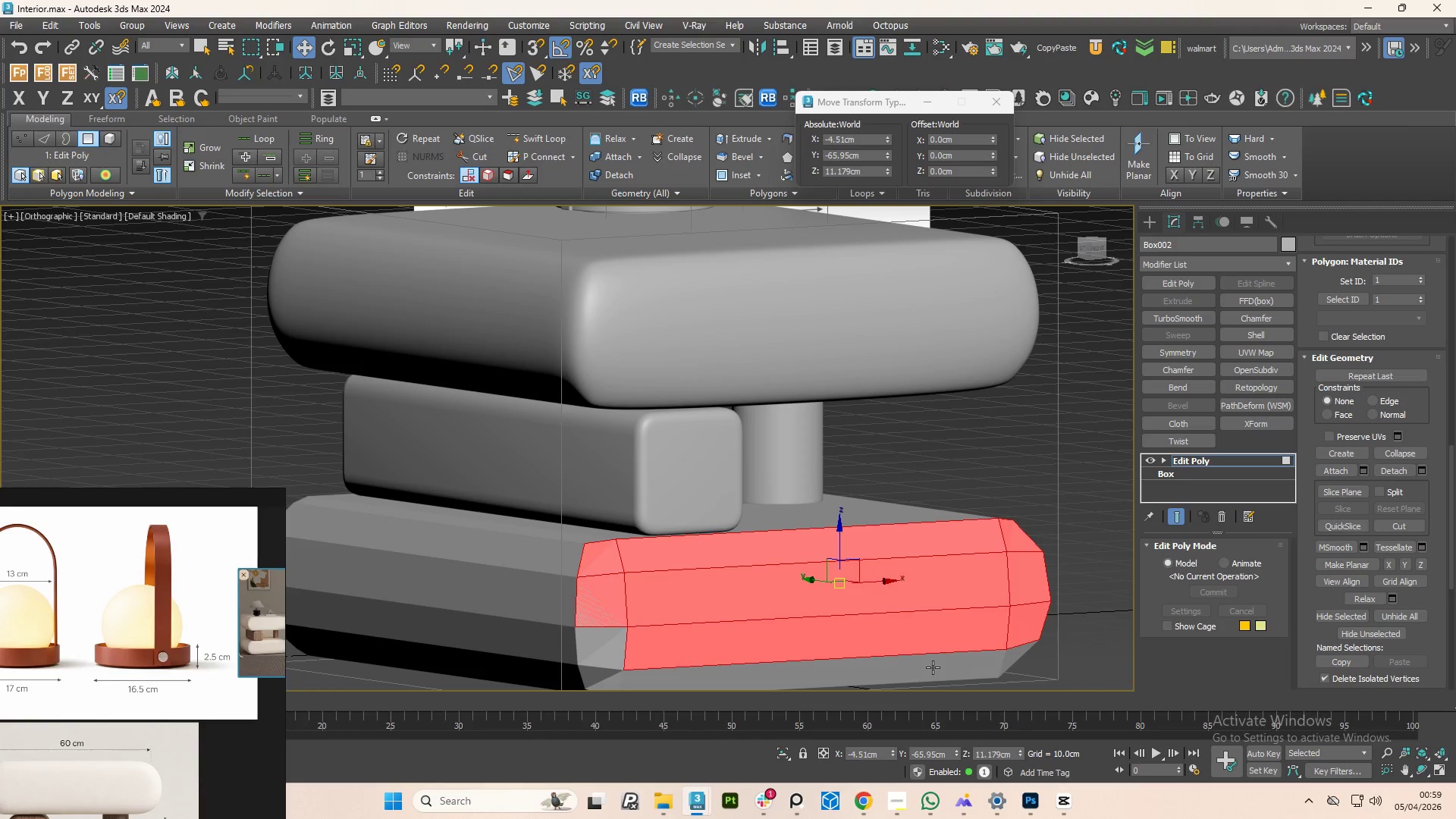 
triple_click([933, 667])
 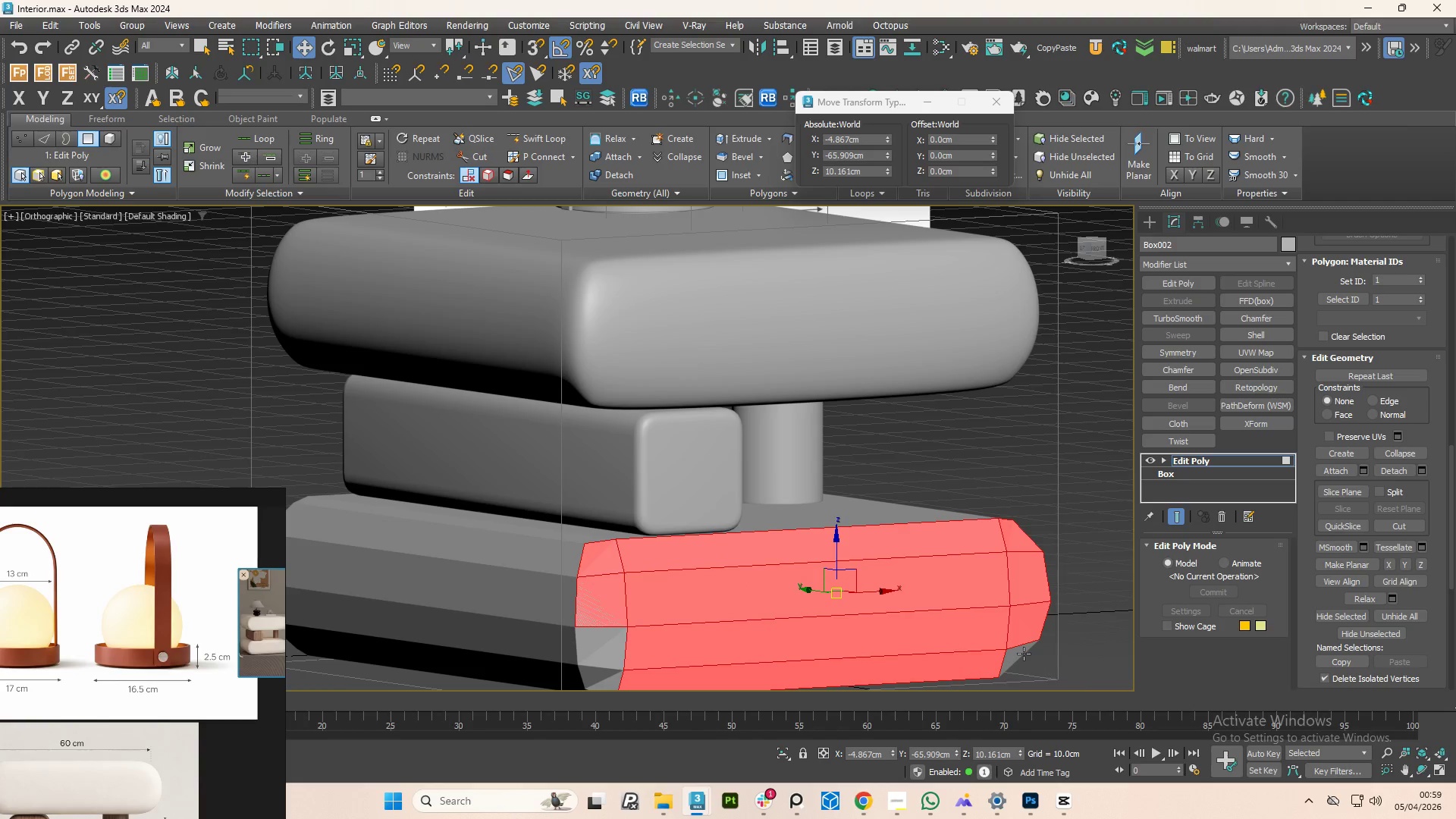 
hold_key(key=ControlLeft, duration=1.5)
left_click([1022, 651])
 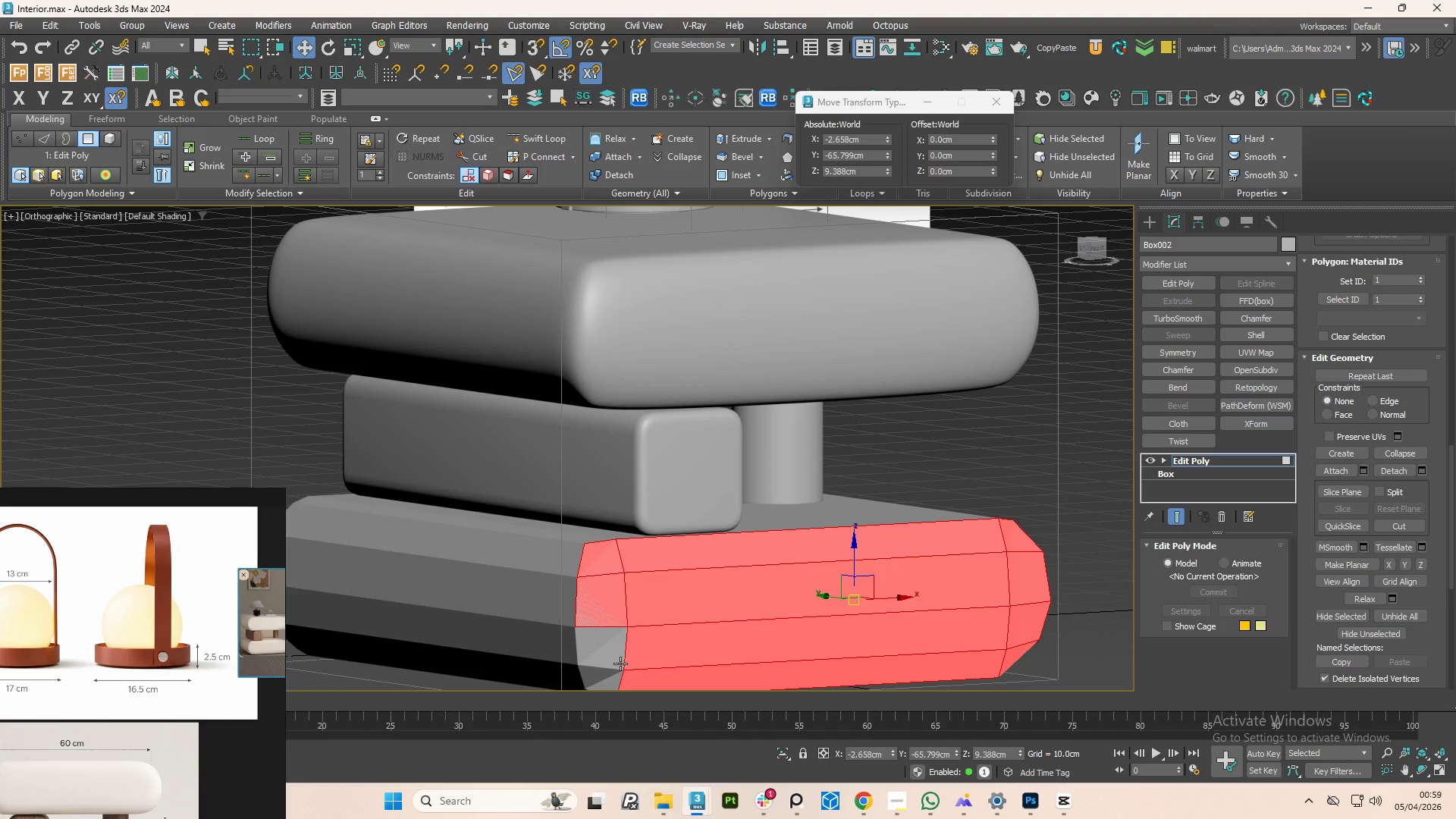 
left_click([615, 656])
 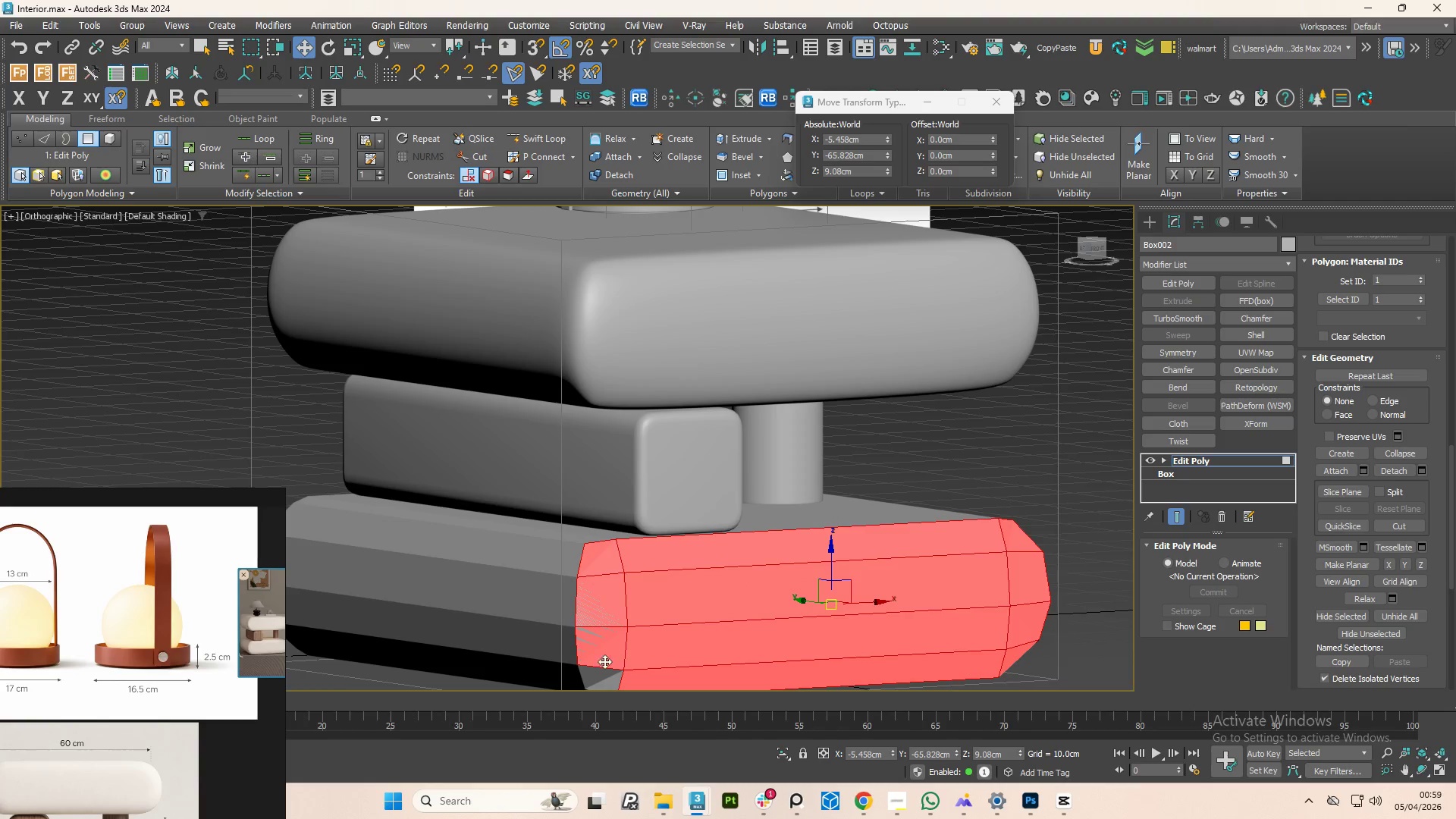 
hold_key(key=ControlLeft, duration=0.55)
left_click([598, 674])
 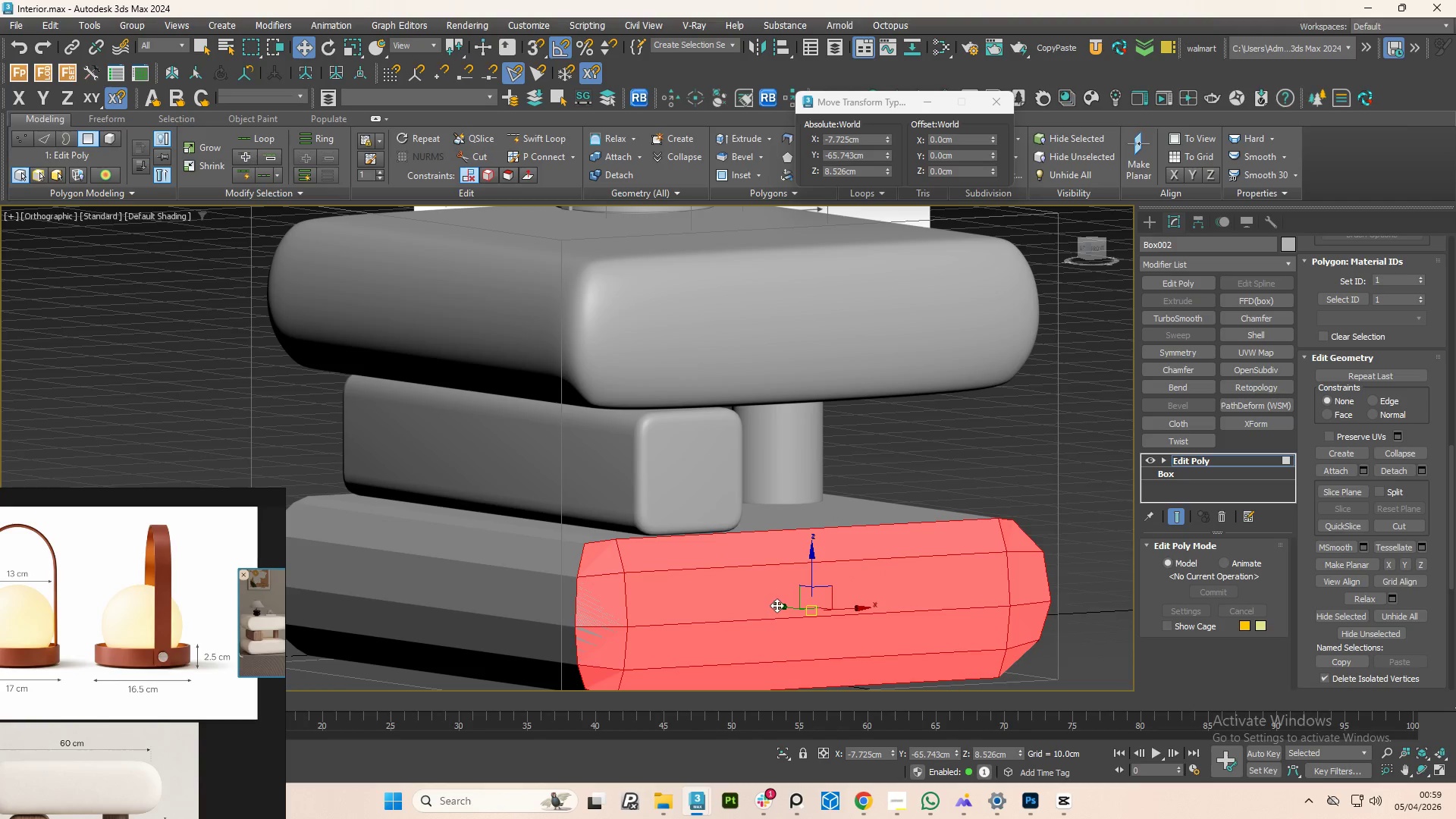 
left_click_drag(start_coordinate=[777, 605], to_coordinate=[813, 635])
 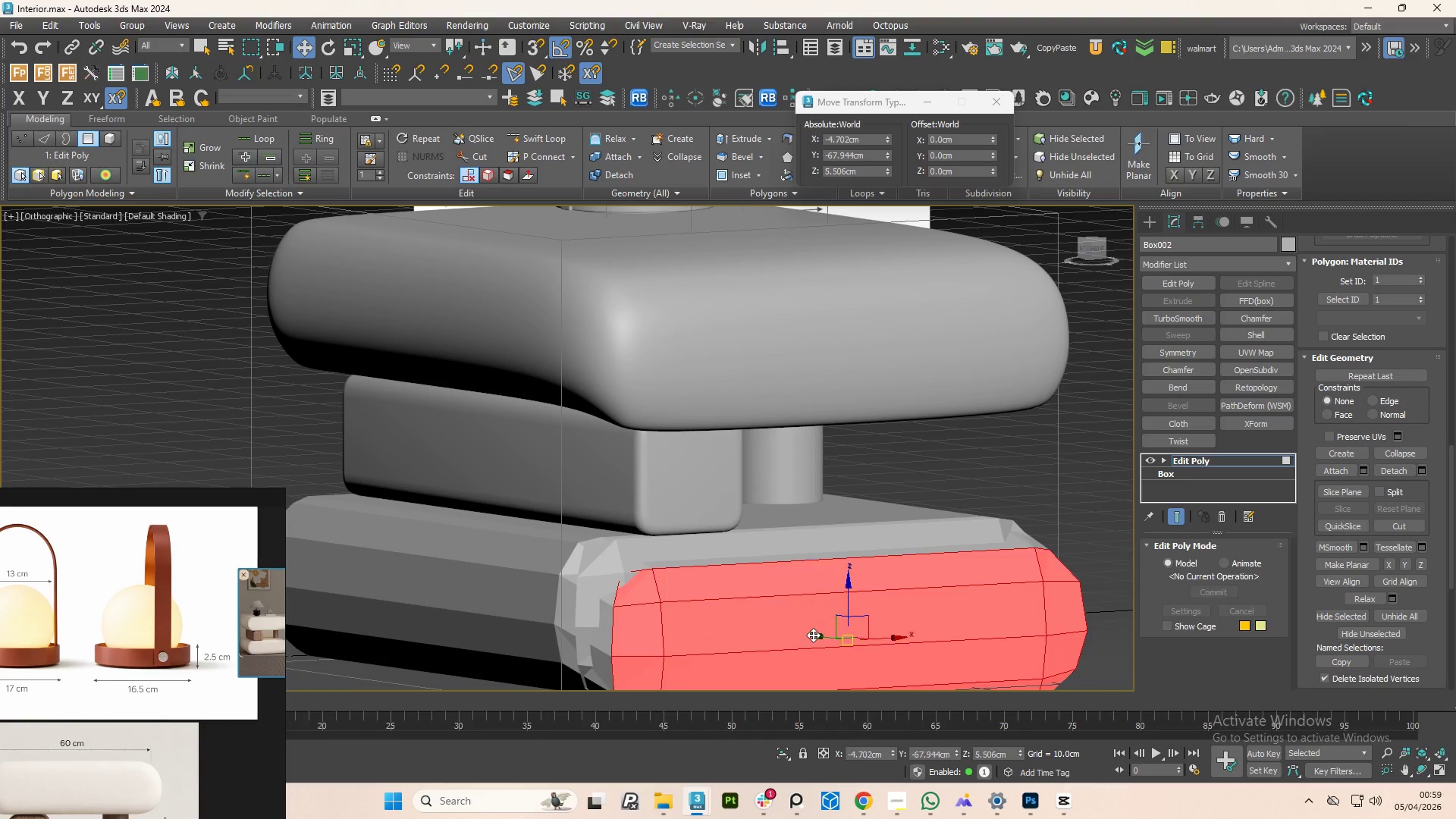 
key(Control+Z)
 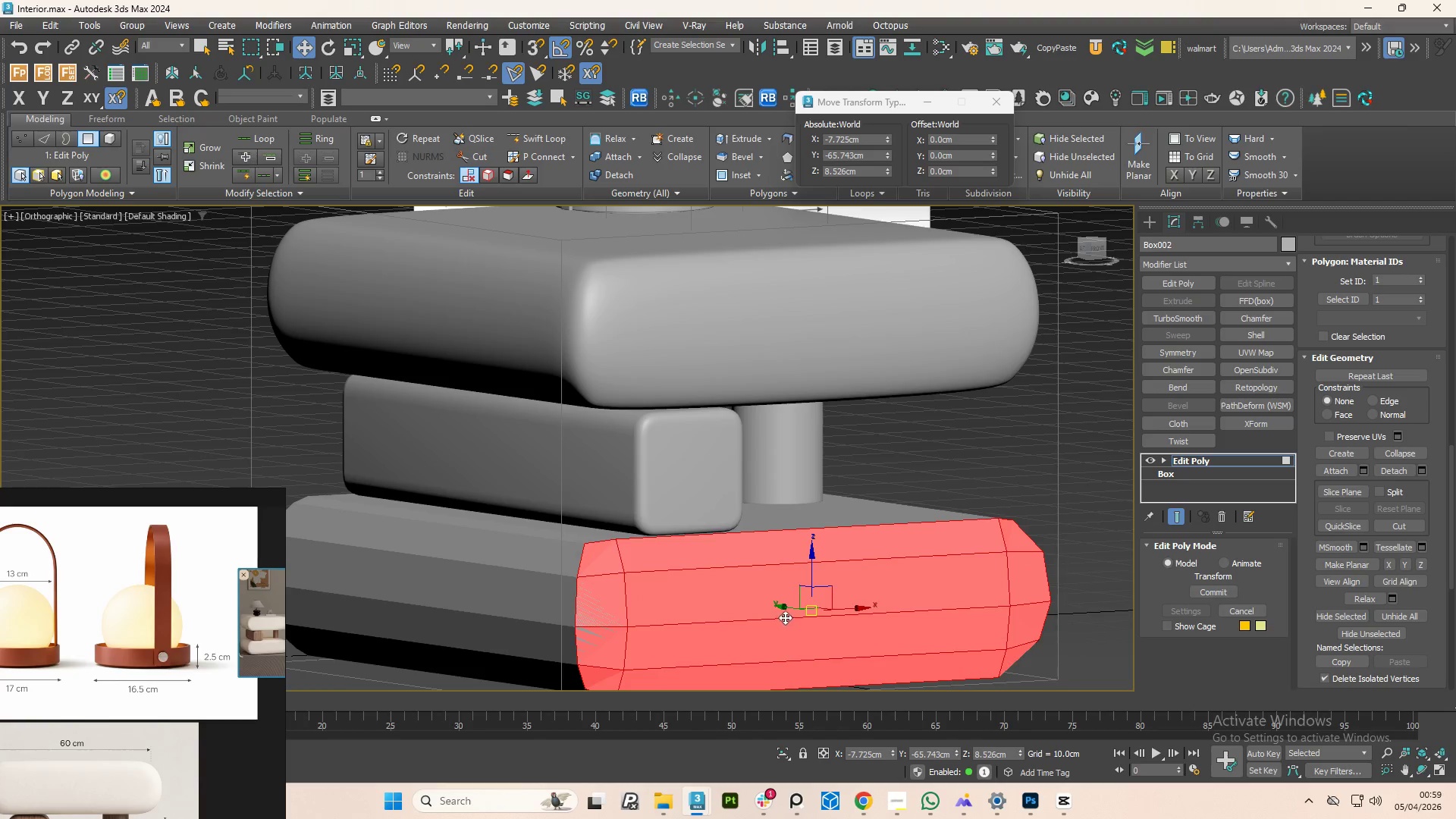 
scroll: coordinate [811, 598], scroll_direction: down, amount: 2.0
 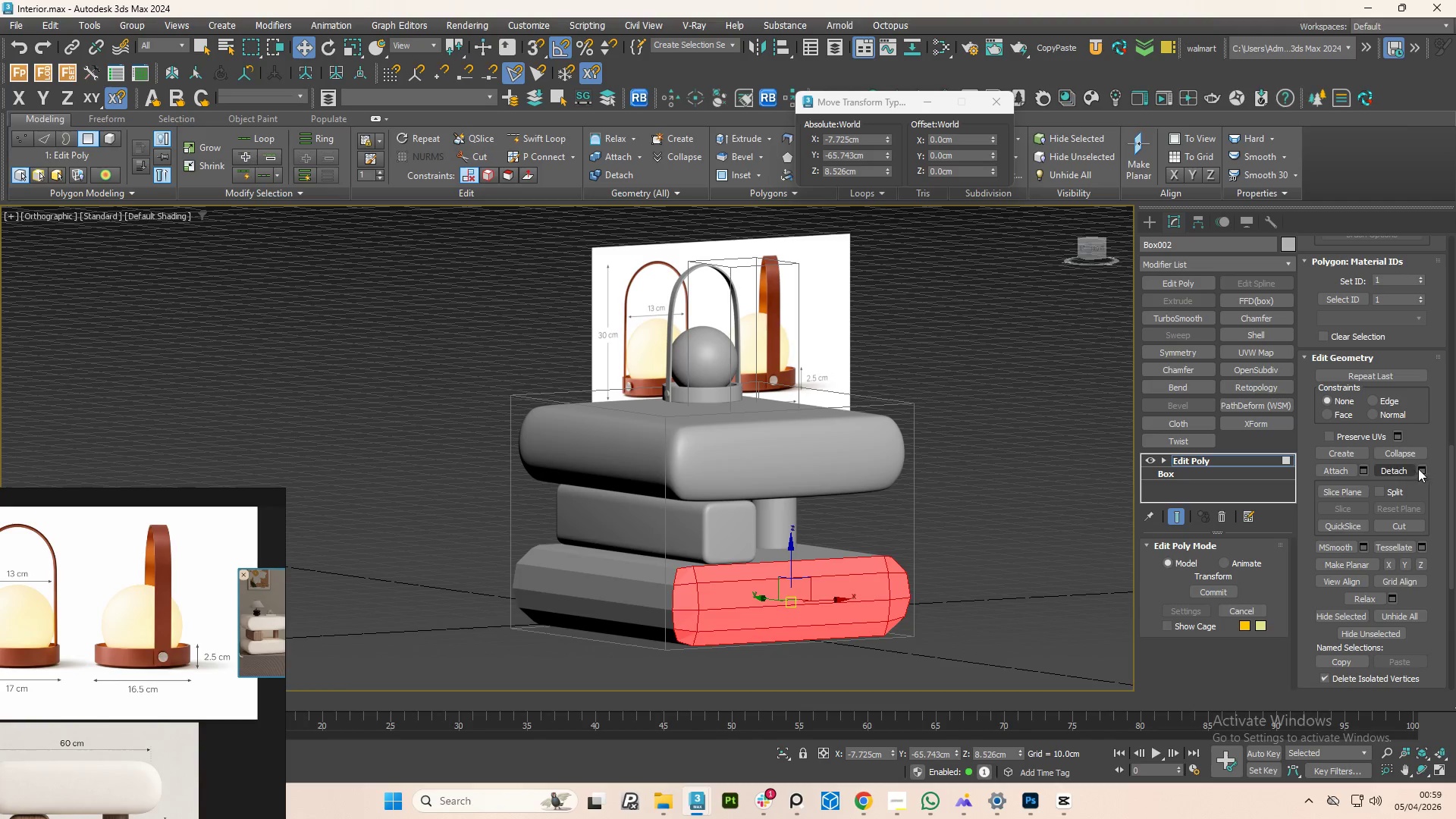 
left_click([1404, 470])
 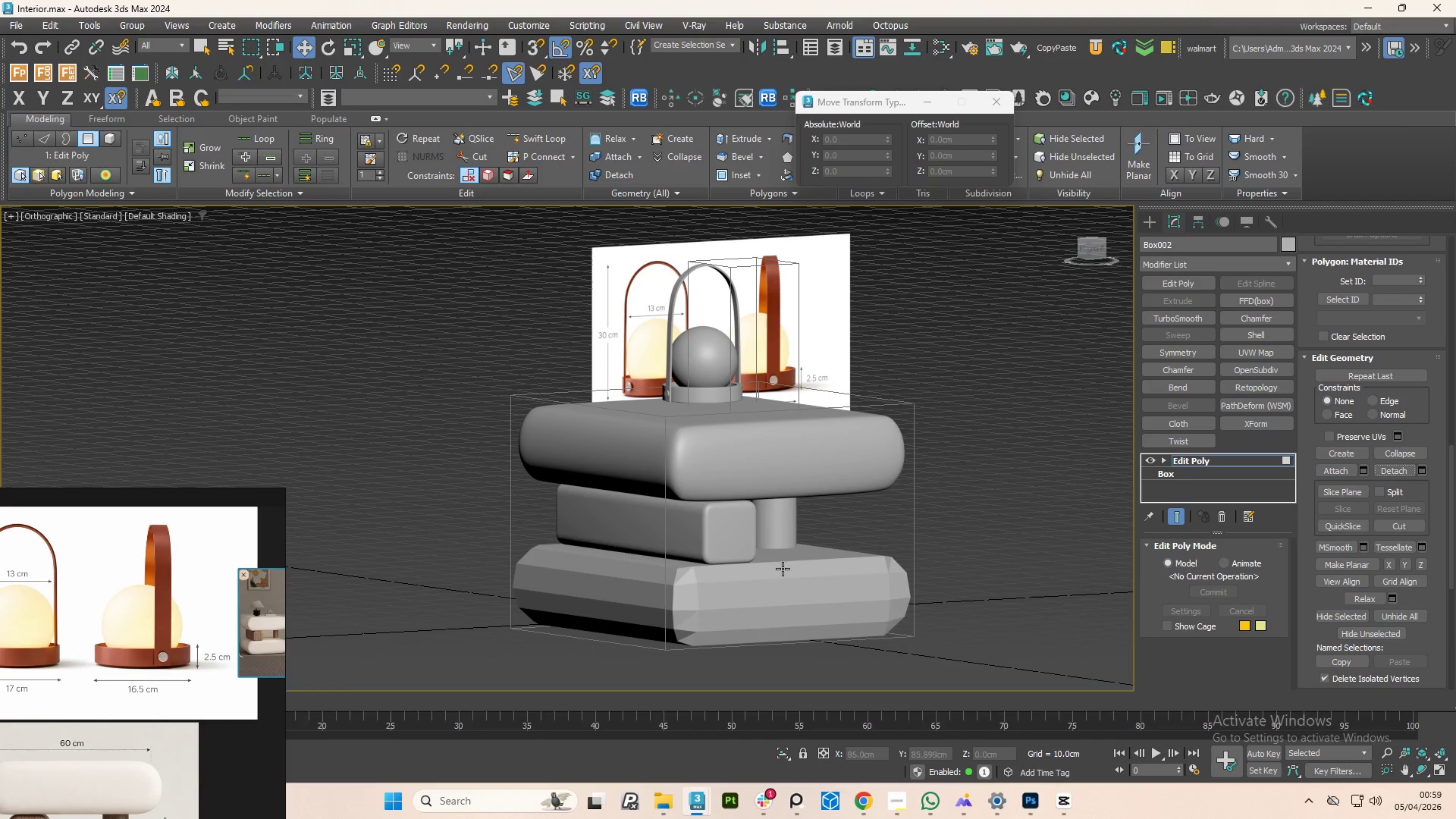 
scroll: coordinate [777, 601], scroll_direction: up, amount: 1.0
 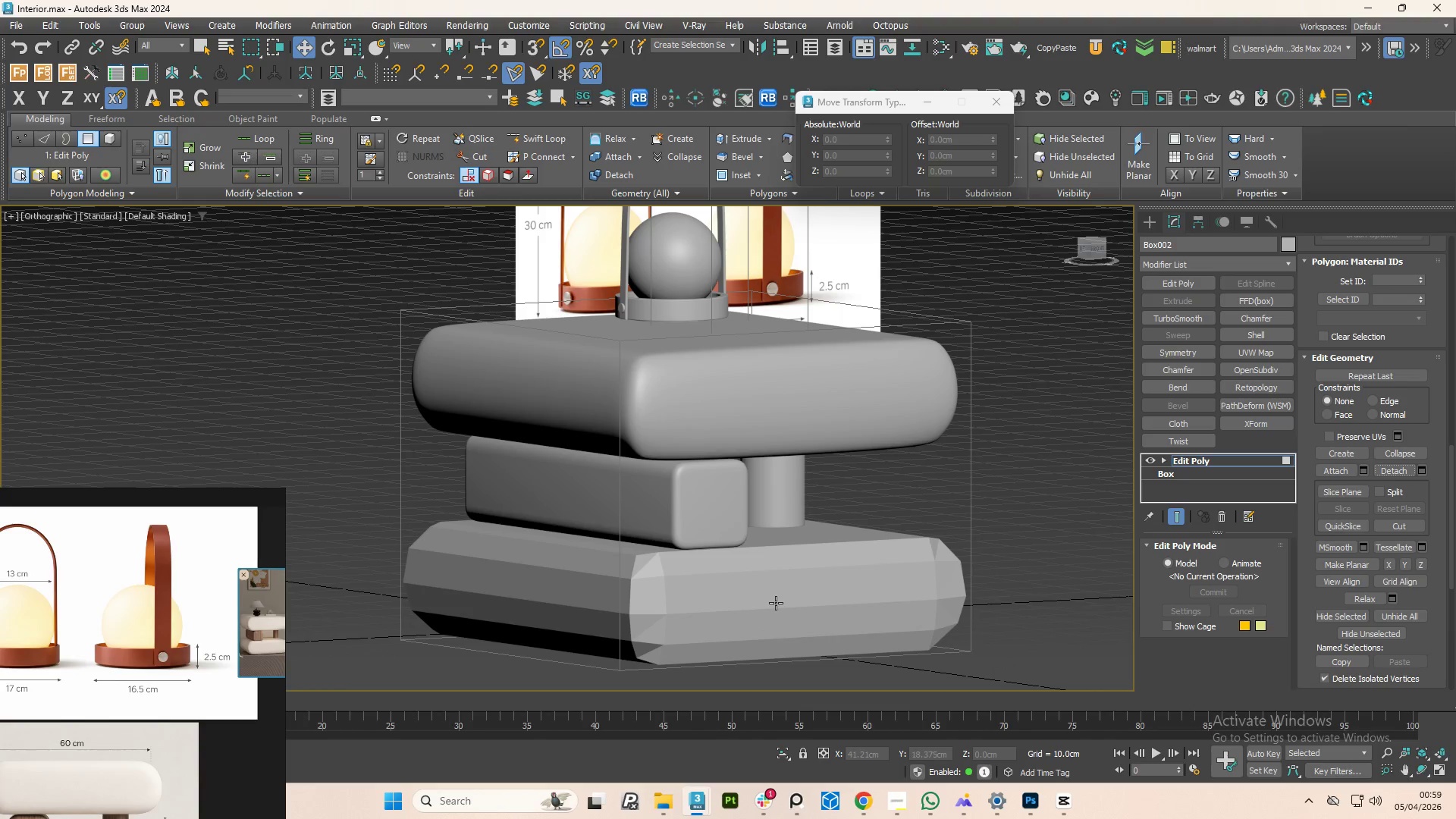 
key(4)
 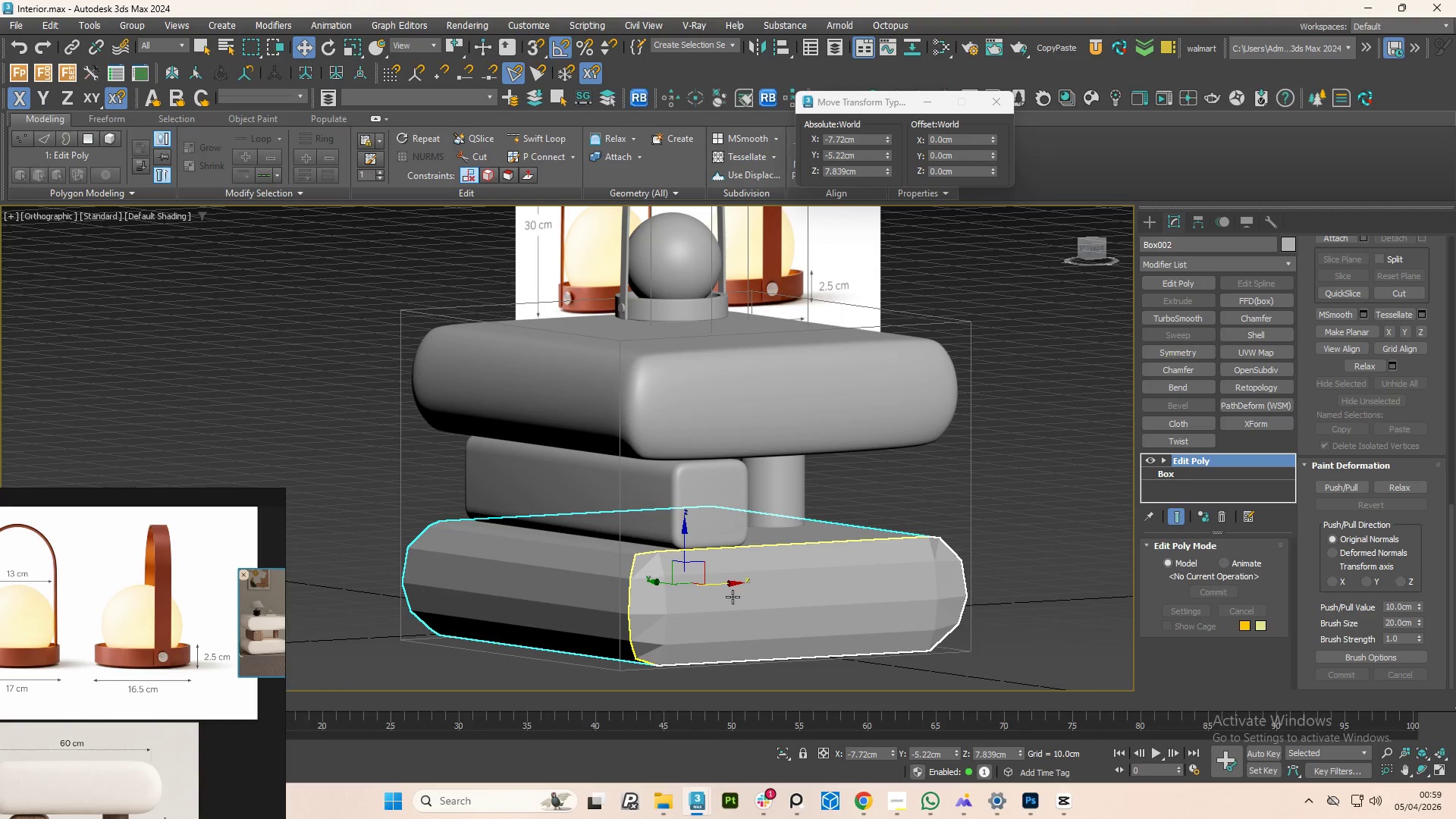 
left_click([733, 597])
 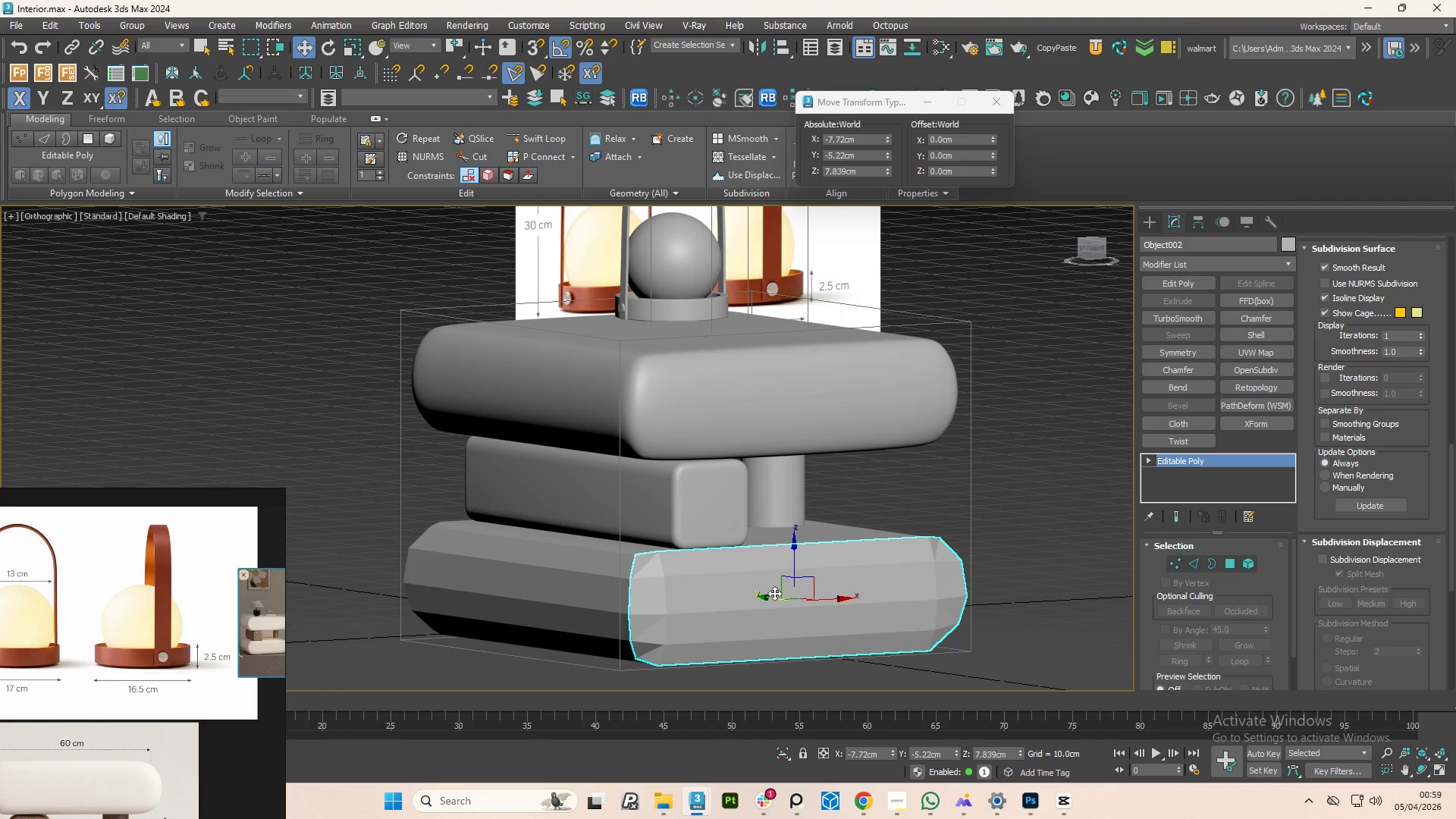 
left_click_drag(start_coordinate=[766, 597], to_coordinate=[888, 635])
 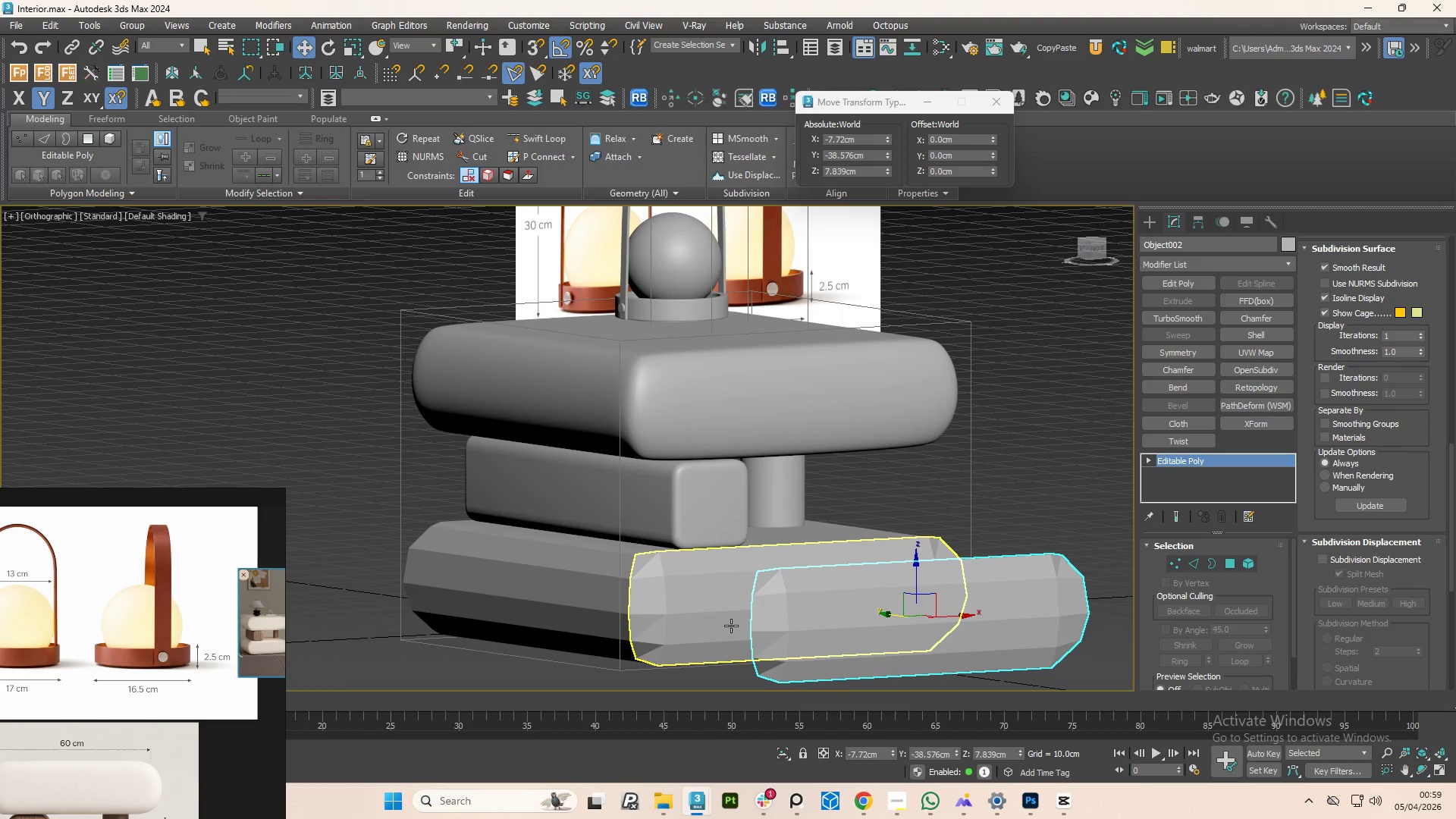 
hold_key(key=AltLeft, duration=0.8)
 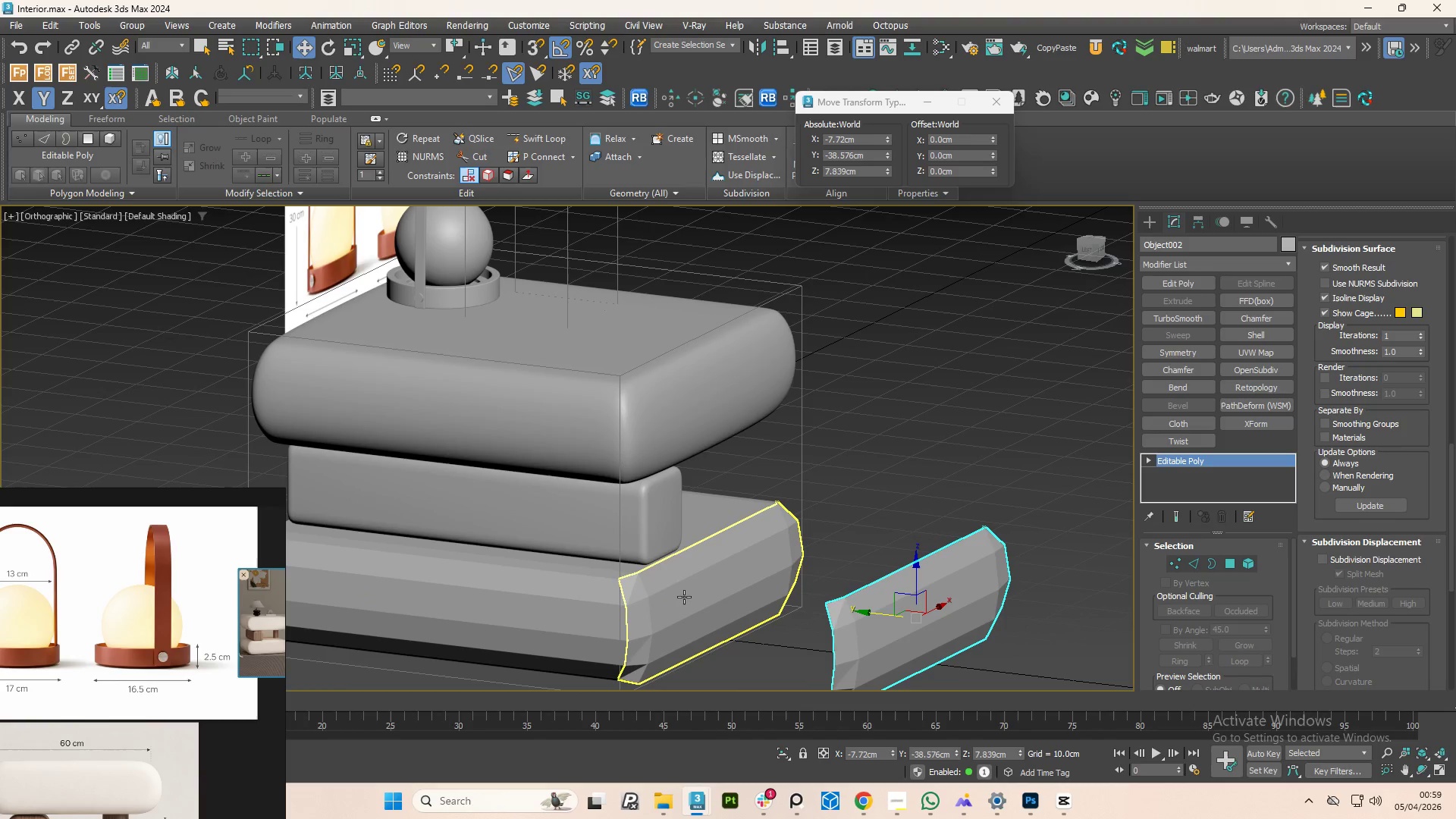 
left_click([684, 597])
 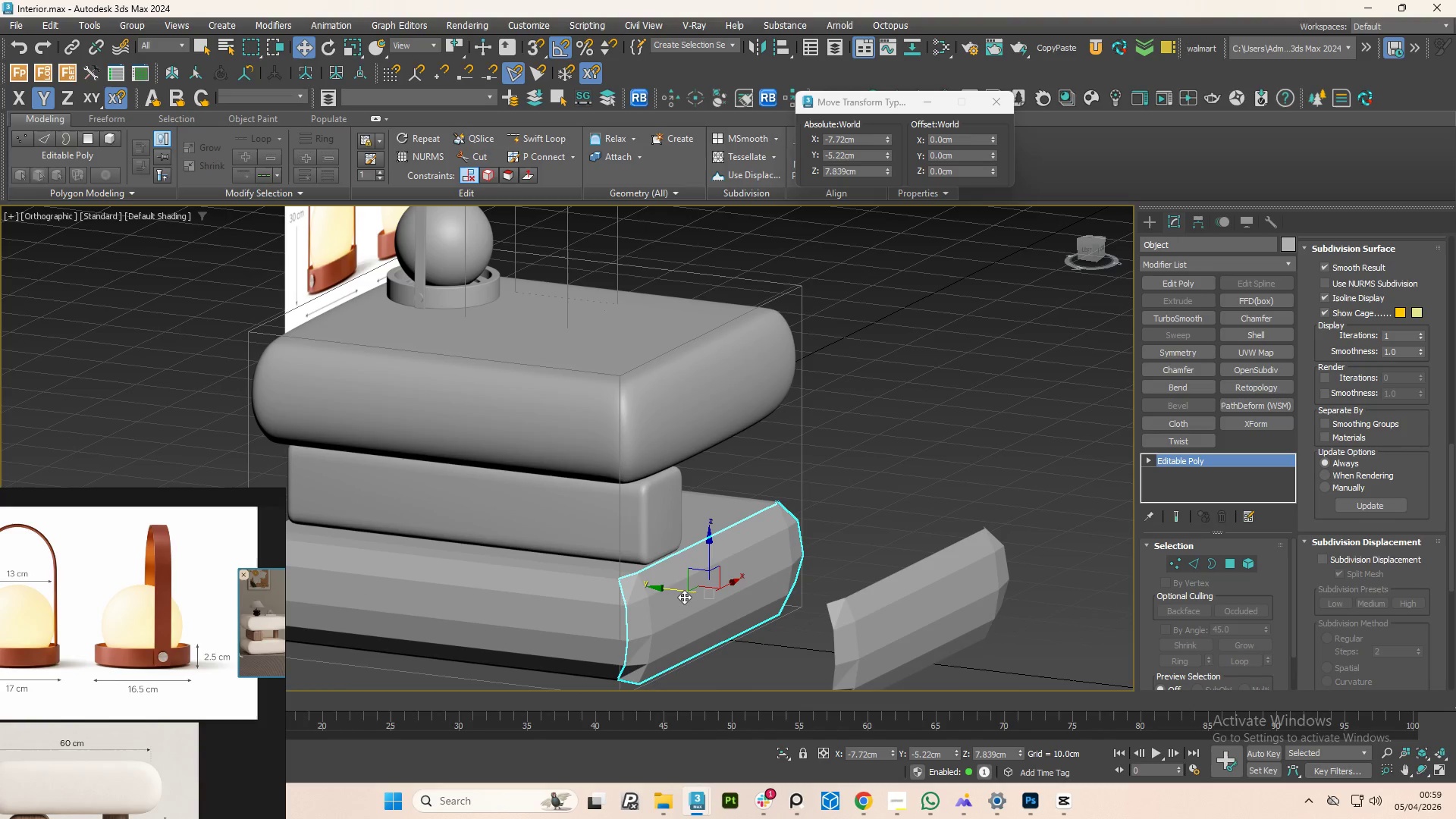 
scroll: coordinate [683, 597], scroll_direction: up, amount: 1.0
 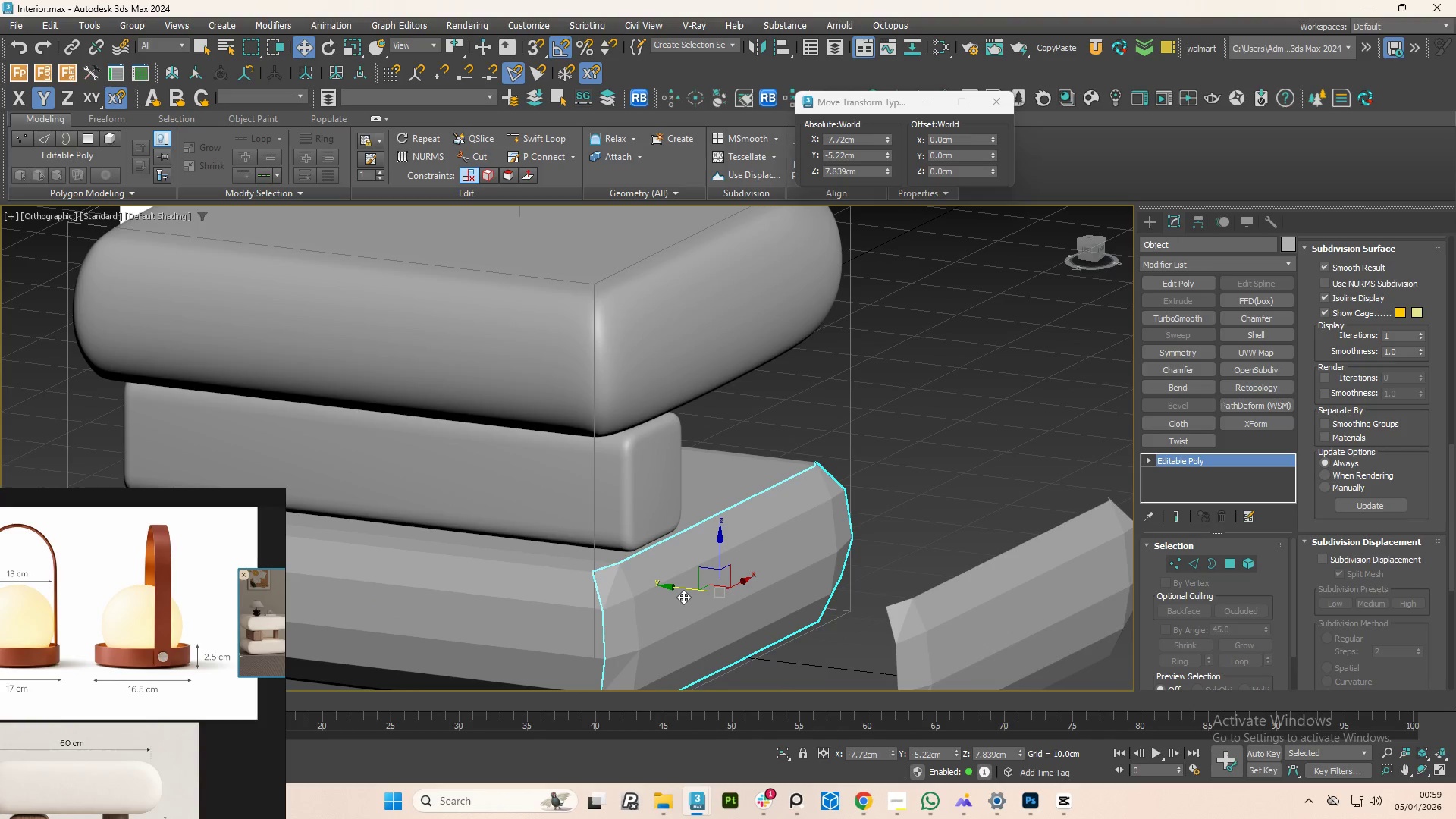 
key(Delete)
 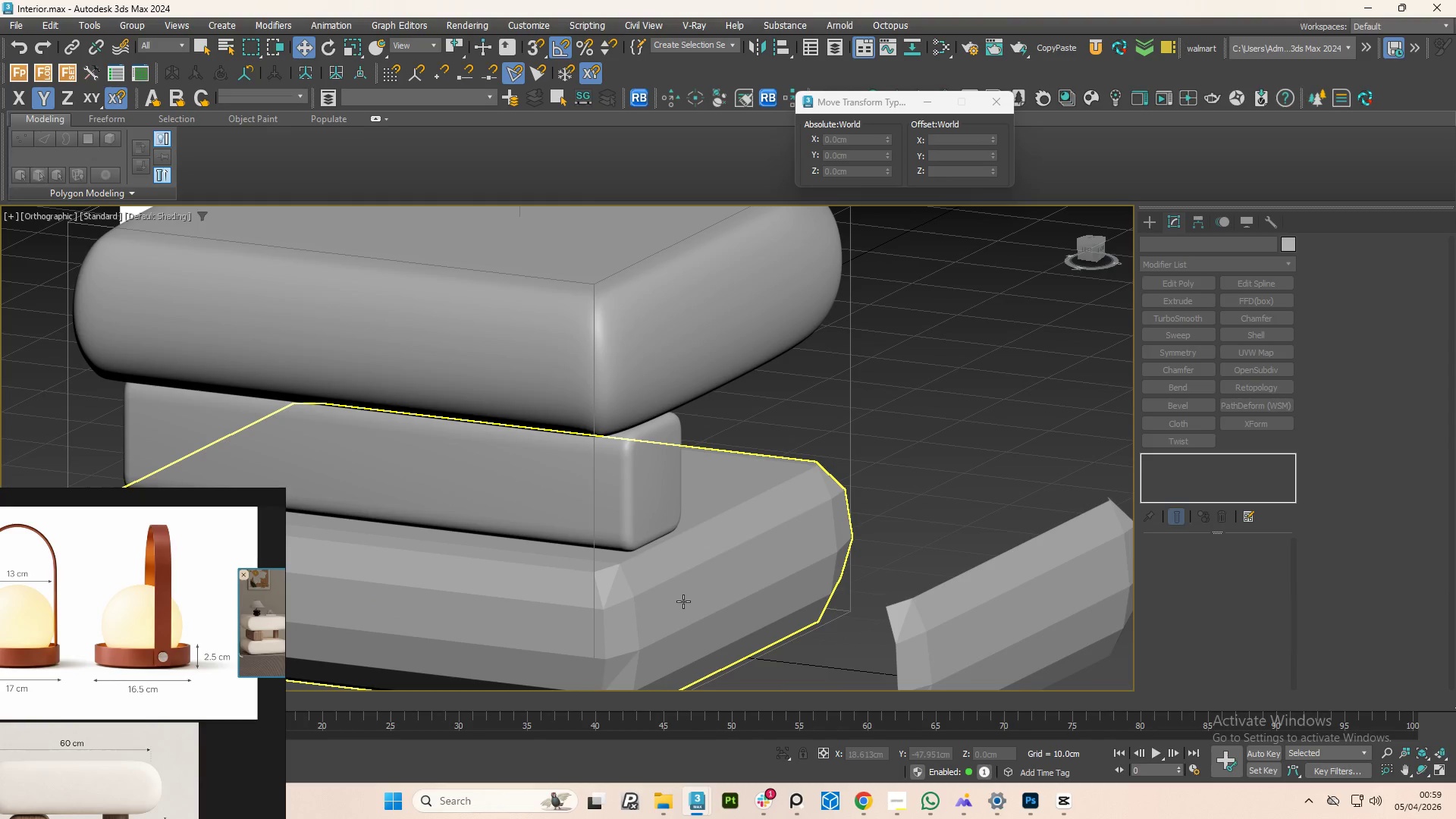 
left_click([683, 601])
 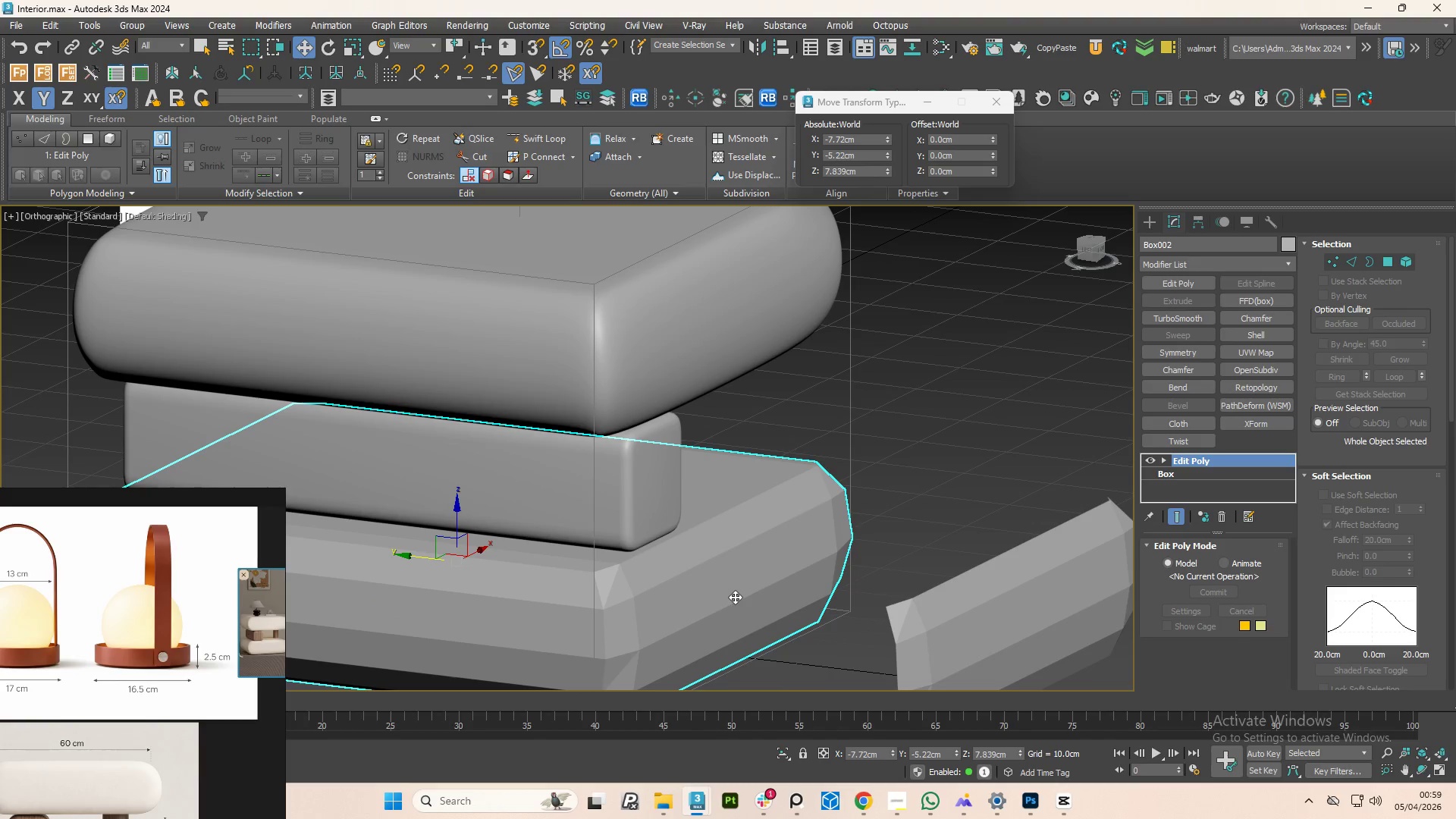 
key(4)
 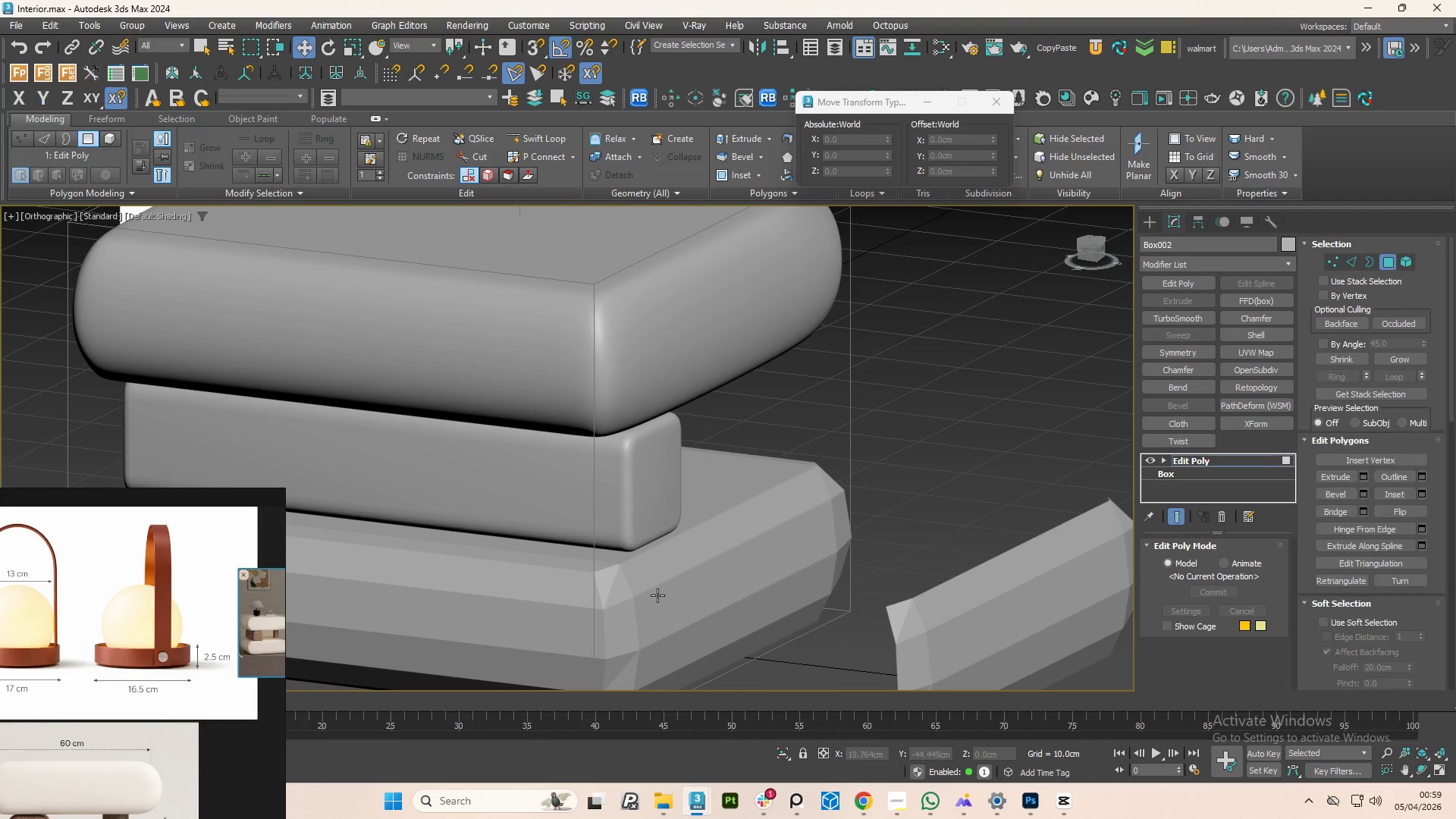 
left_click([657, 595])
 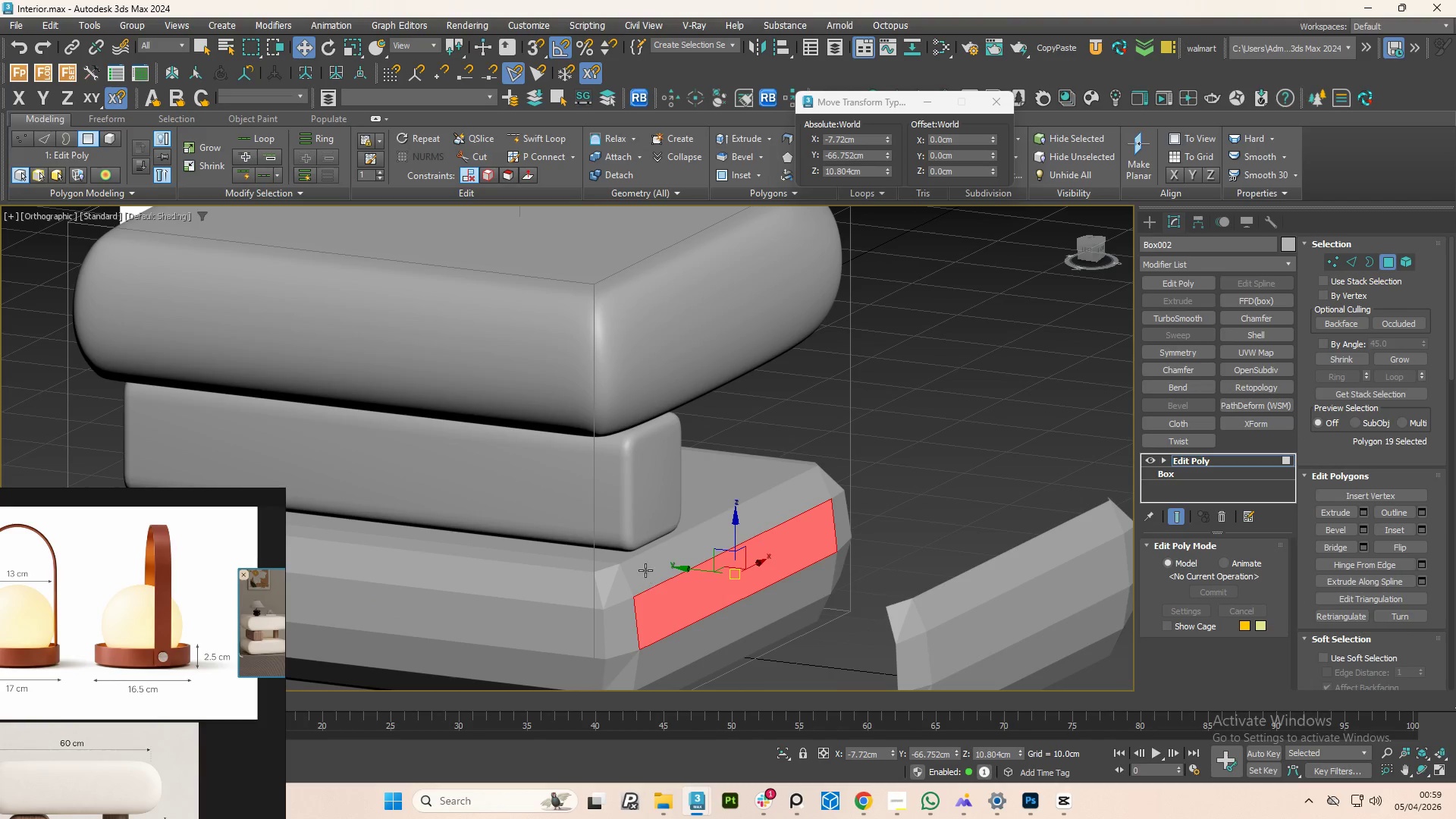 
hold_key(key=ControlLeft, duration=1.5)
left_click([645, 570])